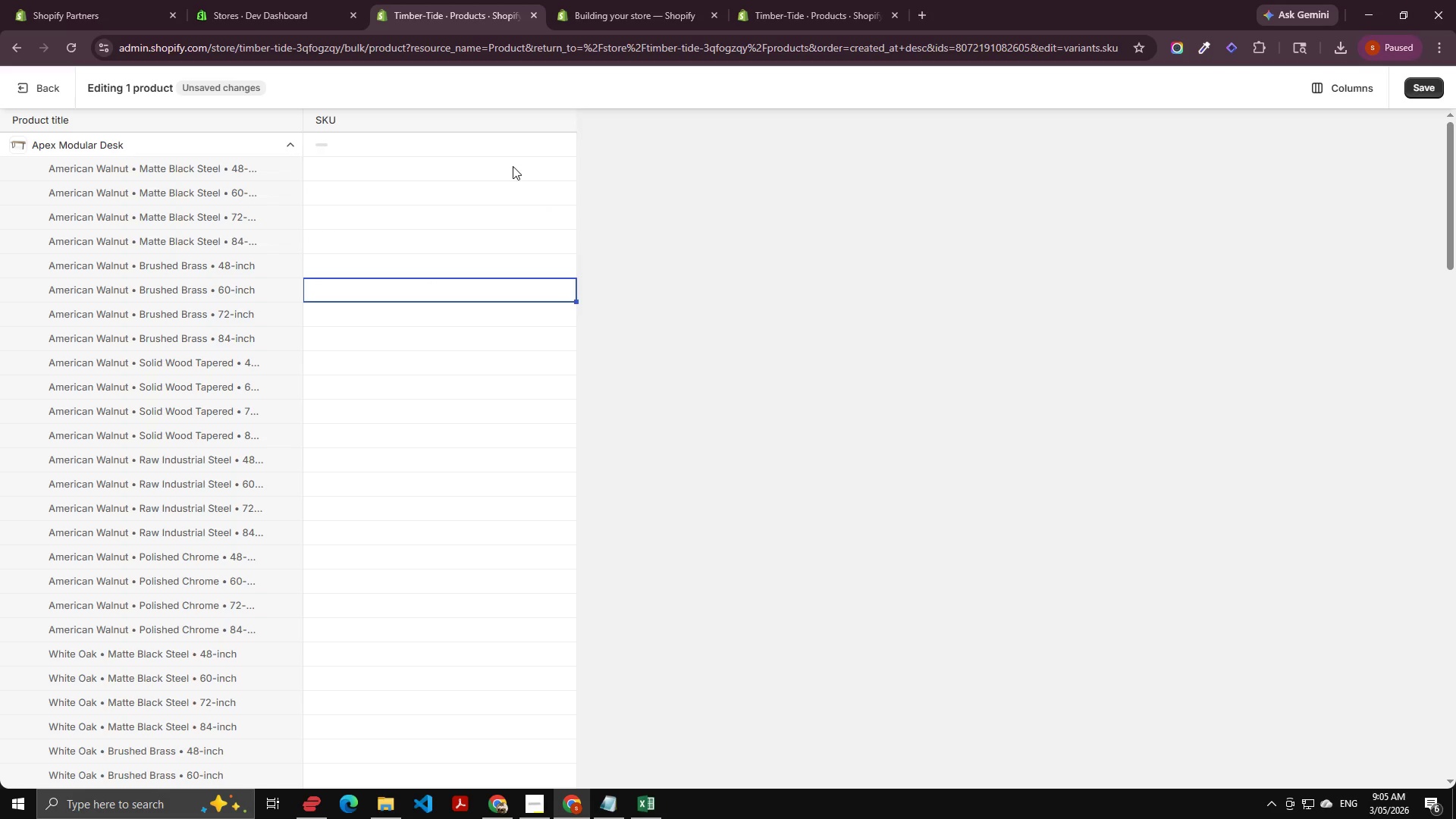 
double_click([513, 166])
 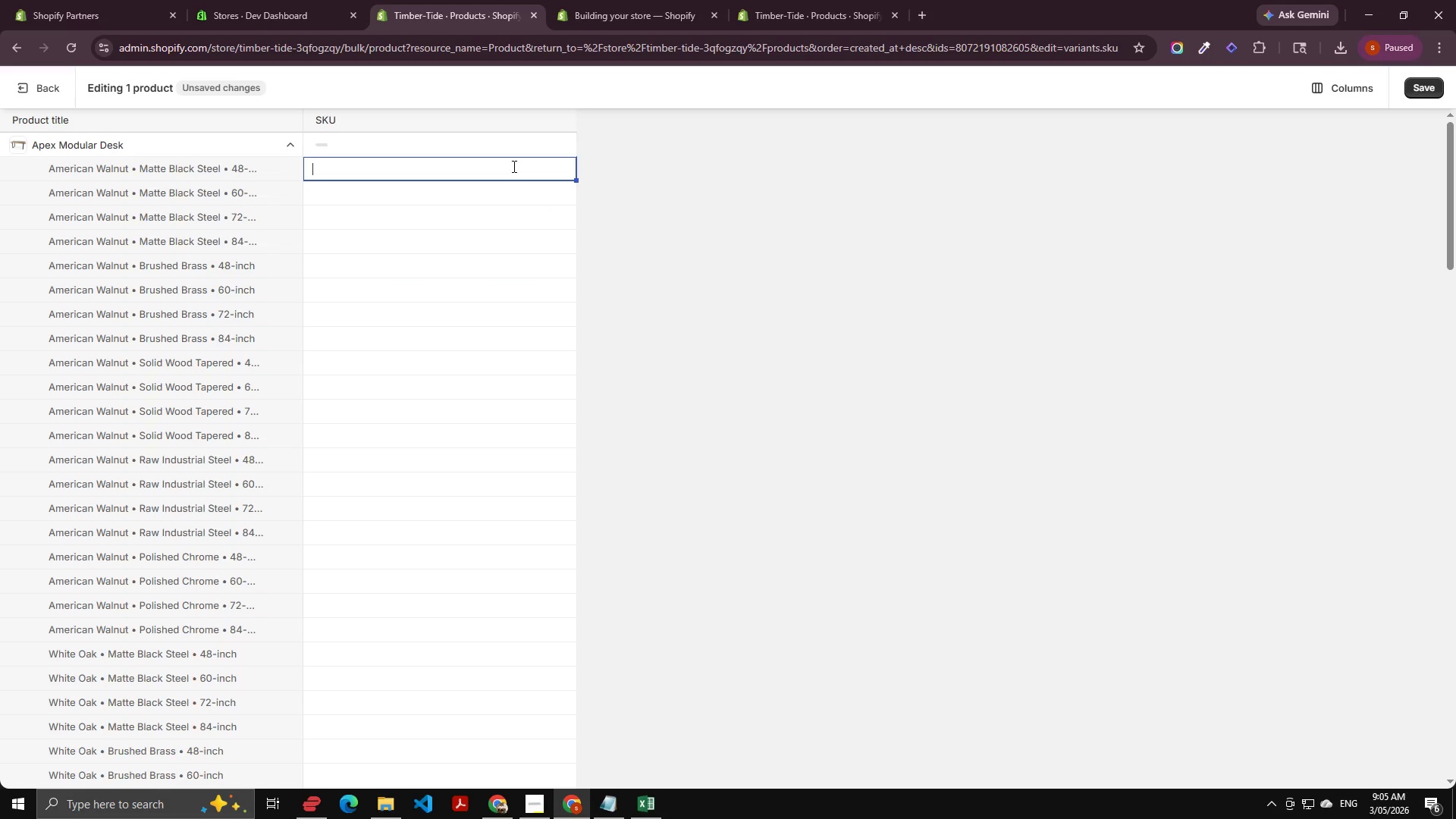 
triple_click([513, 166])
 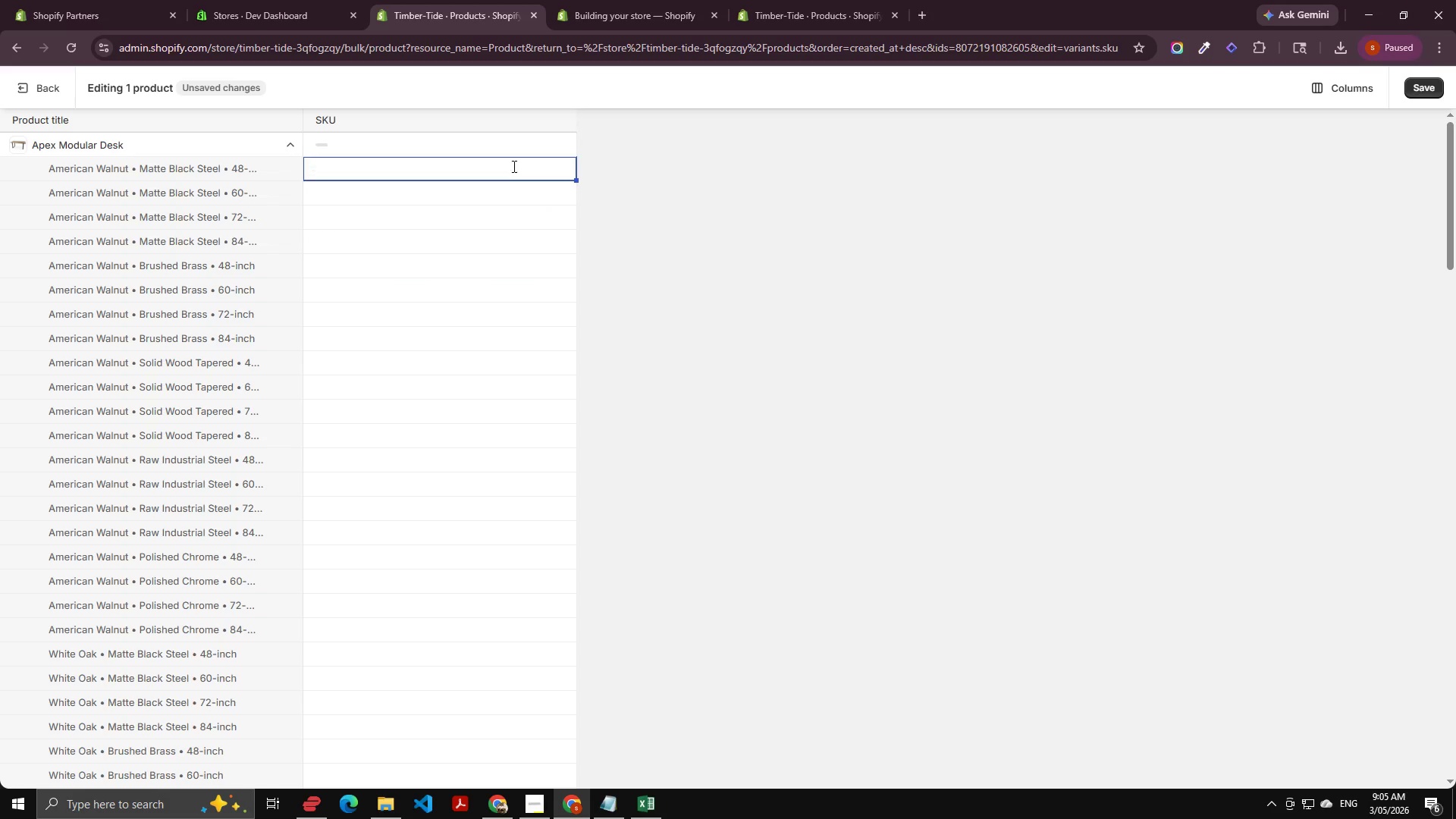 
key(Control+V)
 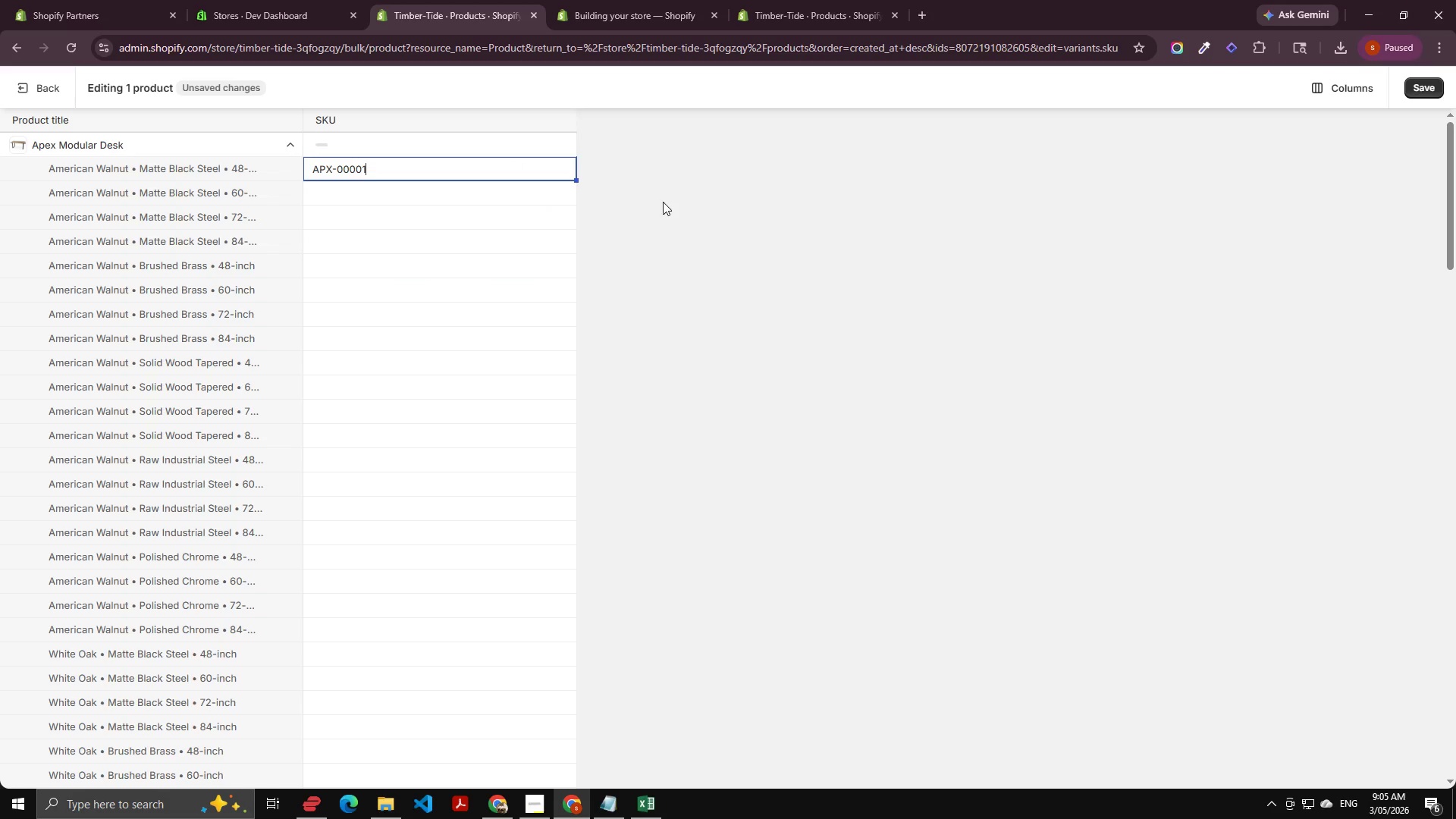 
left_click([689, 209])
 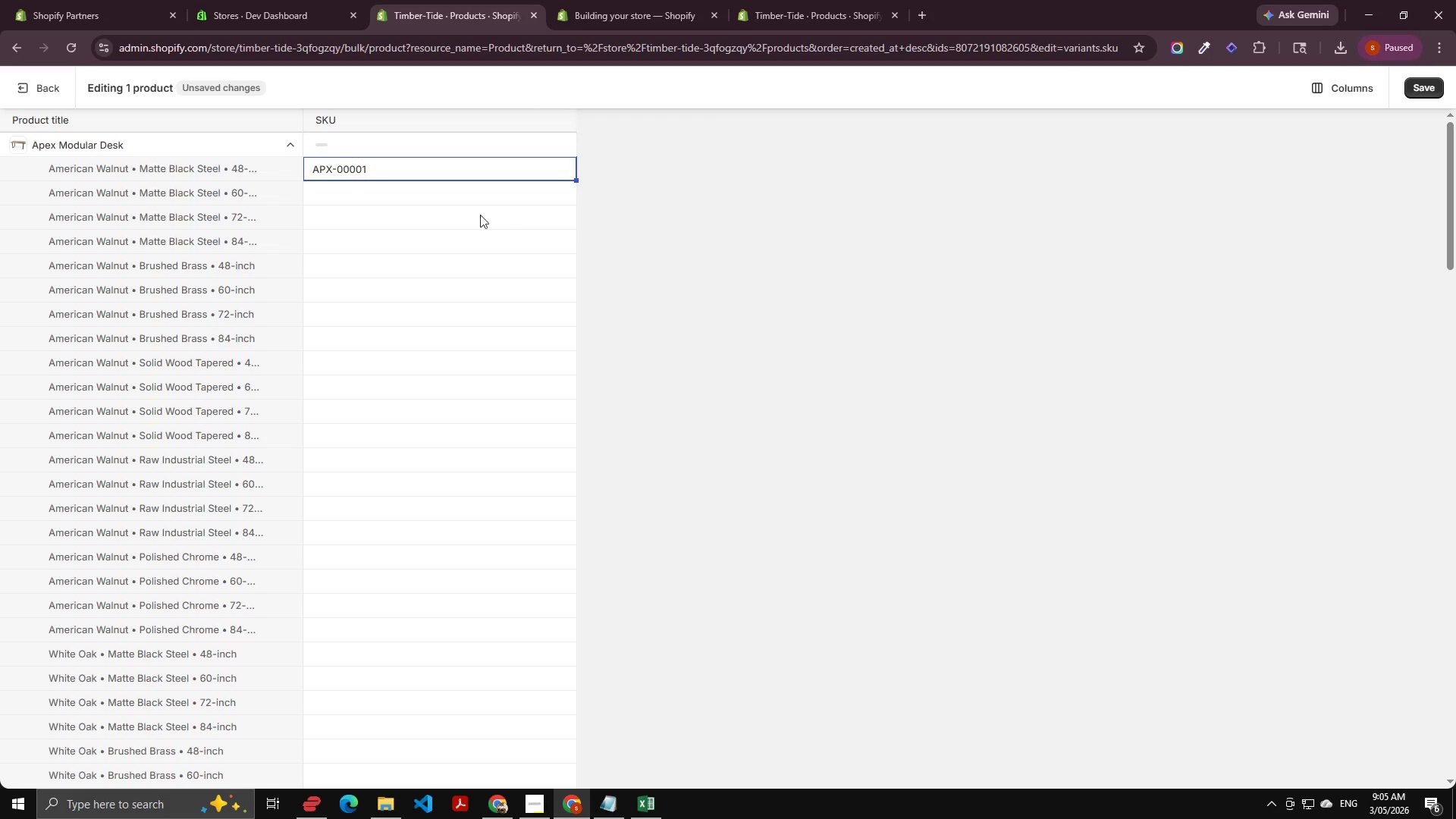 
left_click([435, 202])
 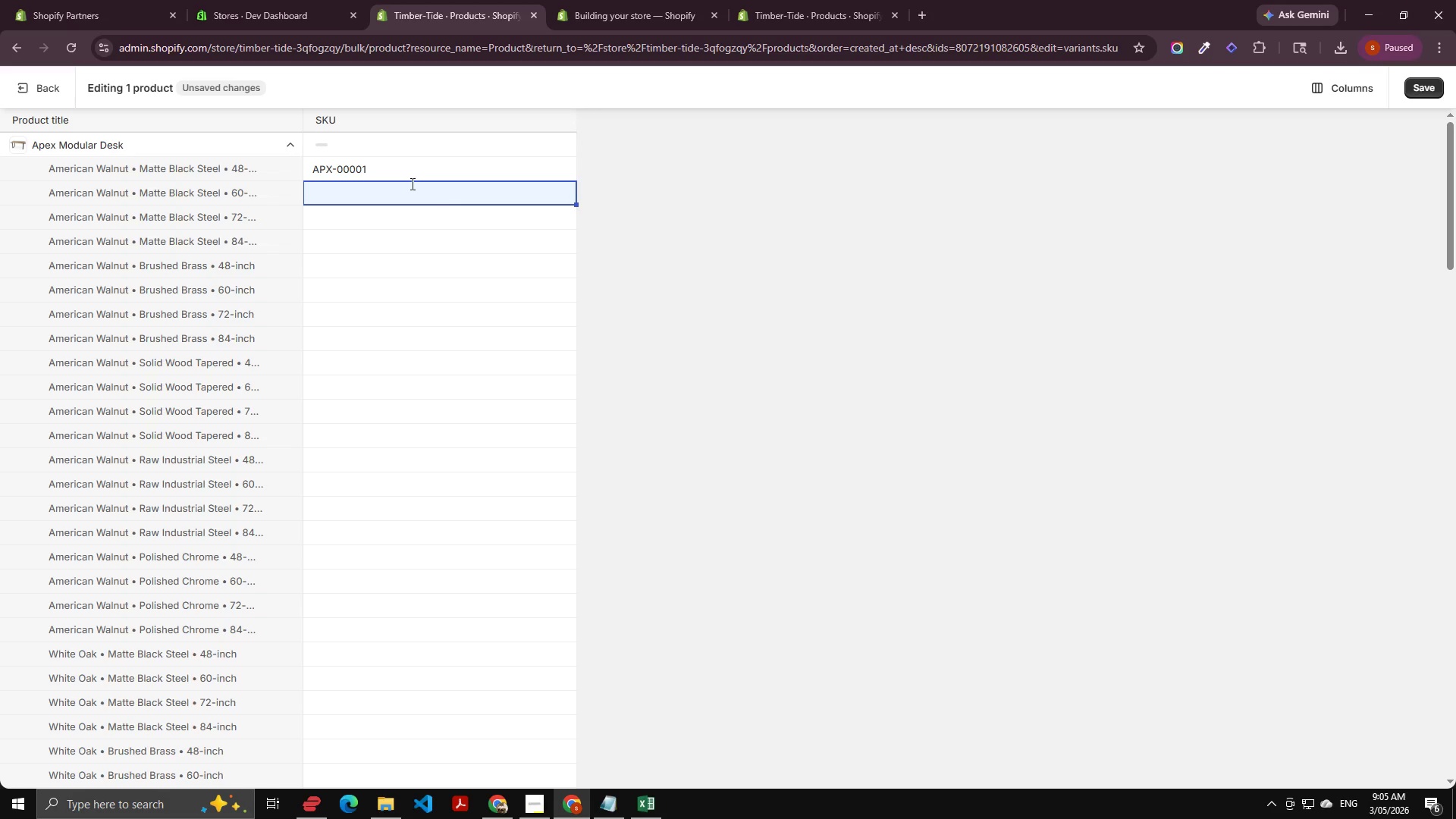 
left_click([410, 184])
 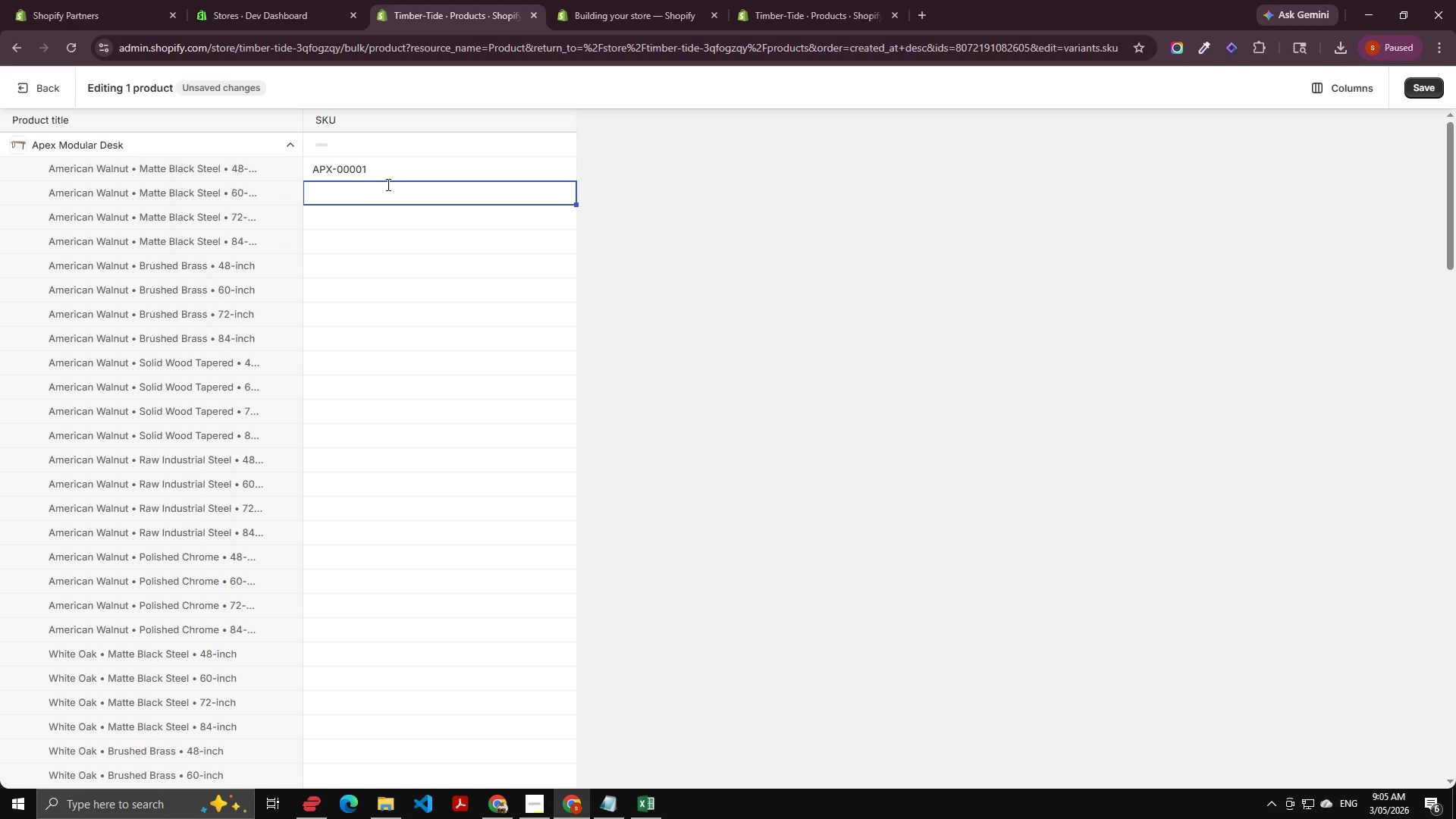 
key(Control+V)
 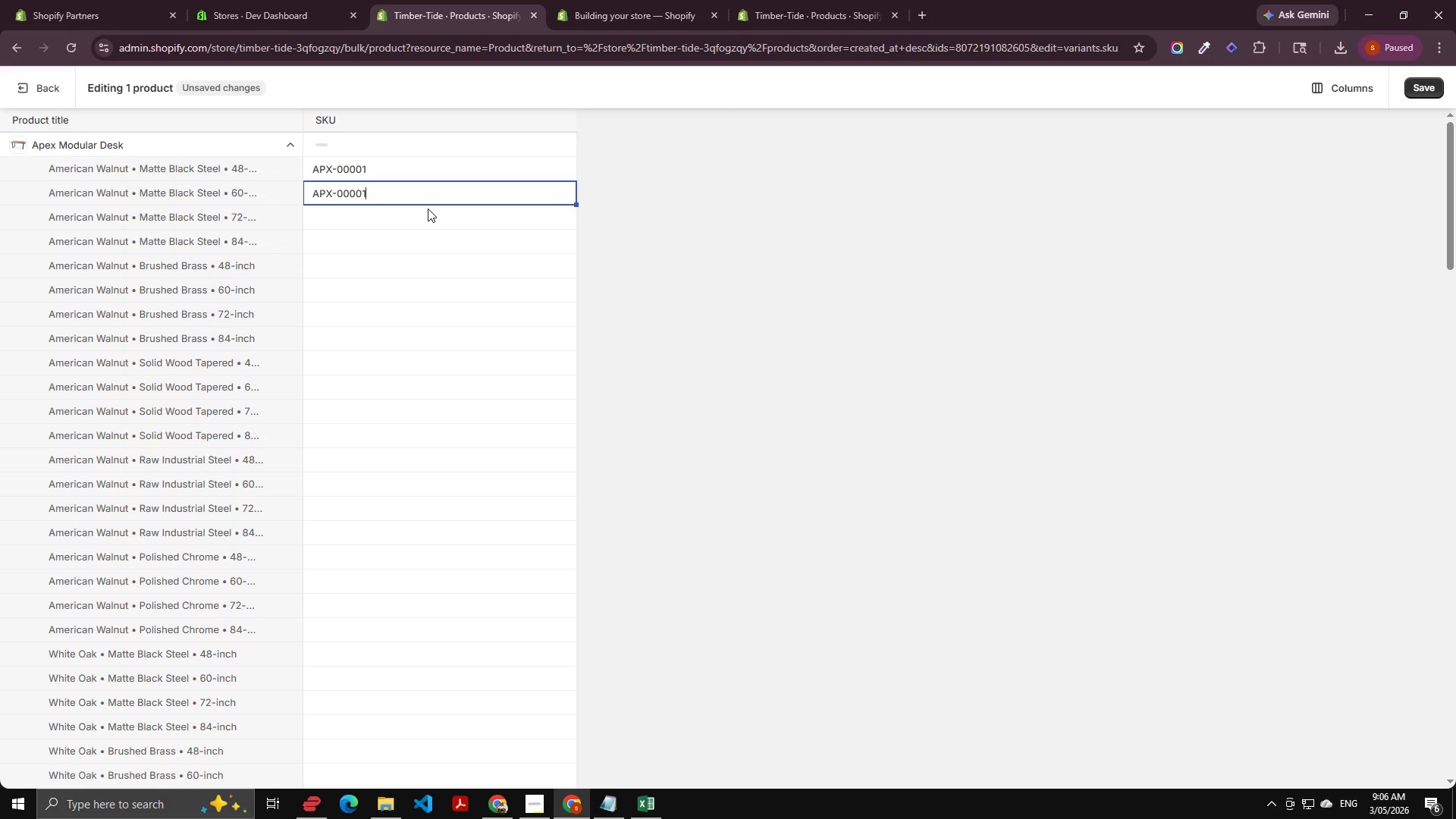 
key(Backspace)
 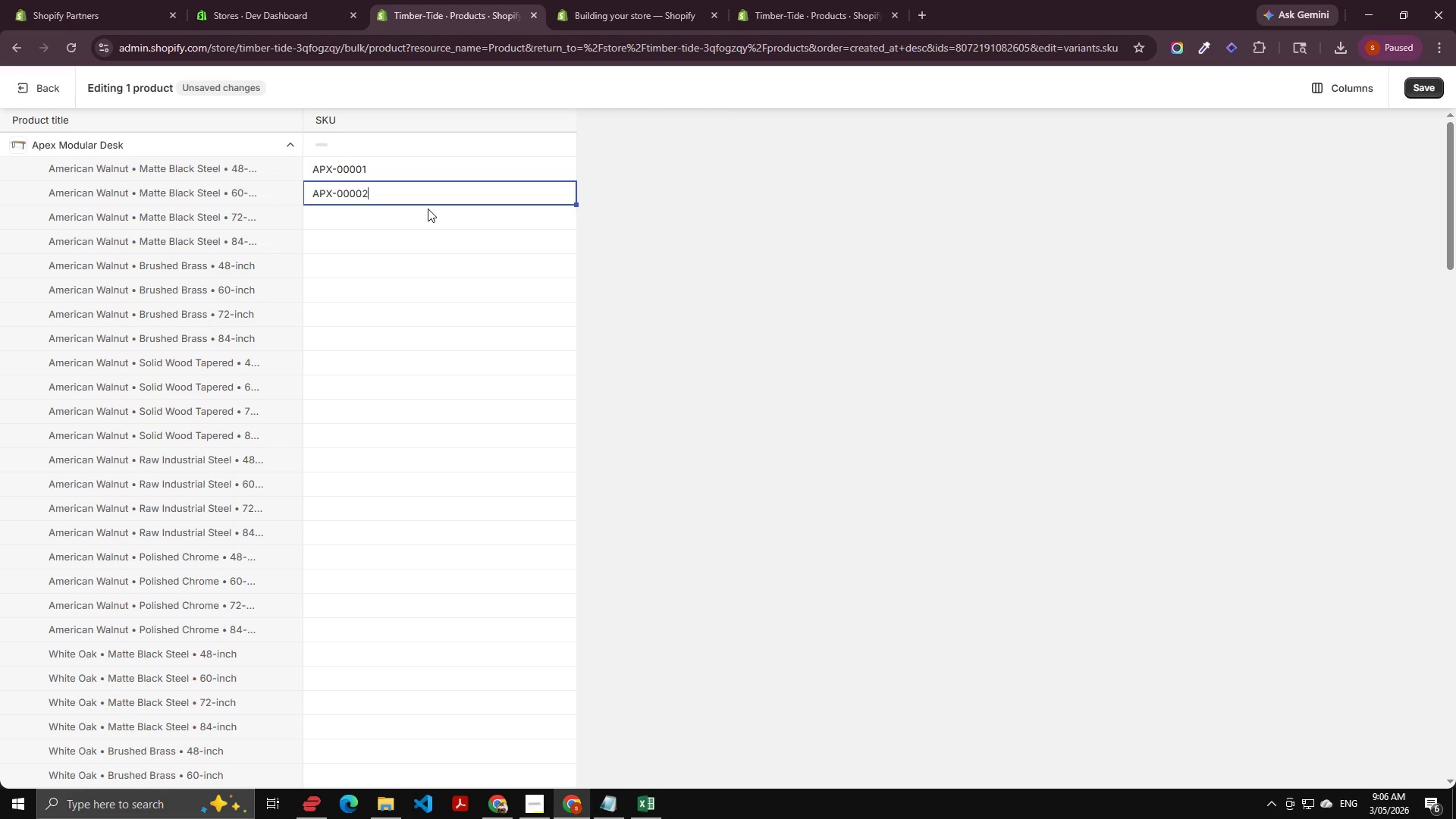 
key(Numpad2)
 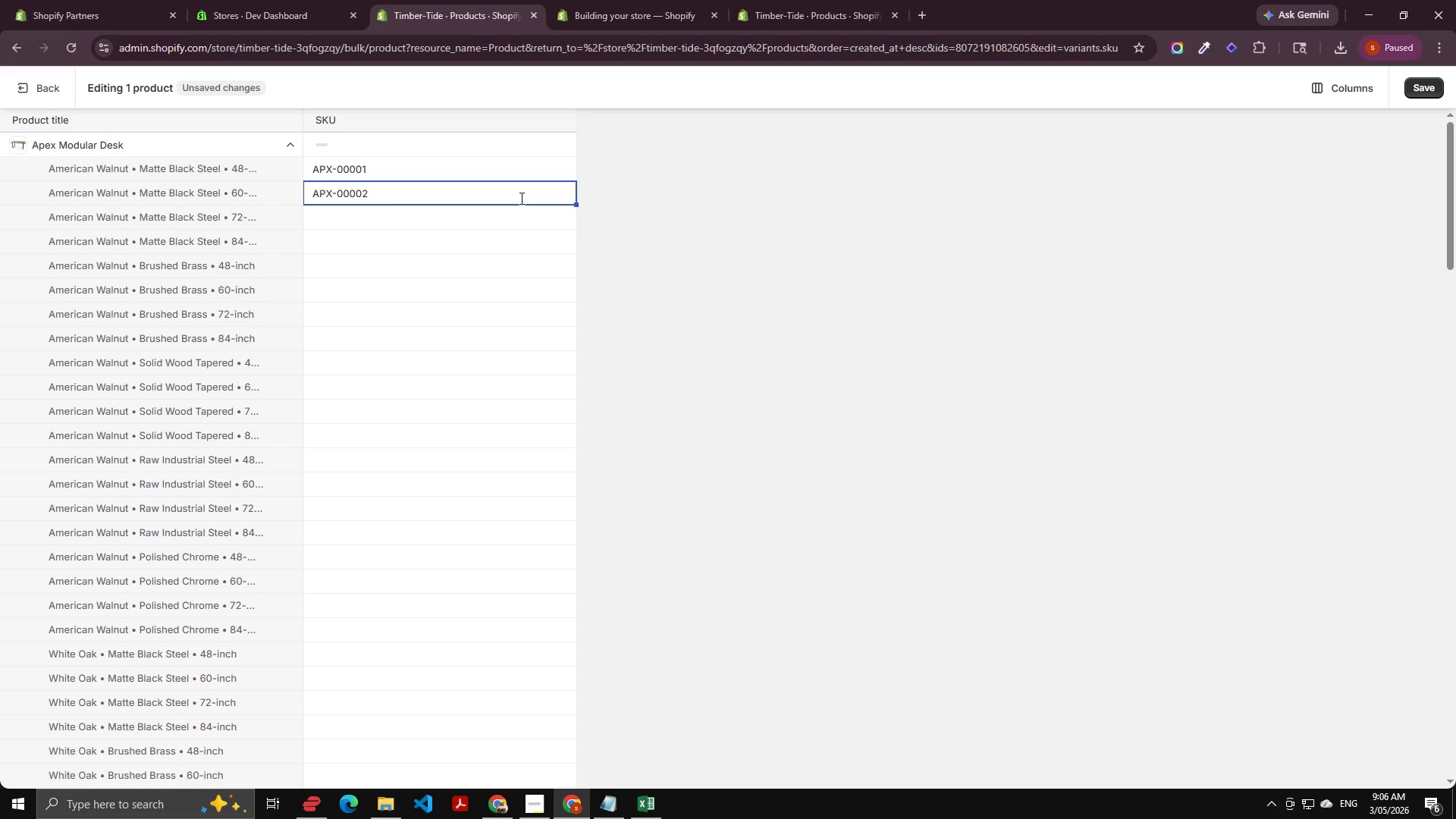 
left_click_drag(start_coordinate=[617, 200], to_coordinate=[611, 200])
 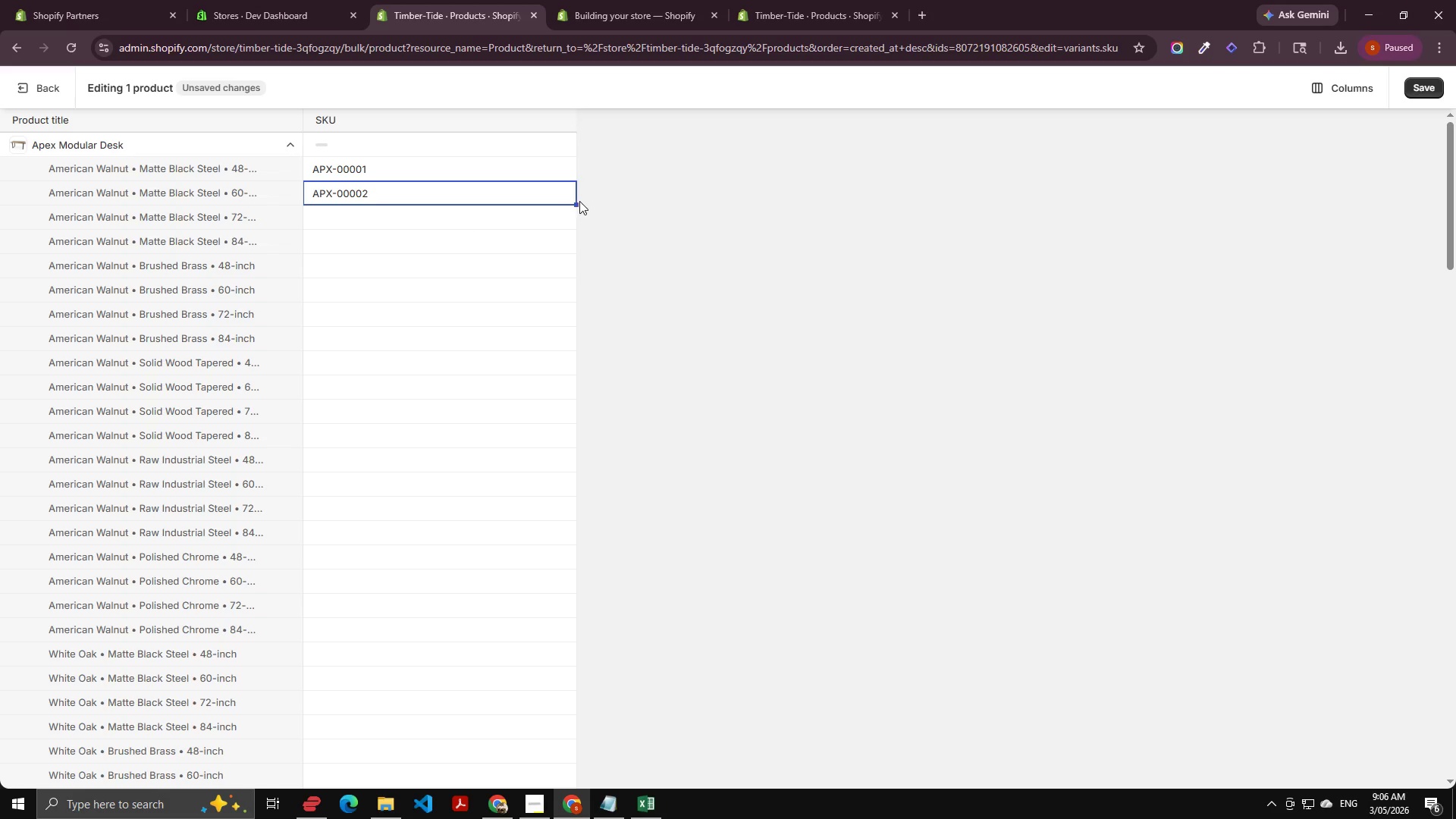 
hold_key(key=ControlLeft, duration=0.62)
 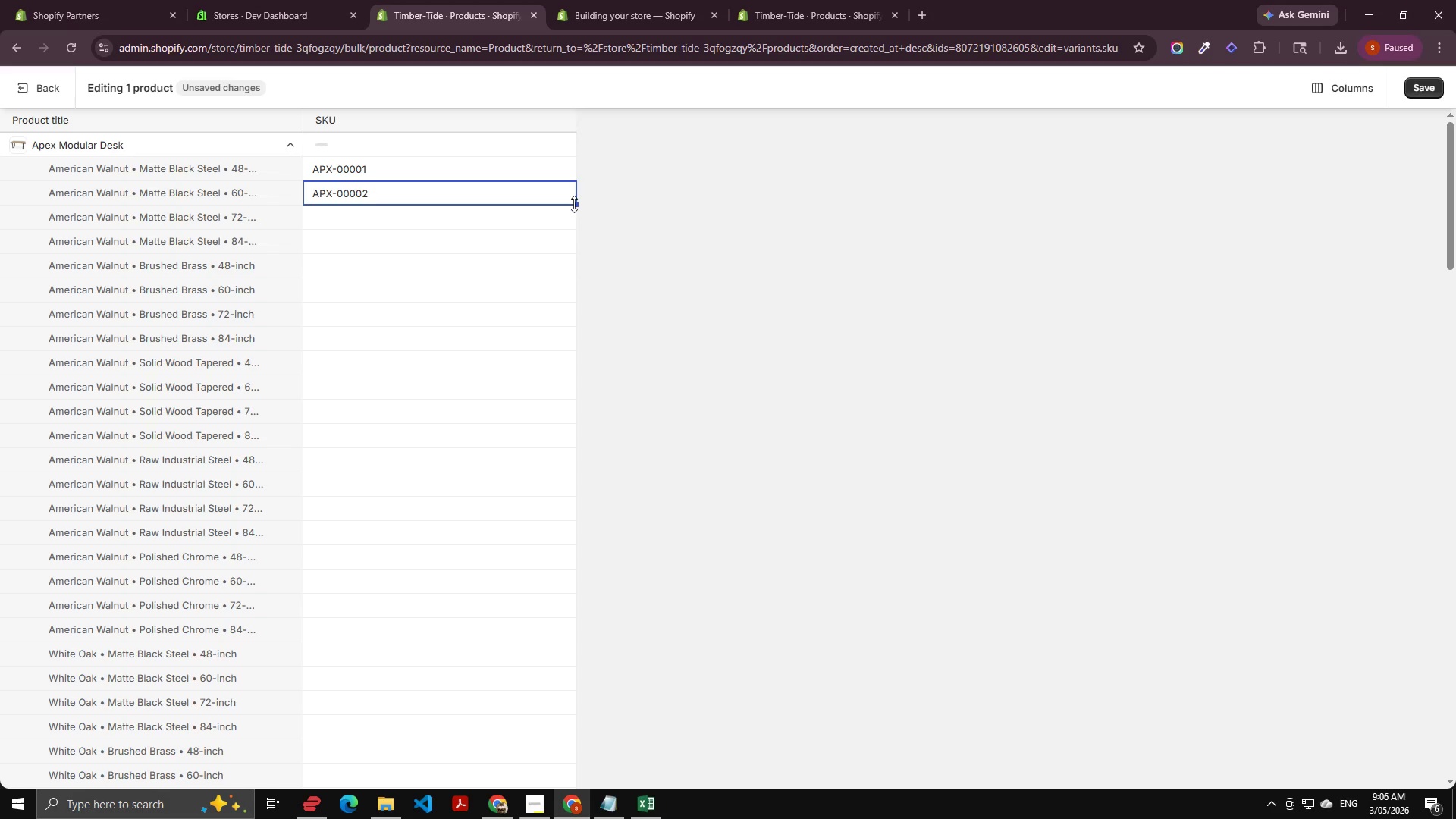 
hold_key(key=AltLeft, duration=0.66)
 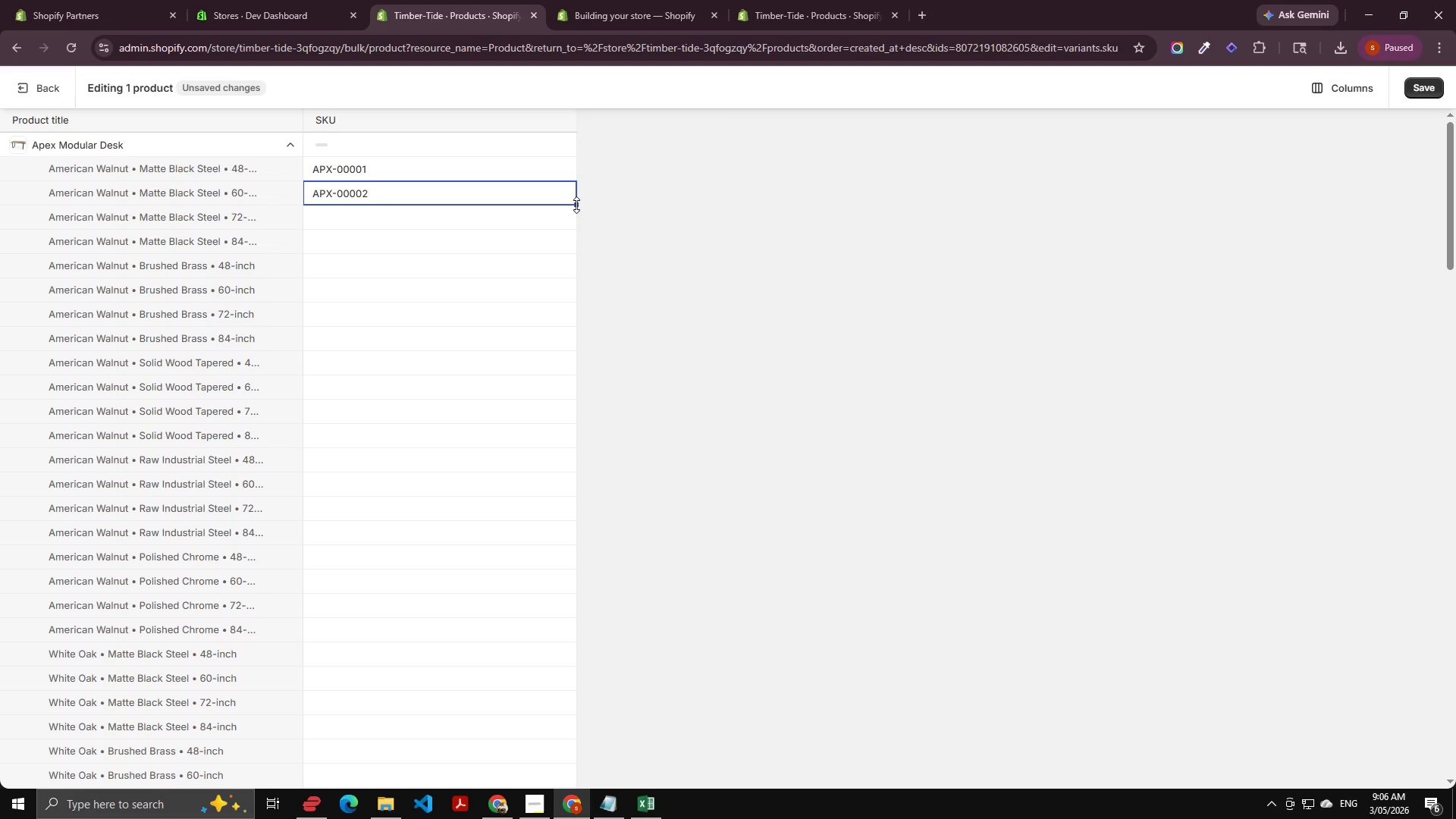 
hold_key(key=ShiftLeft, duration=3.55)
hold_key(key=ControlLeft, duration=1.52)
left_click_drag(start_coordinate=[576, 205], to_coordinate=[563, 315])
 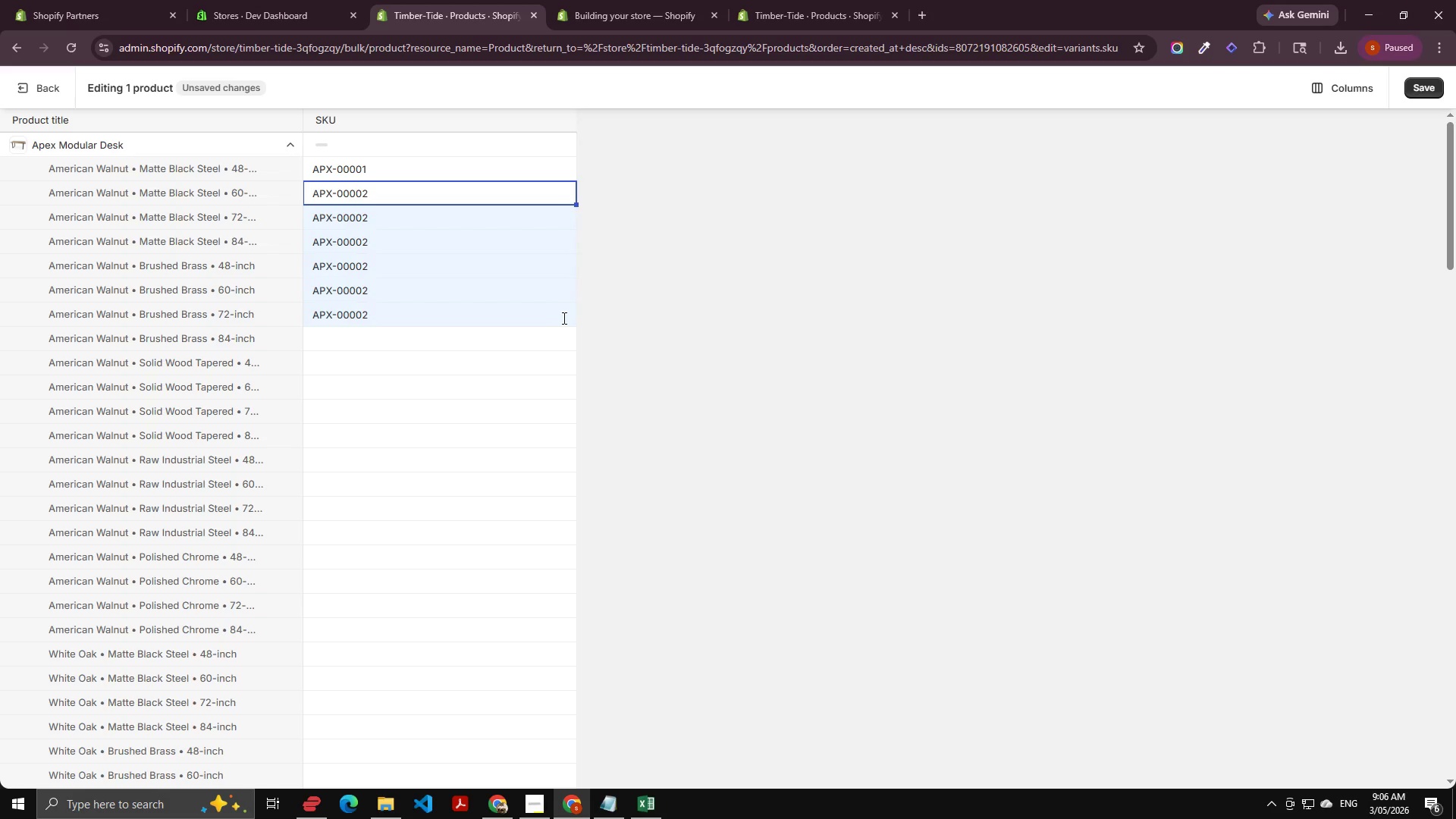 
key(Control+Z)
 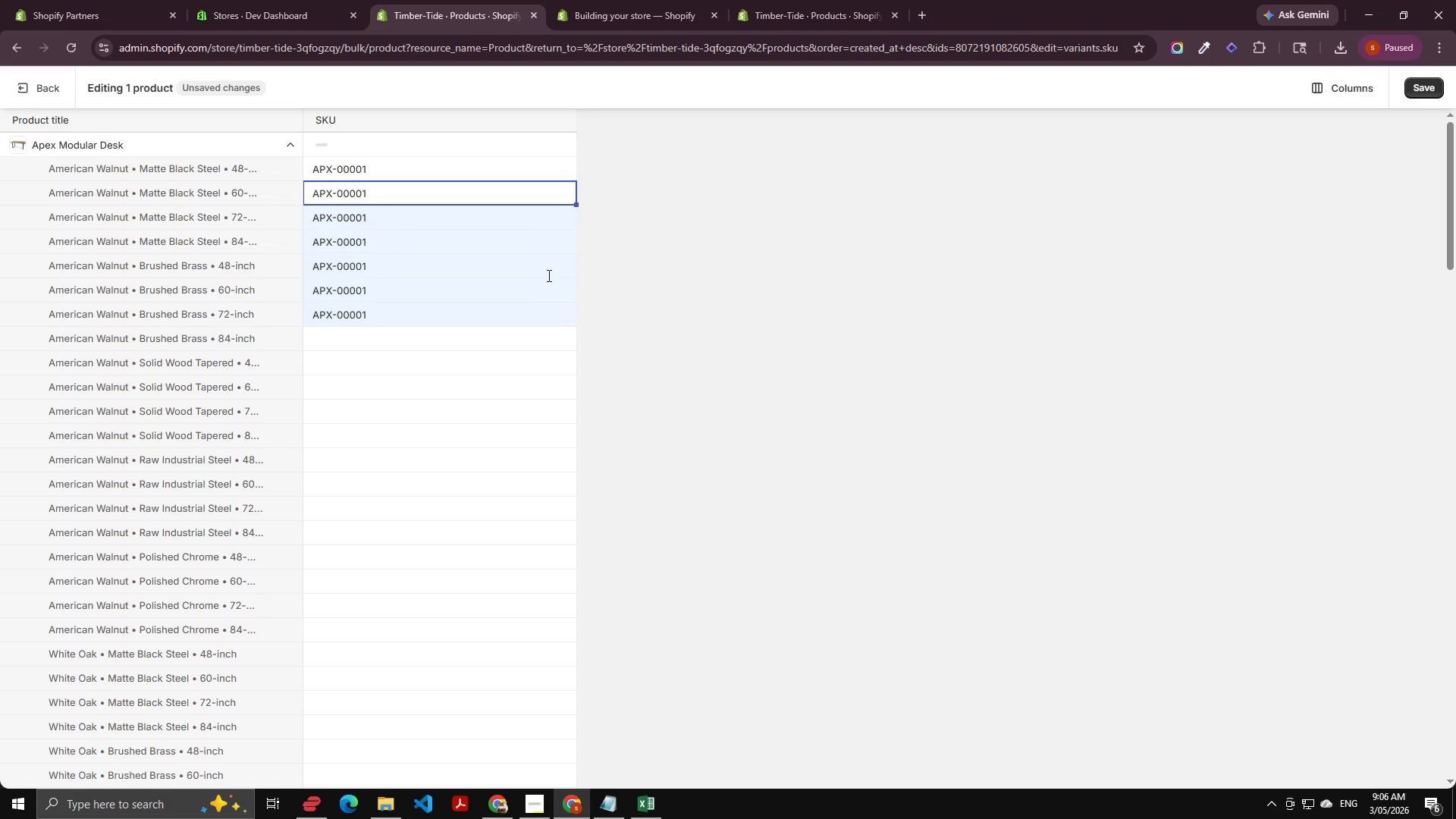 
key(Control+Z)
 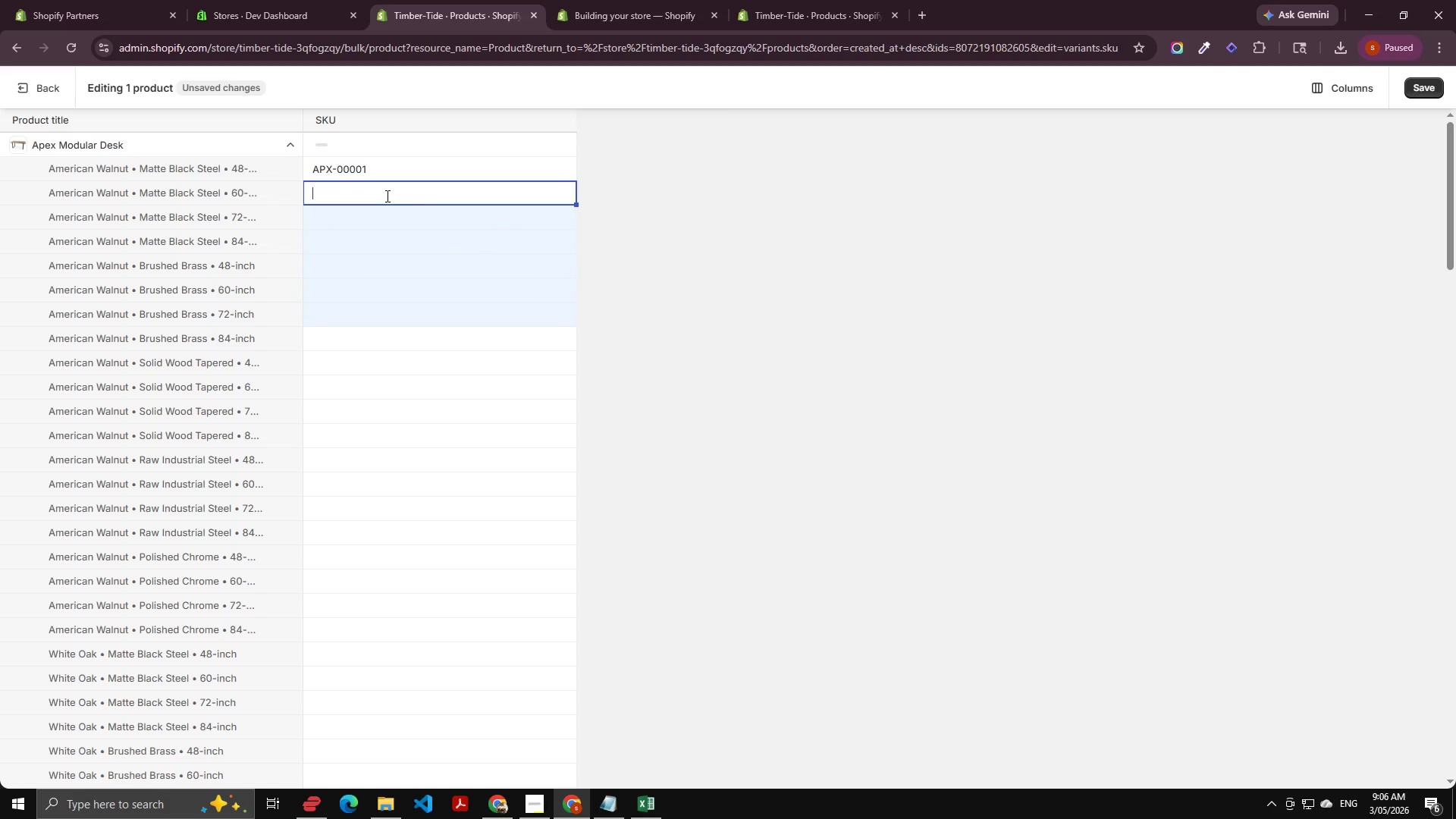 
key(Control+V)
 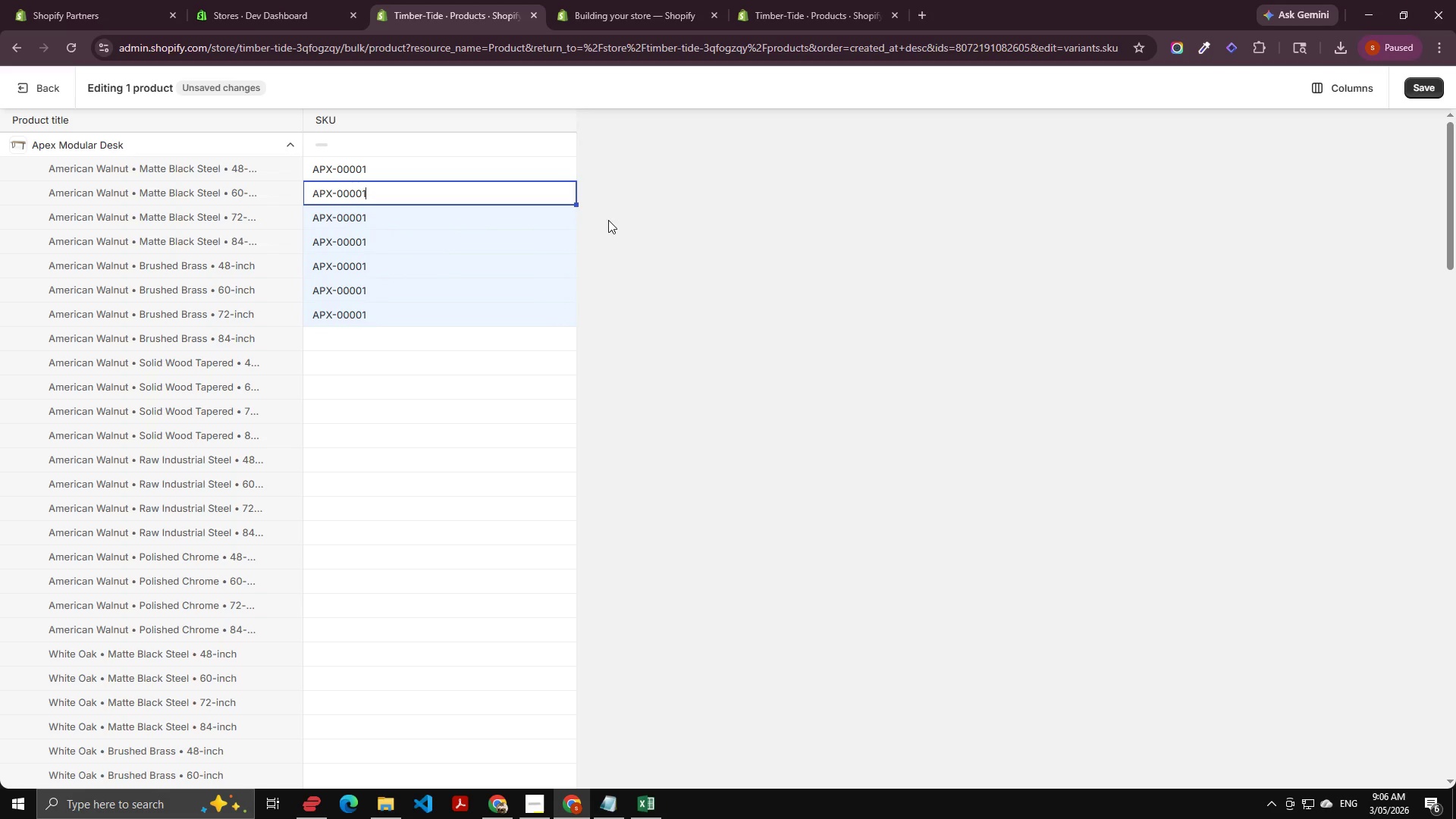 
left_click([668, 233])
 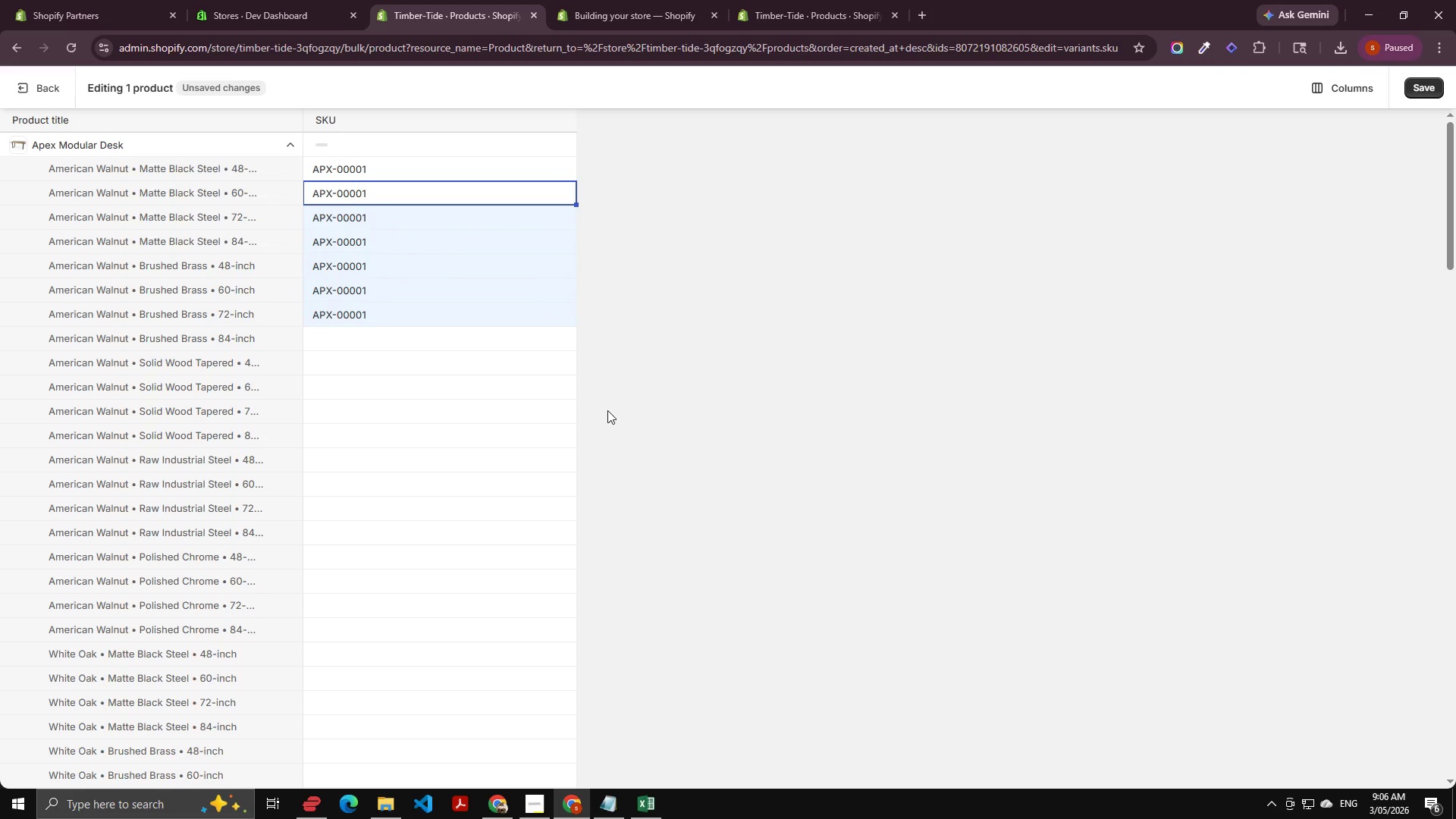 
left_click_drag(start_coordinate=[754, 412], to_coordinate=[736, 406])
 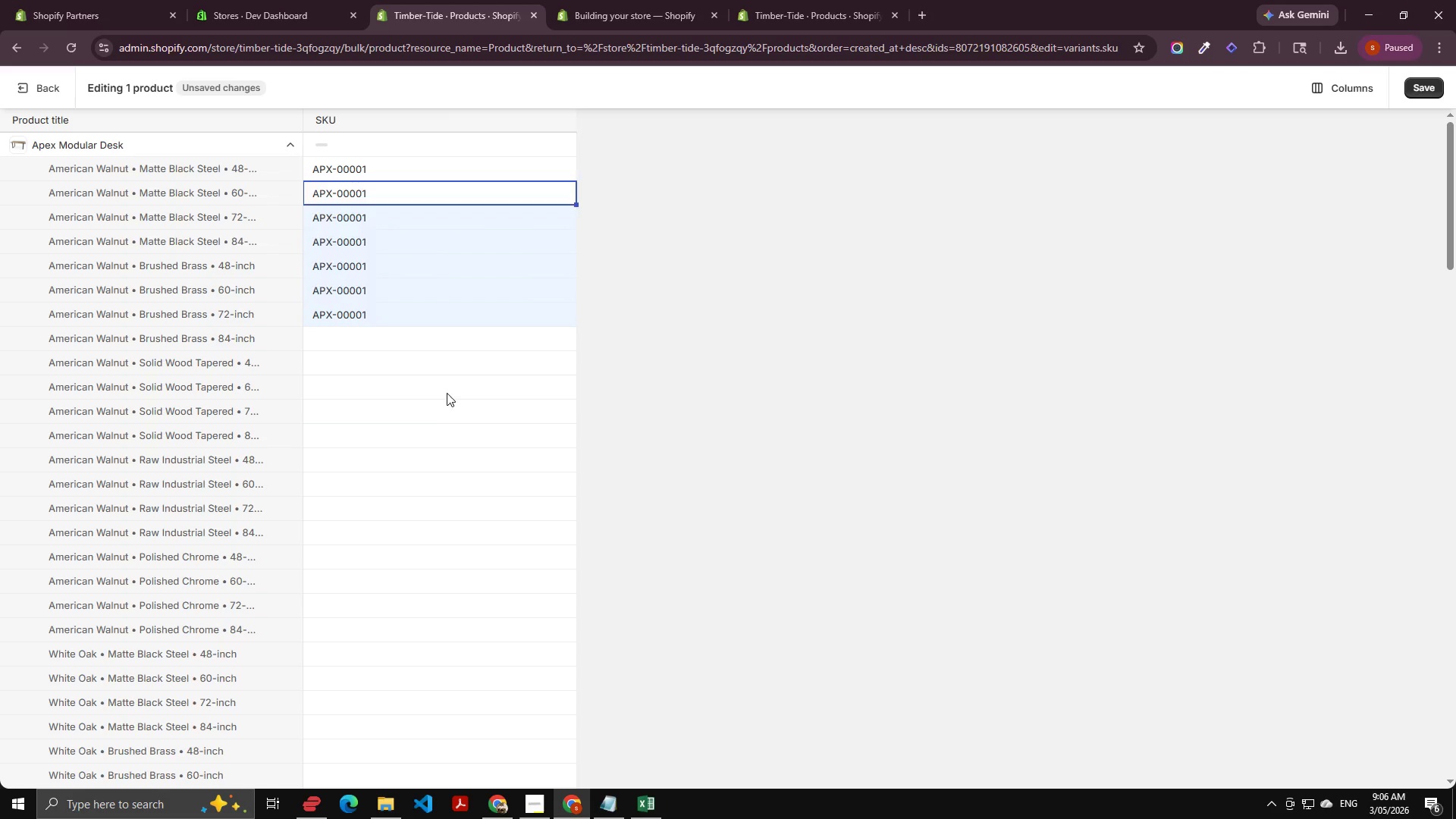 
double_click([447, 393])
 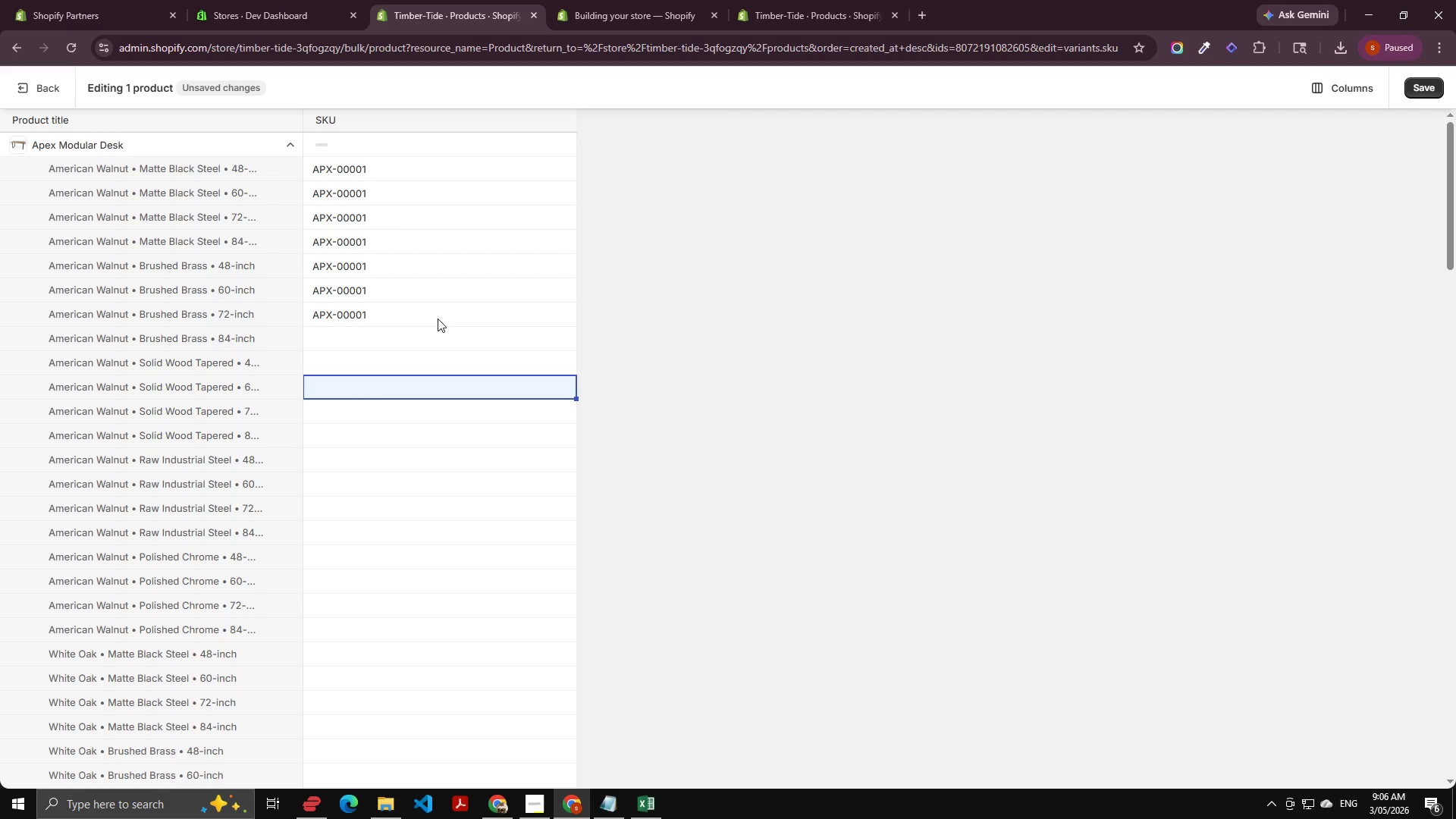 
left_click([438, 318])
 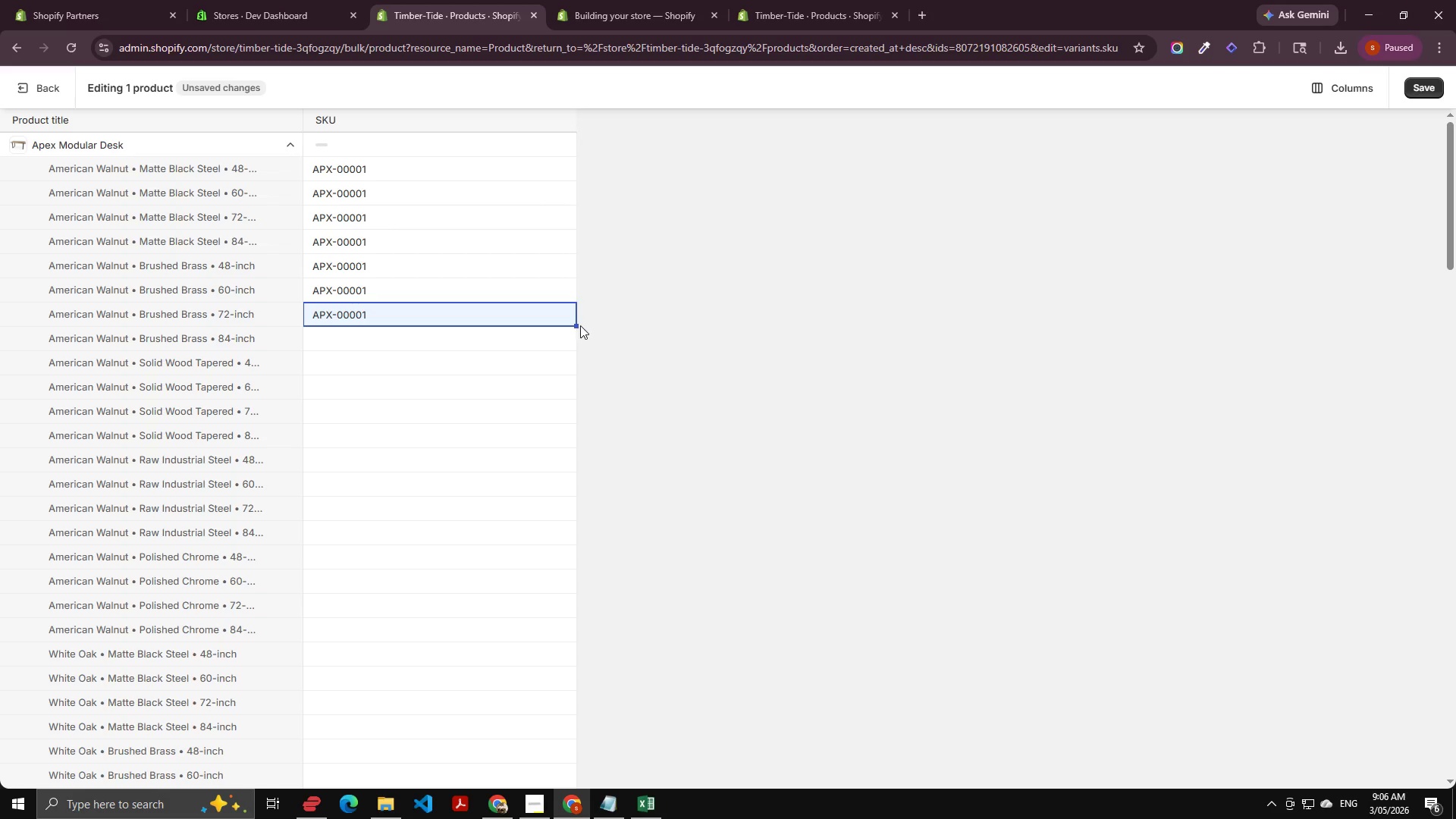 
left_click_drag(start_coordinate=[578, 325], to_coordinate=[445, 763])
 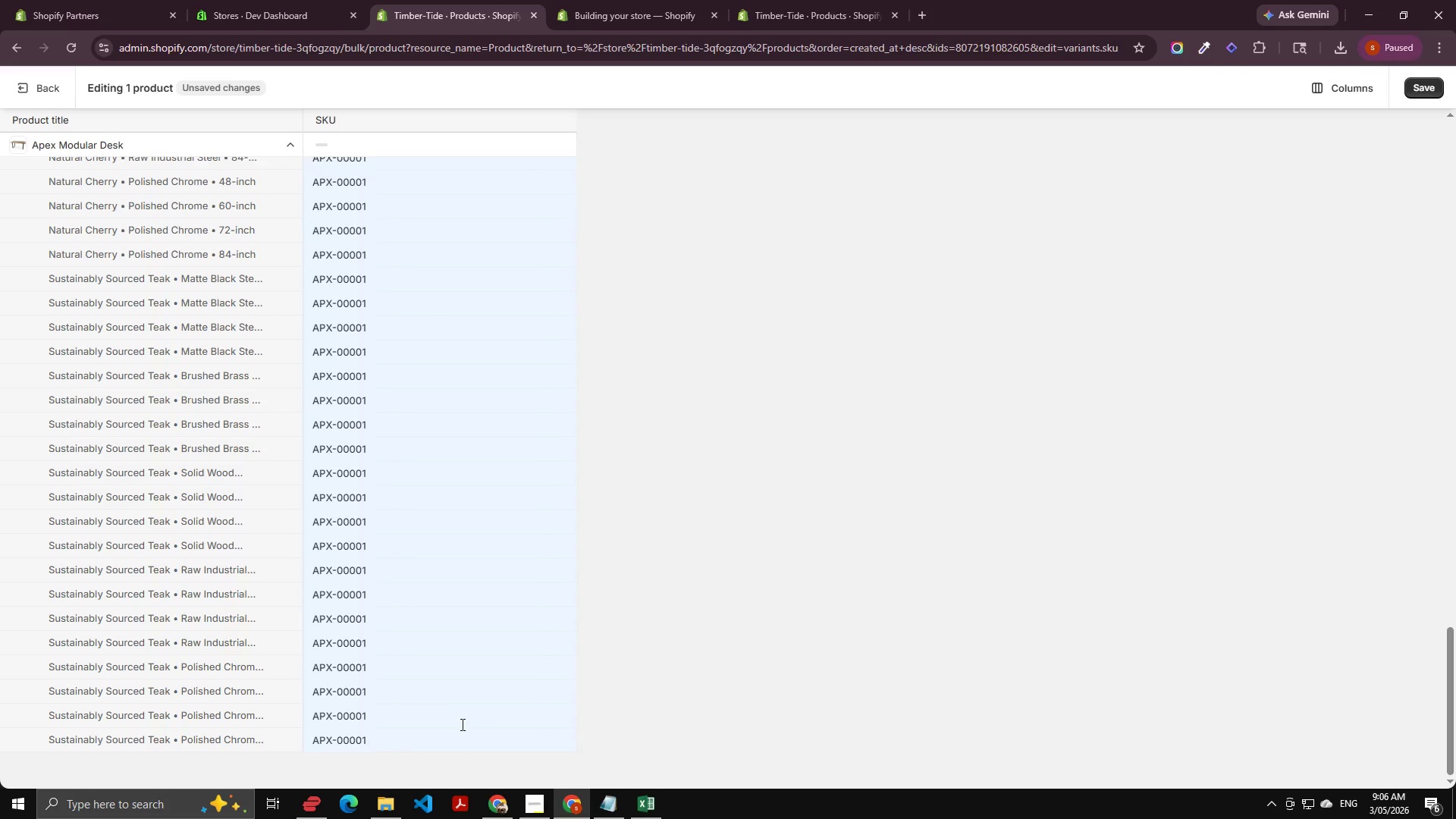 
scroll: coordinate [472, 721], scroll_direction: down, amount: 34.0
 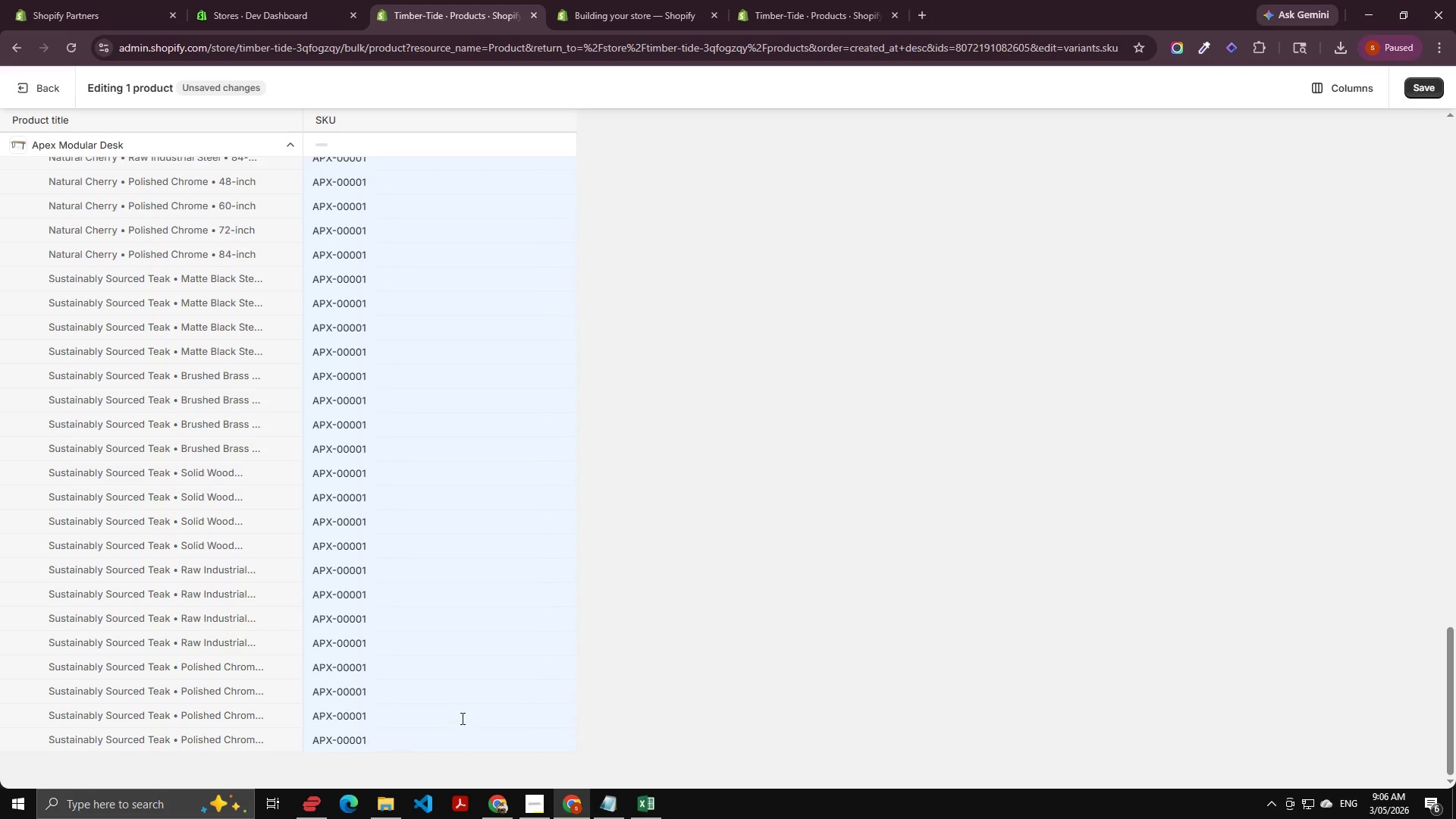 
scroll: coordinate [394, 382], scroll_direction: up, amount: 49.0
 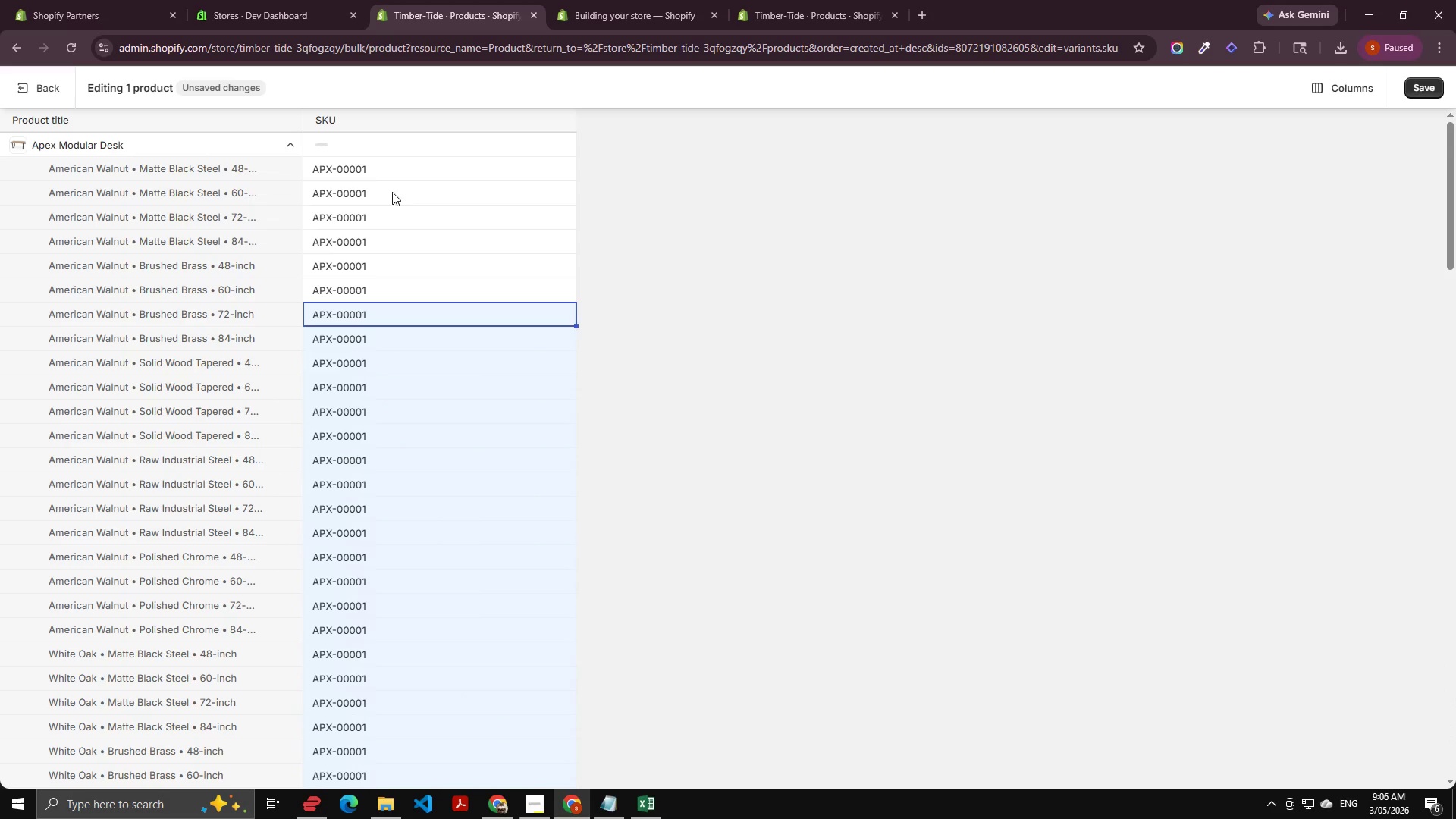 
double_click([392, 192])
 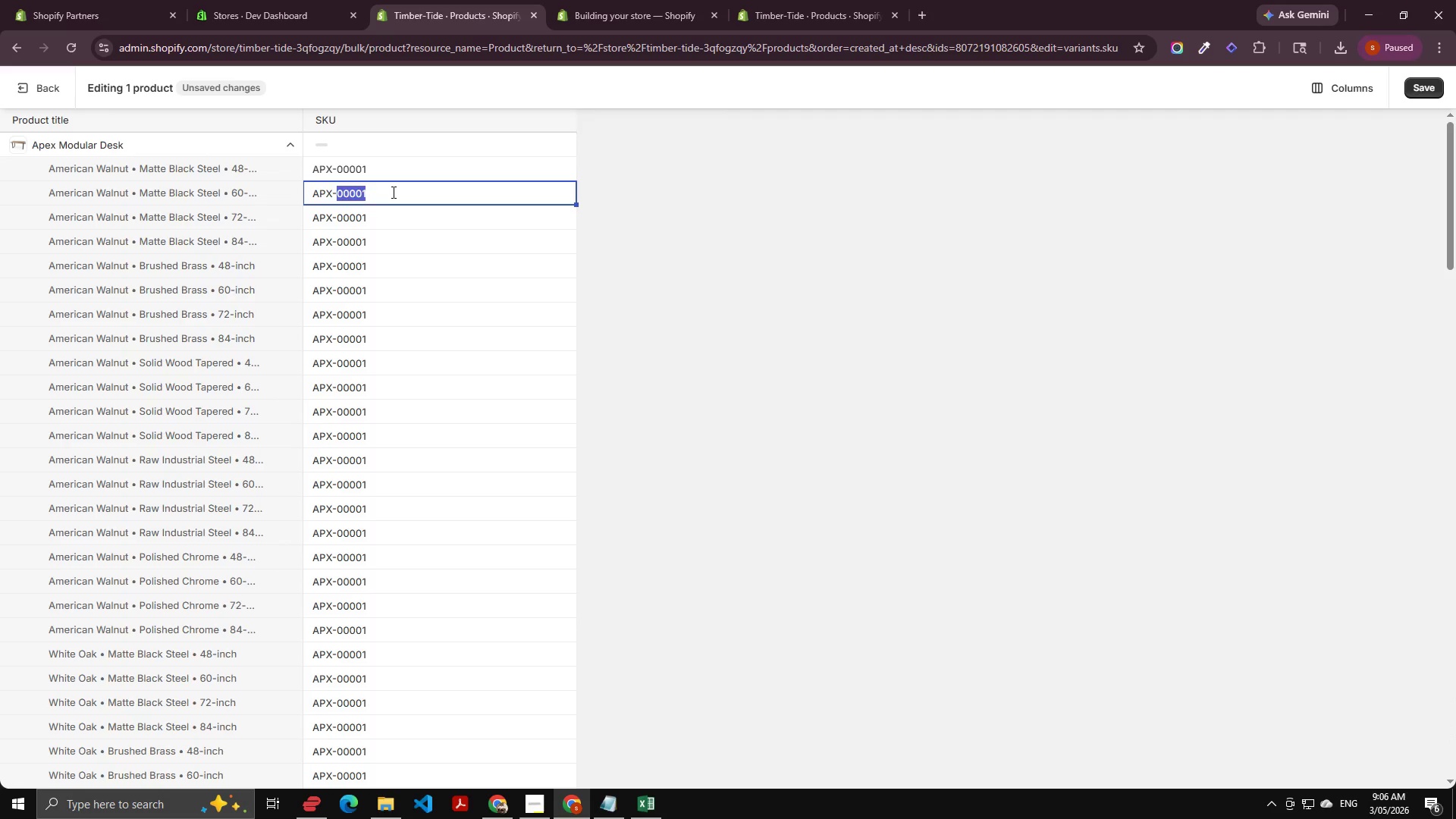 
key(ArrowRight)
 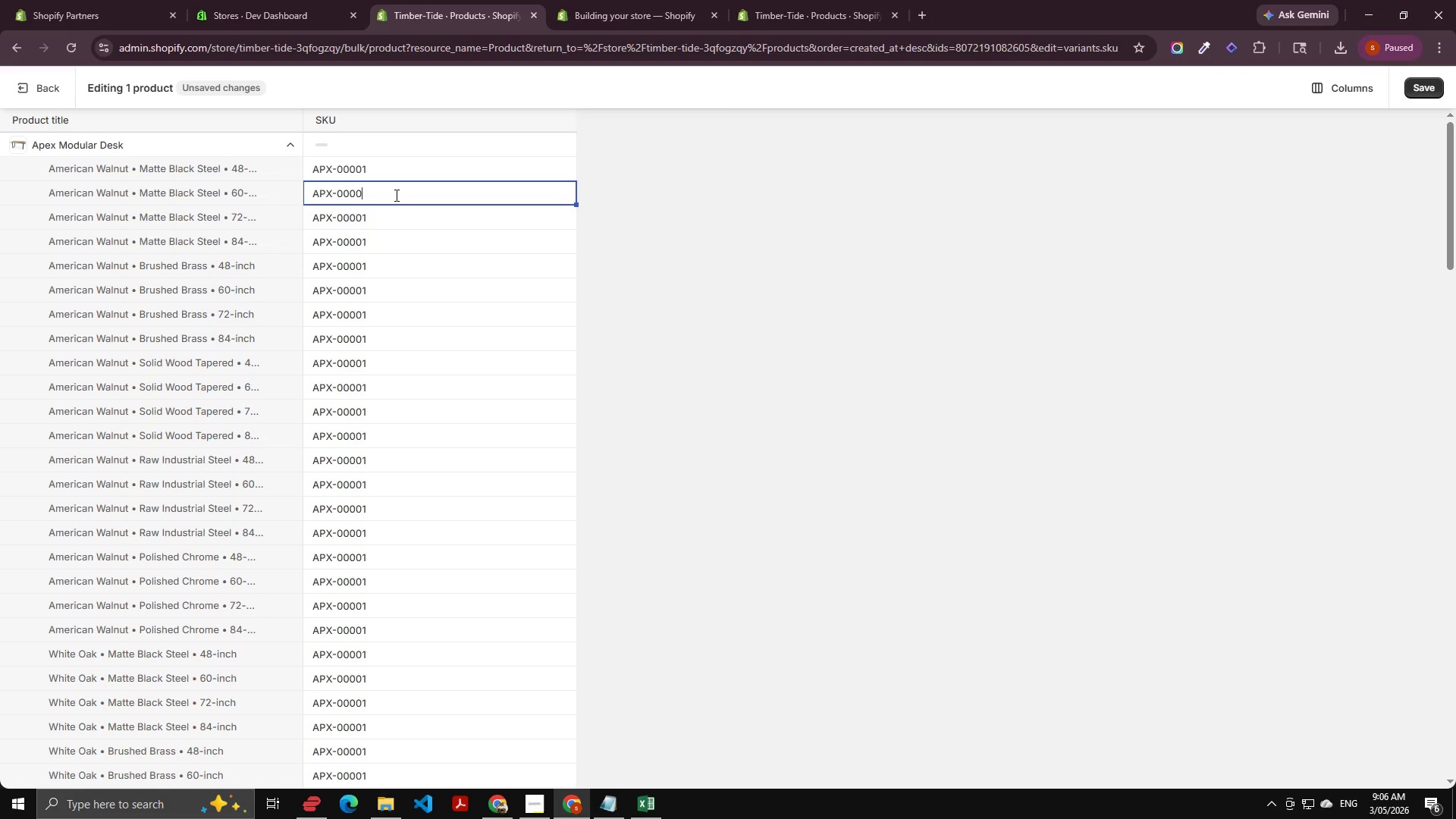 
key(Backspace)
 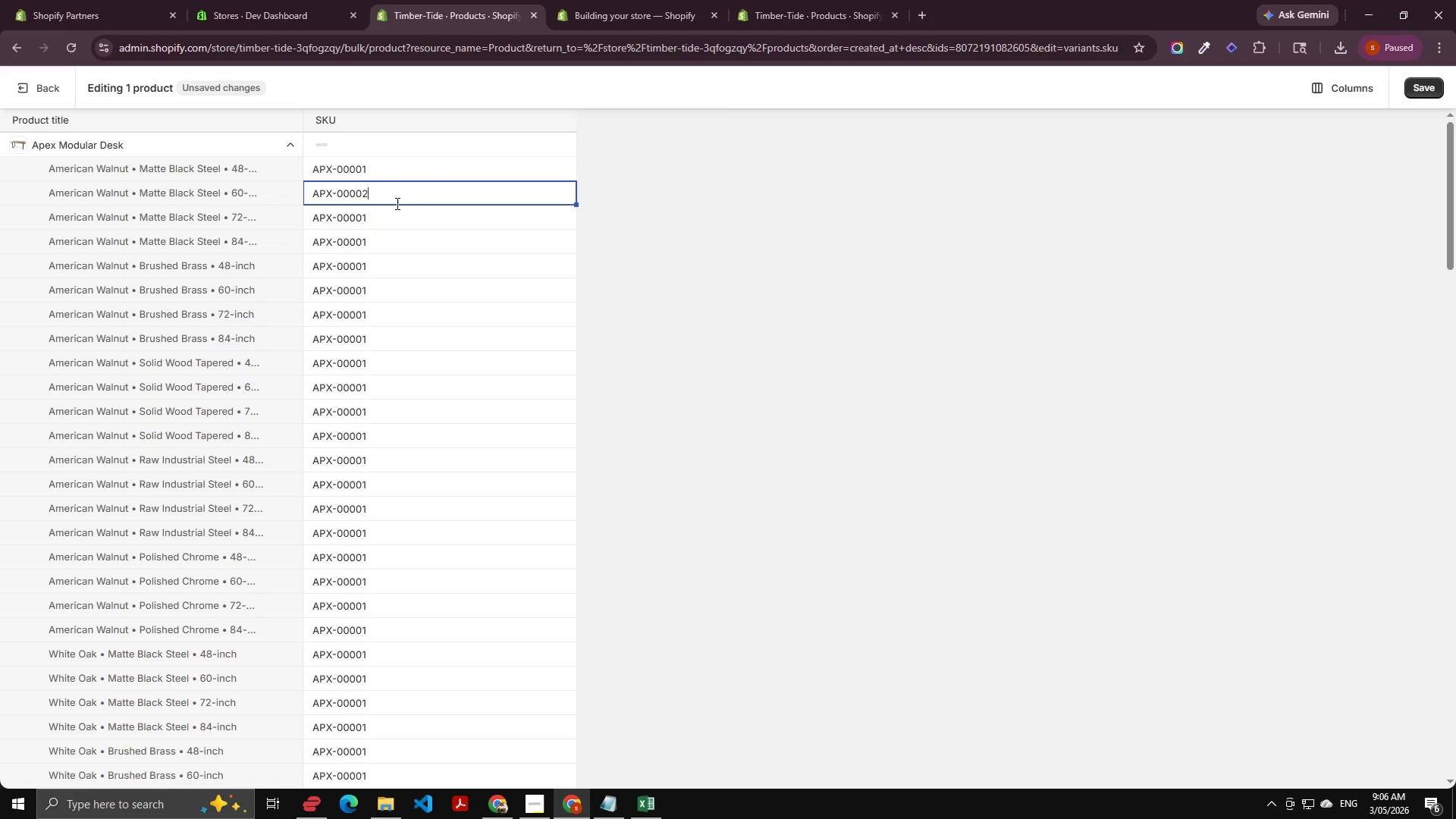 
key(Numpad2)
 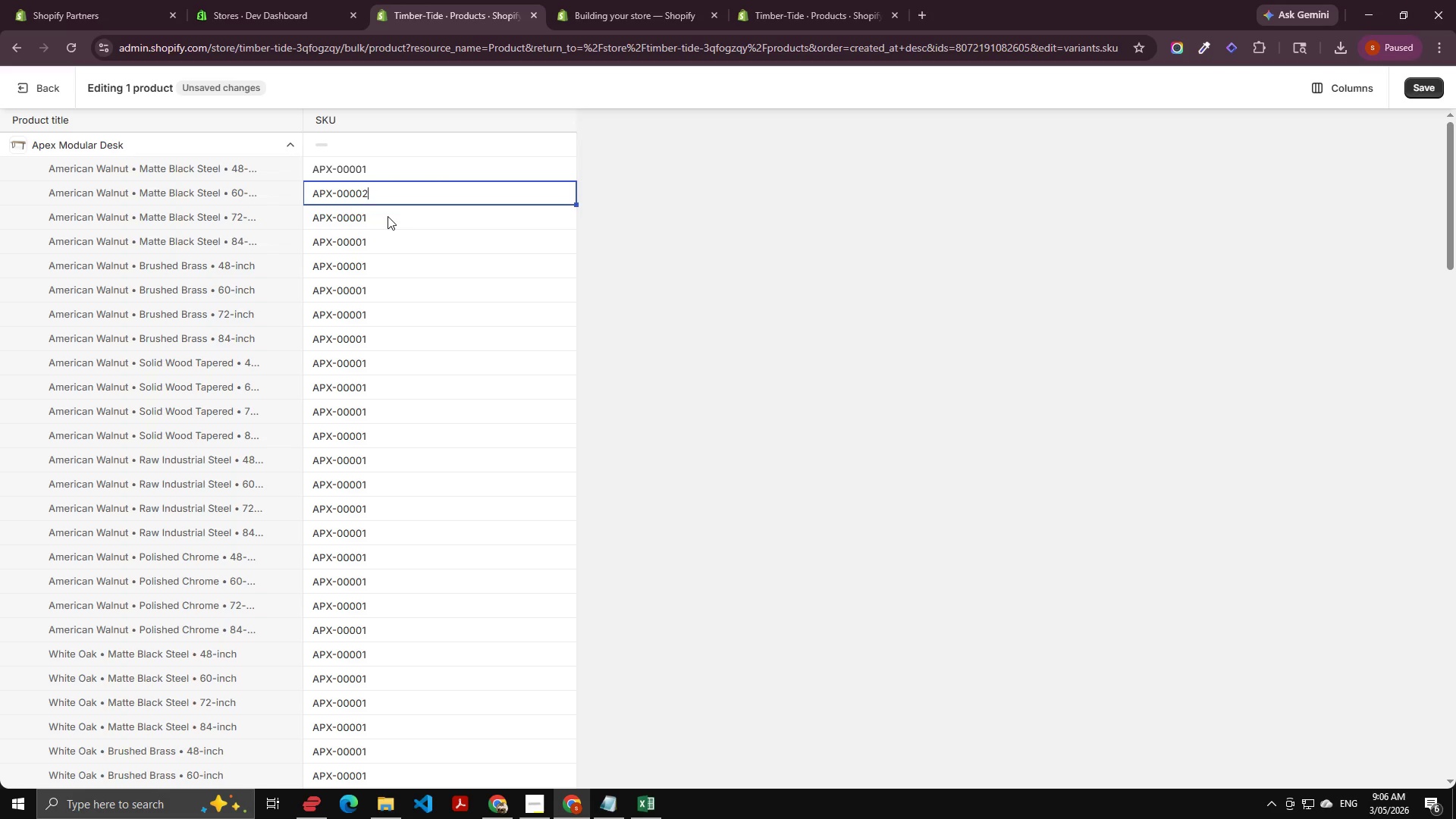 
double_click([388, 216])
 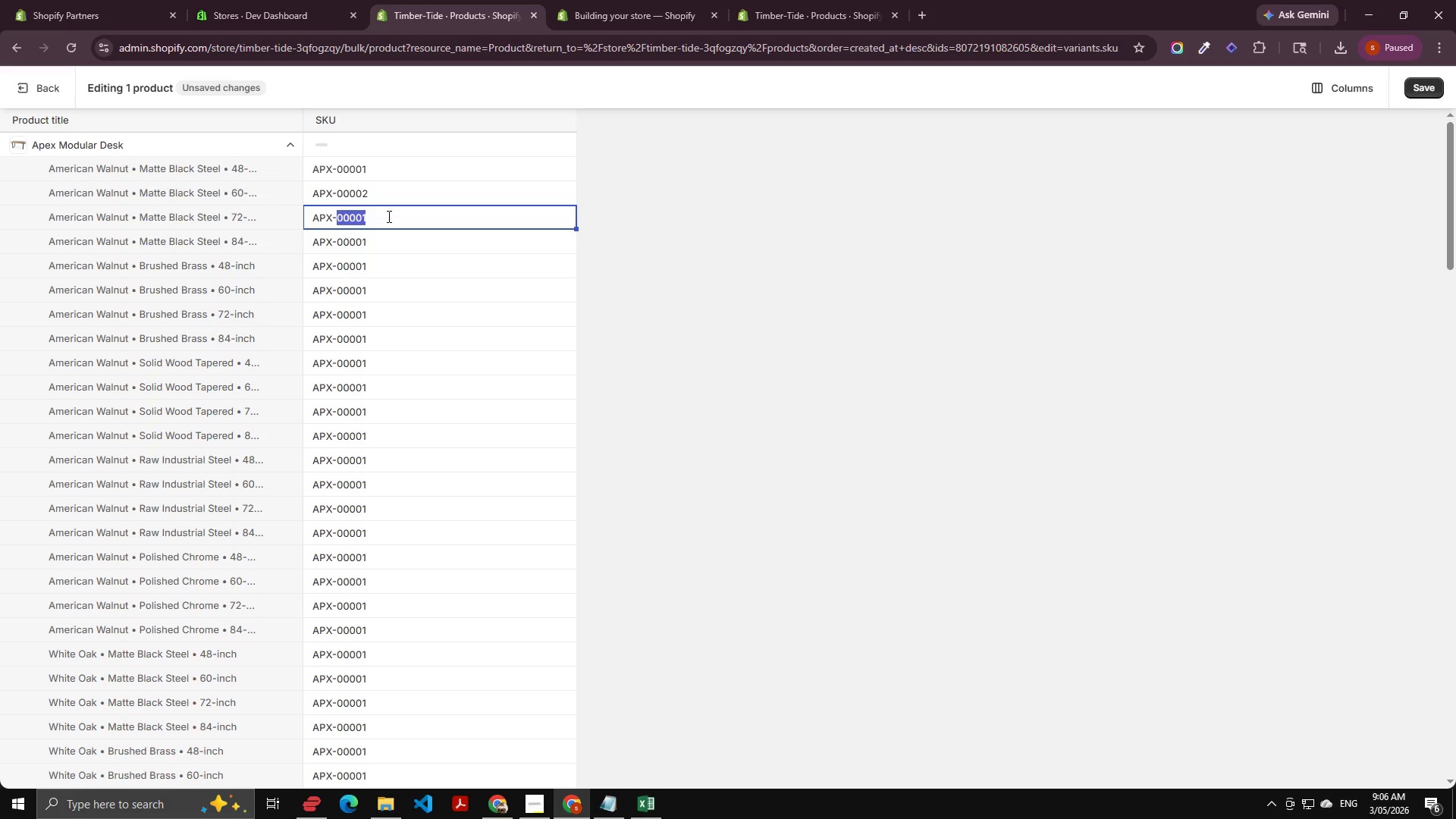 
key(ArrowRight)
 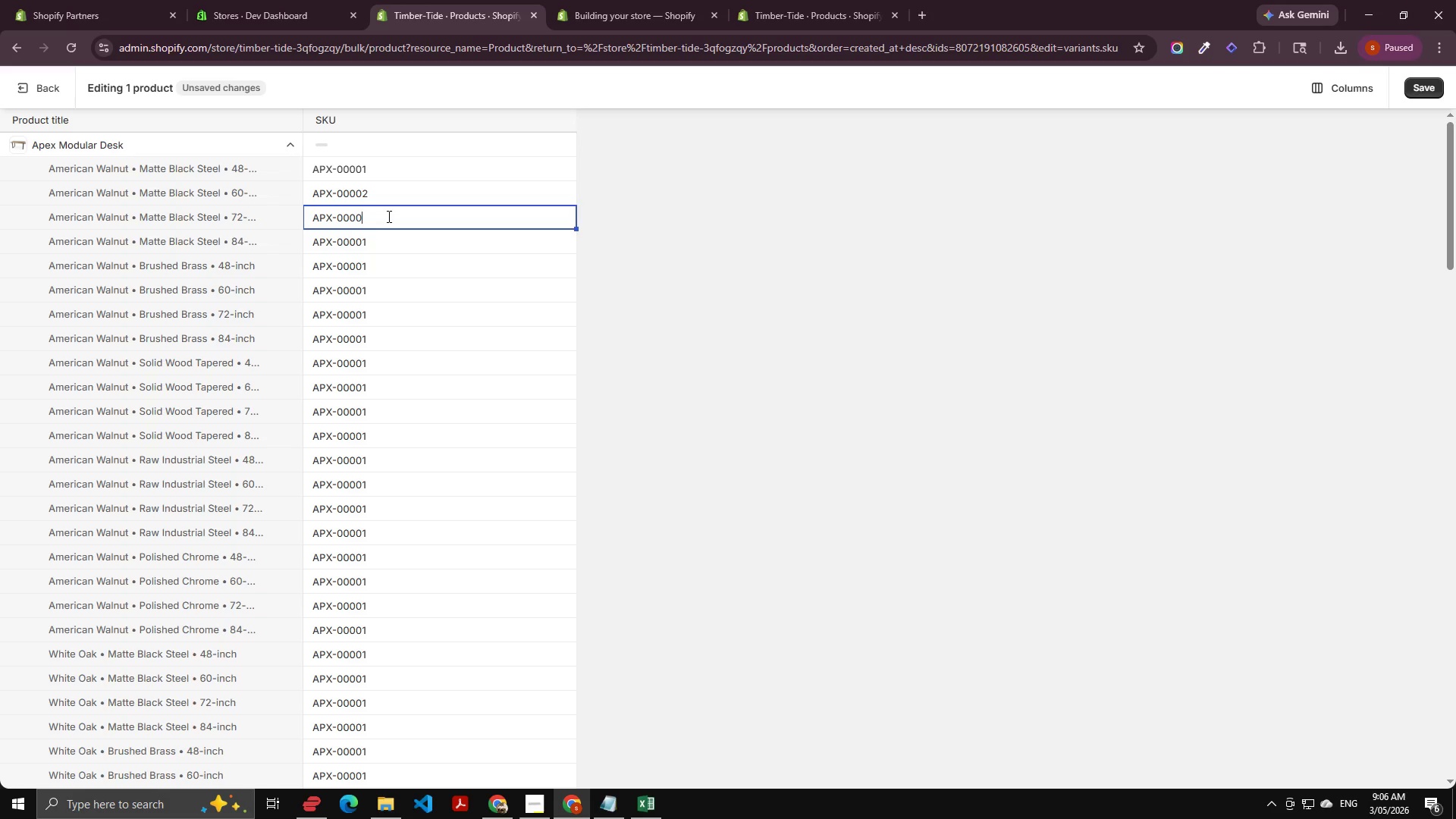 
key(Backspace)
 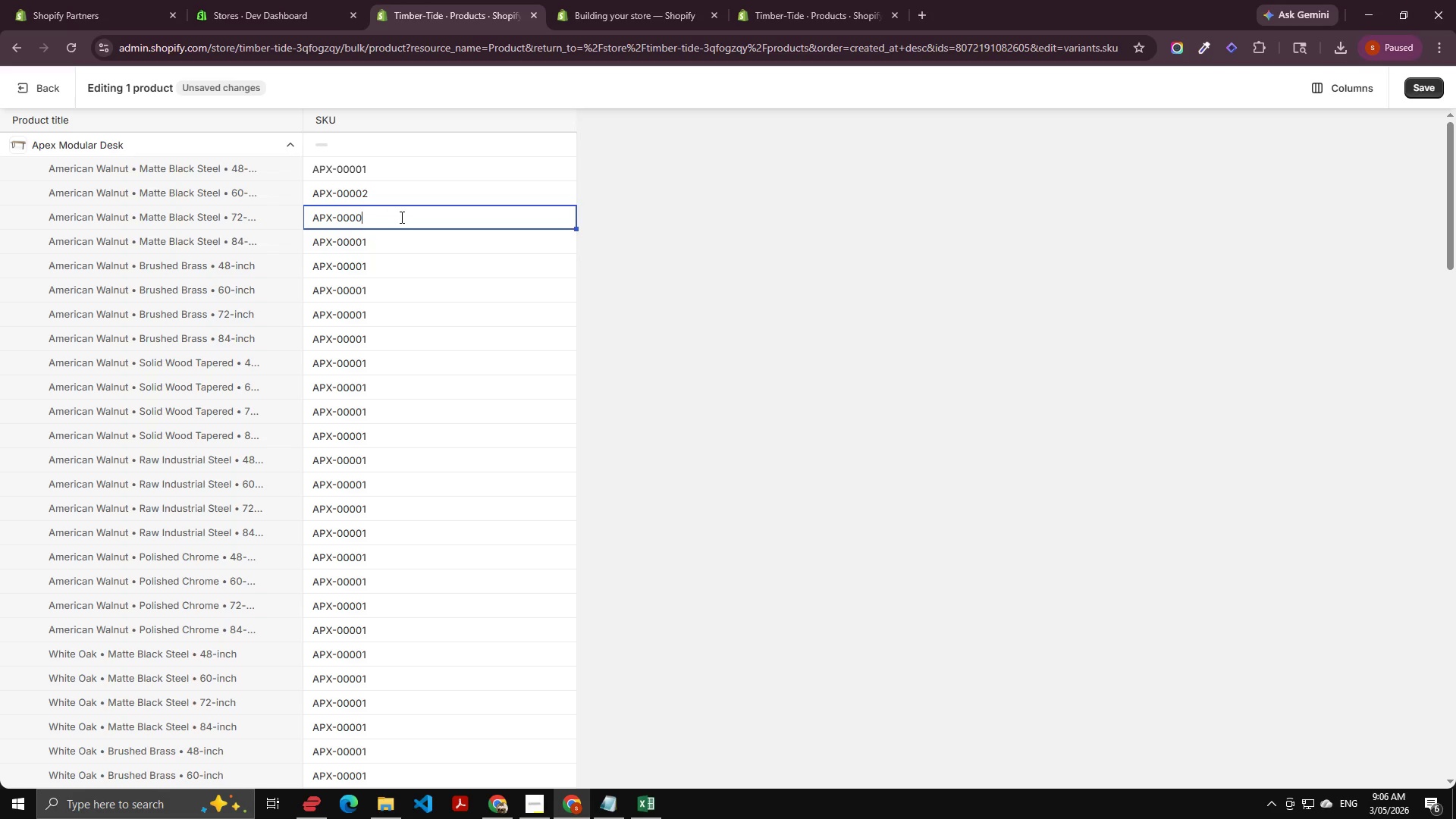 
key(Numpad3)
 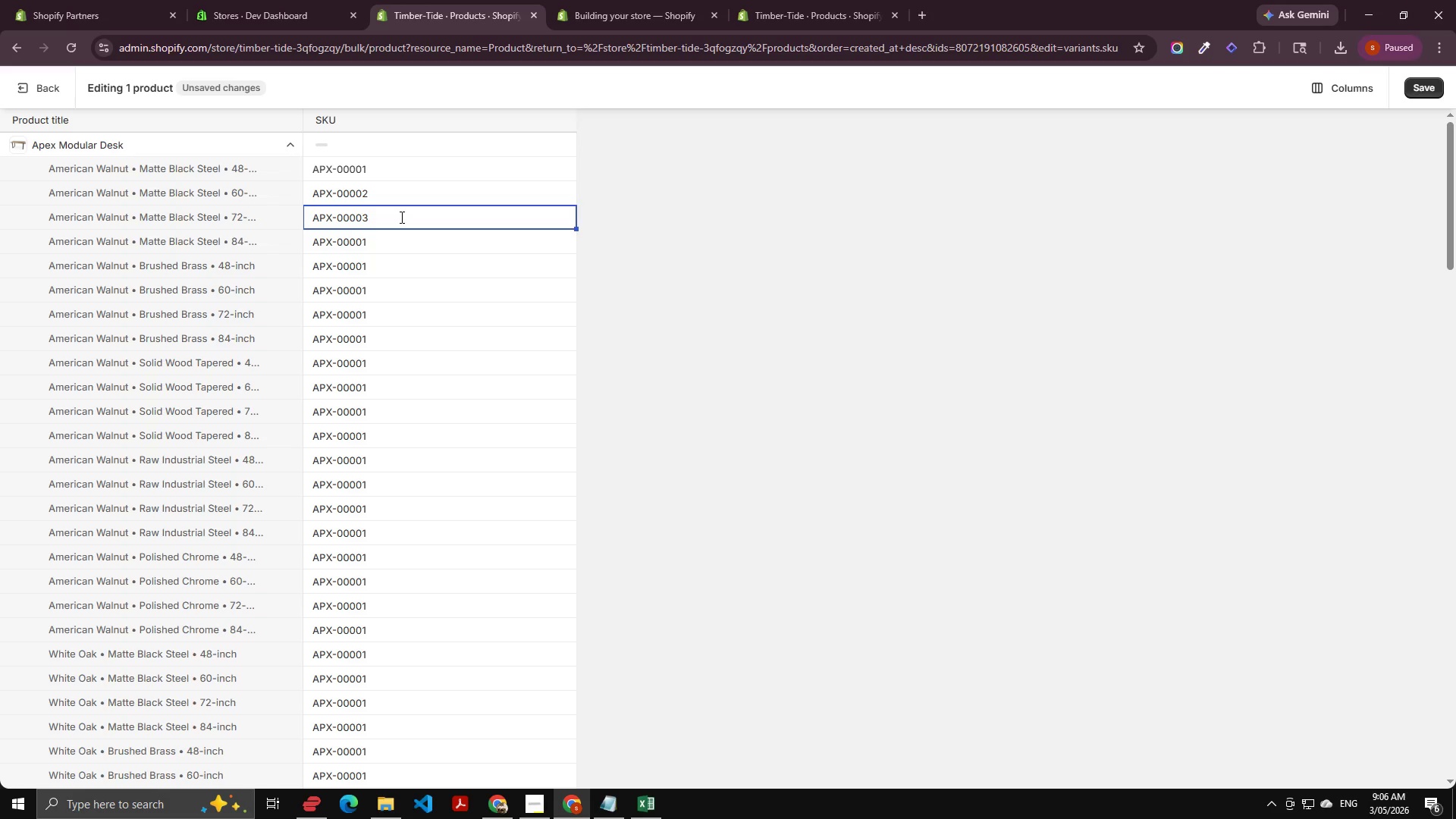 
key(Tab)
 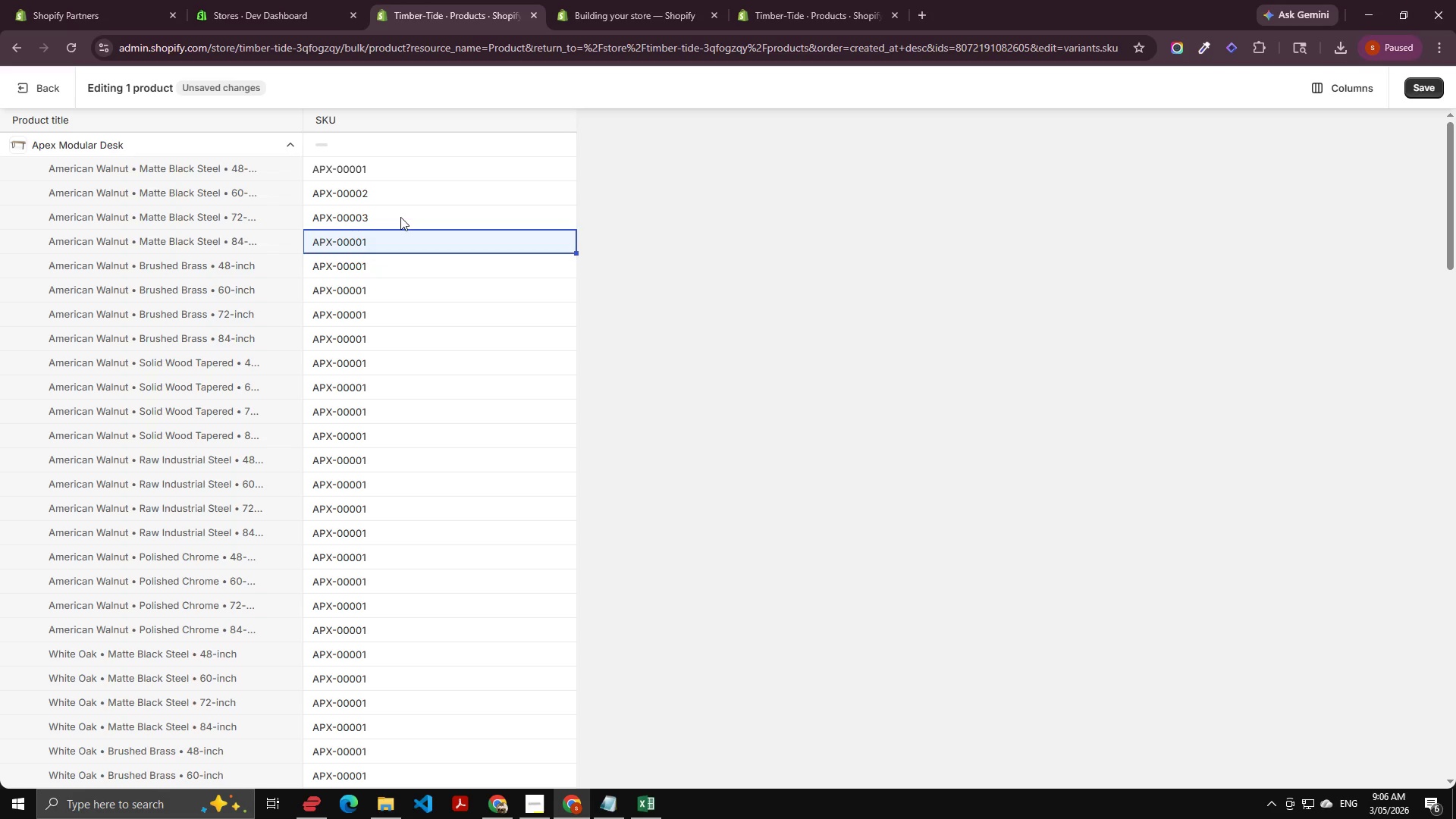 
key(Tab)
 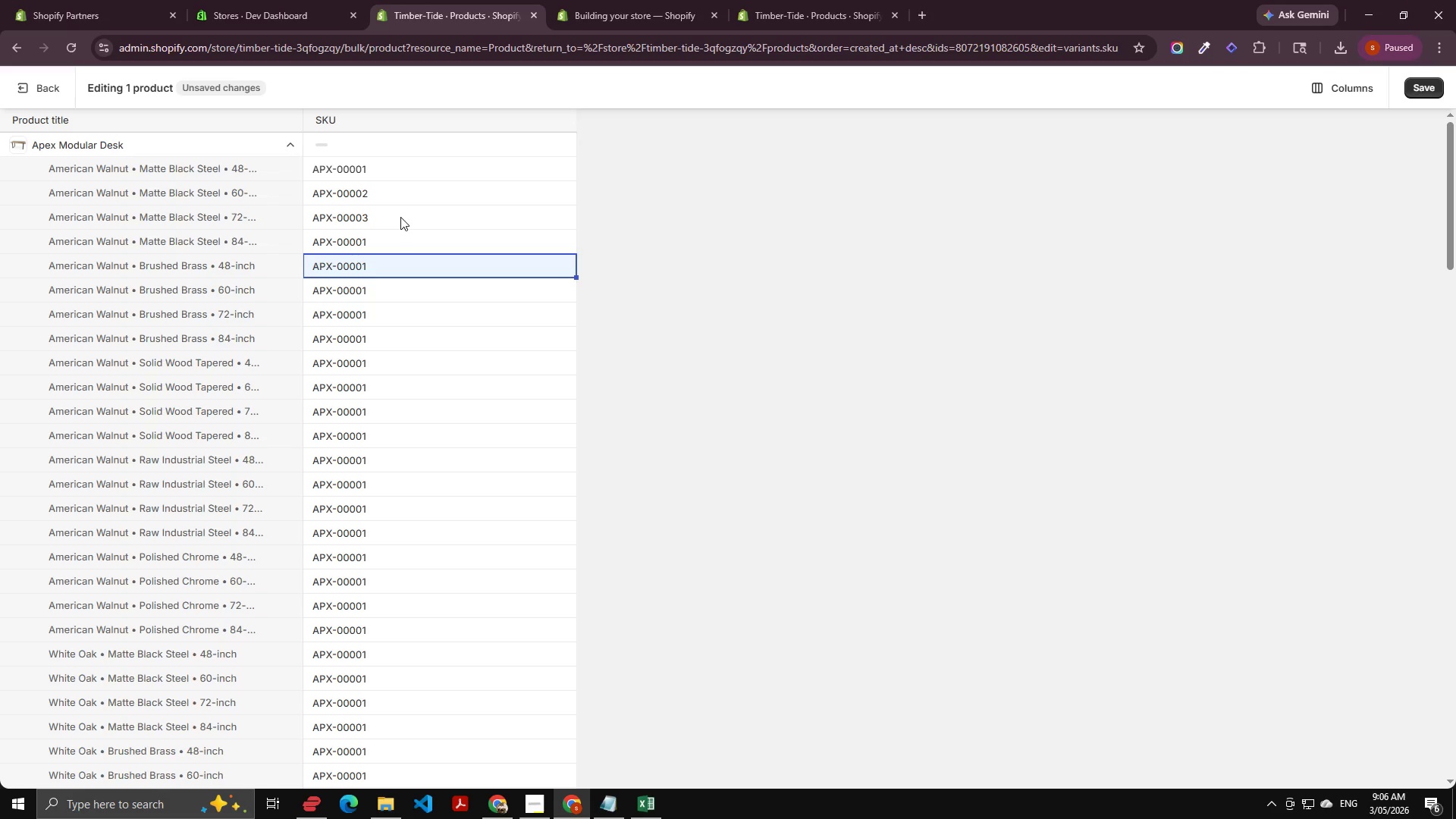 
key(Shift+Tab)
 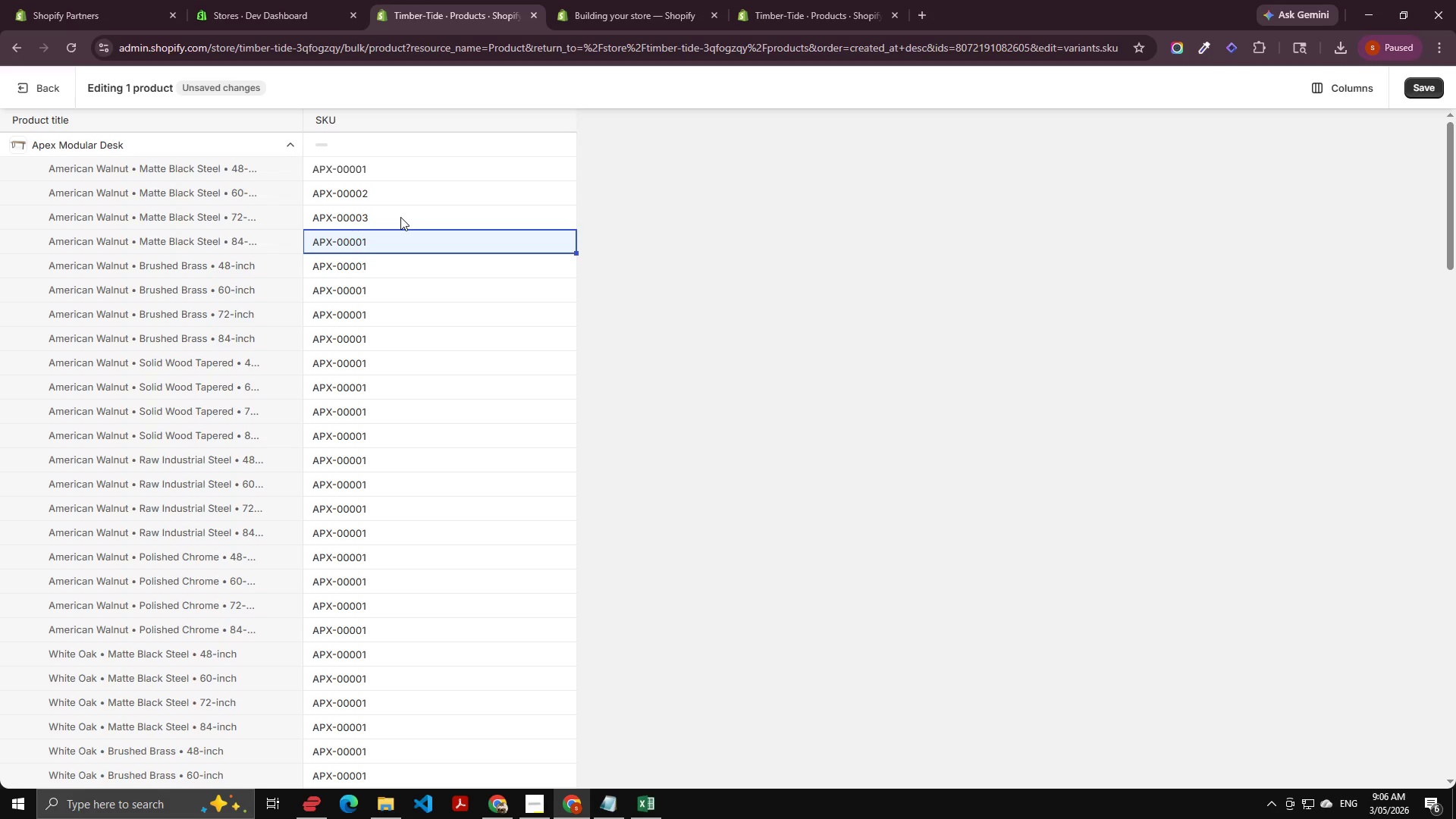 
key(CapsLock)
 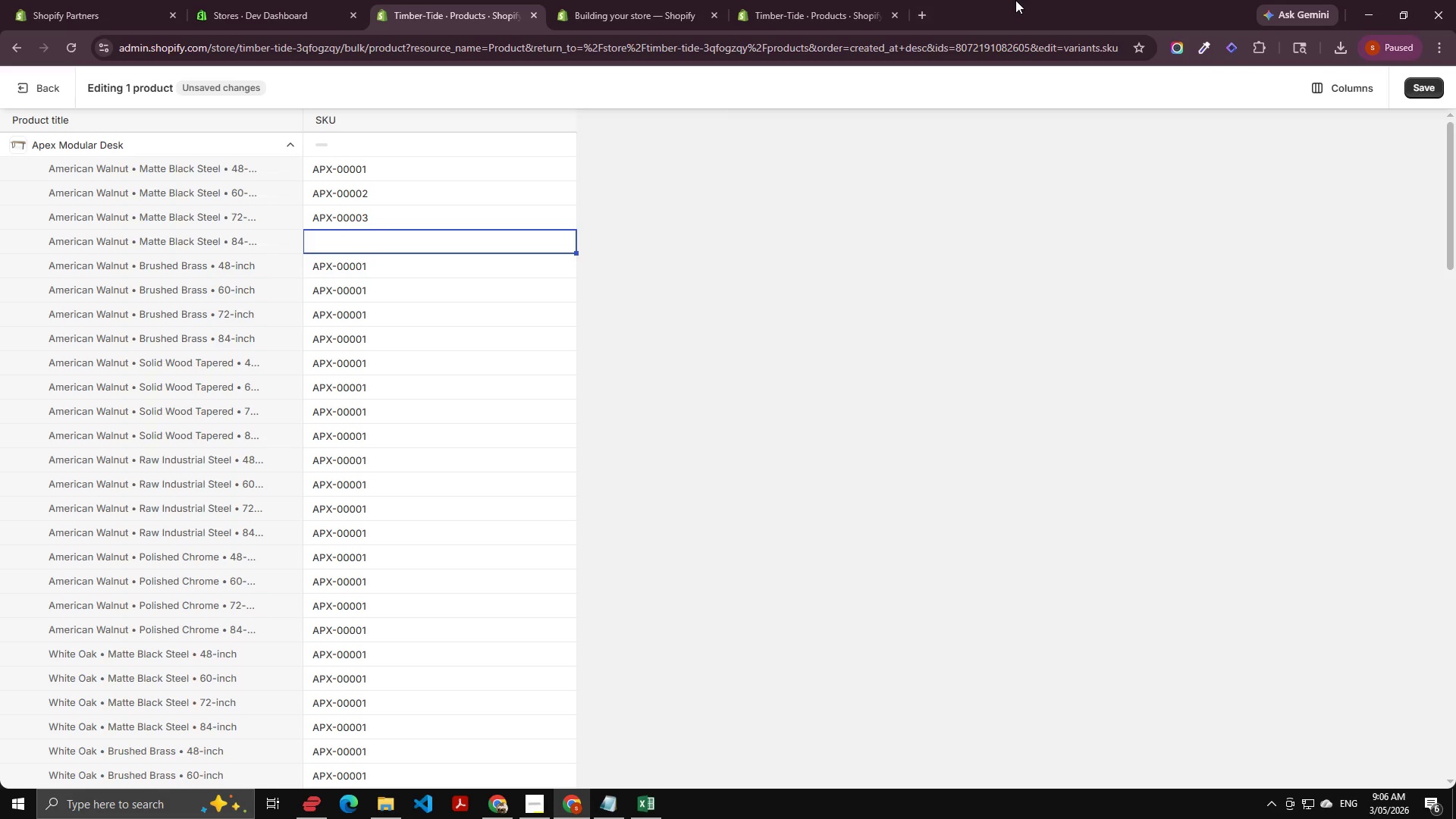 
key(Control+X)
 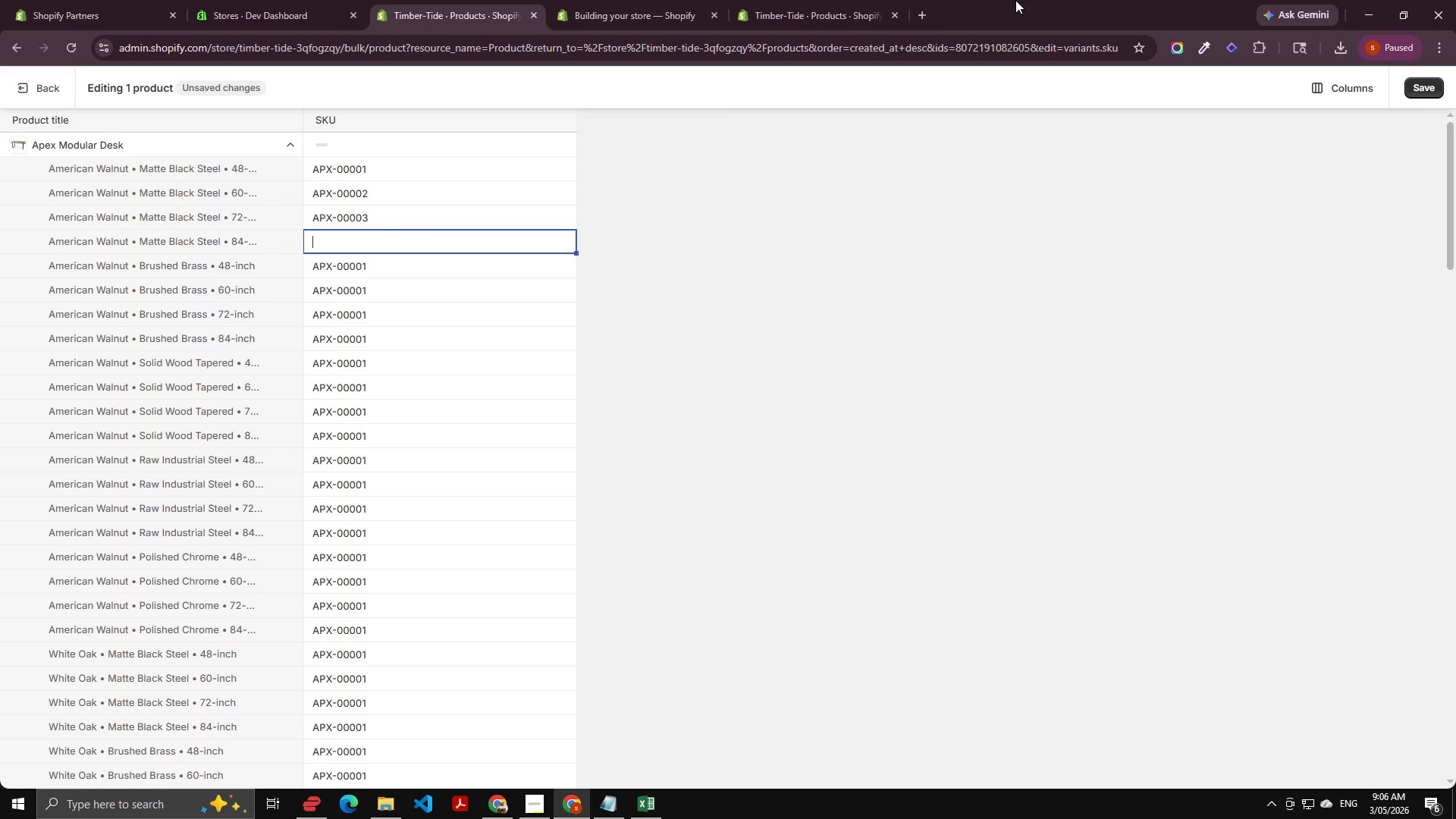 
key(Control+Z)
 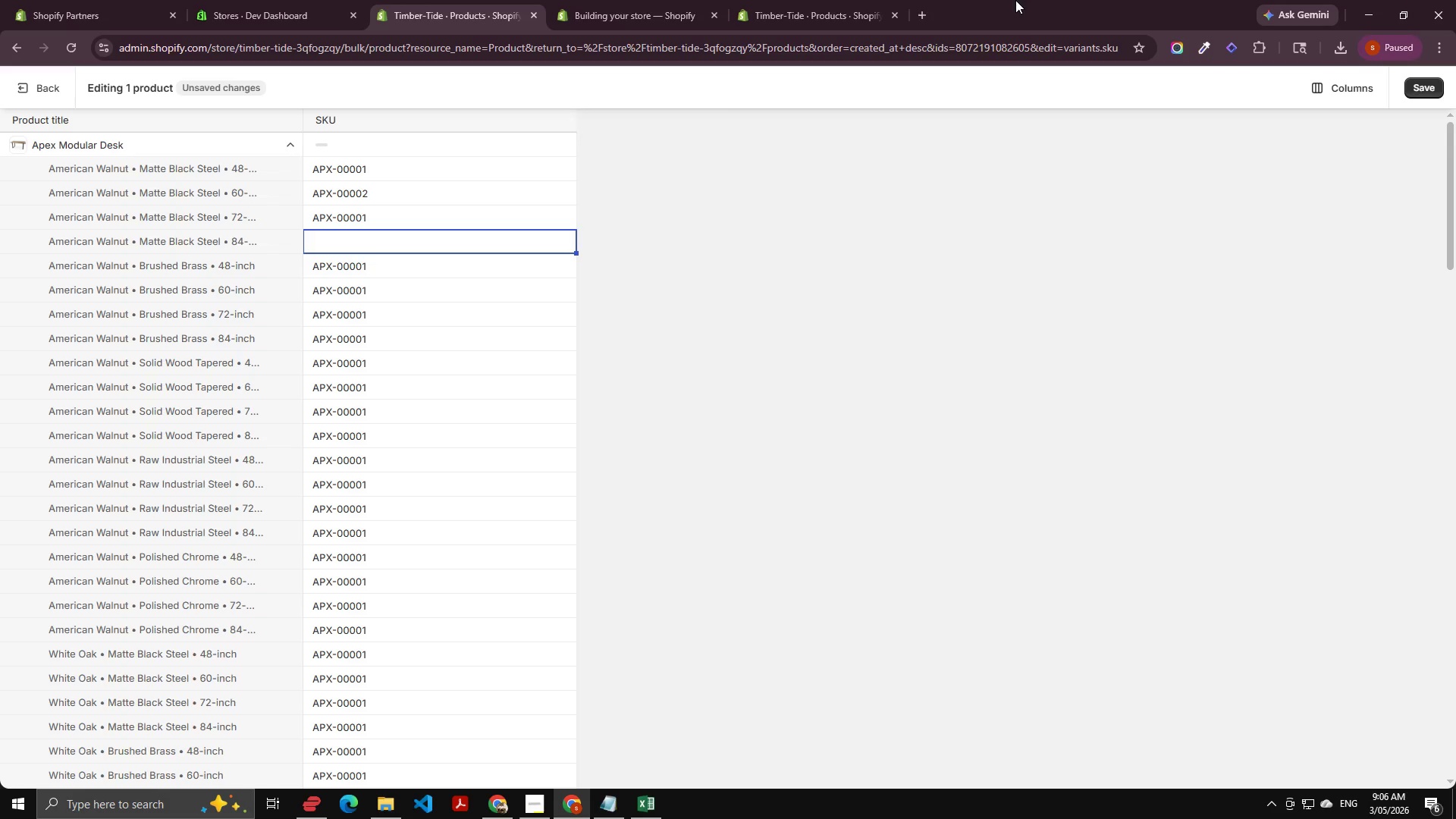 
key(Control+Y)
 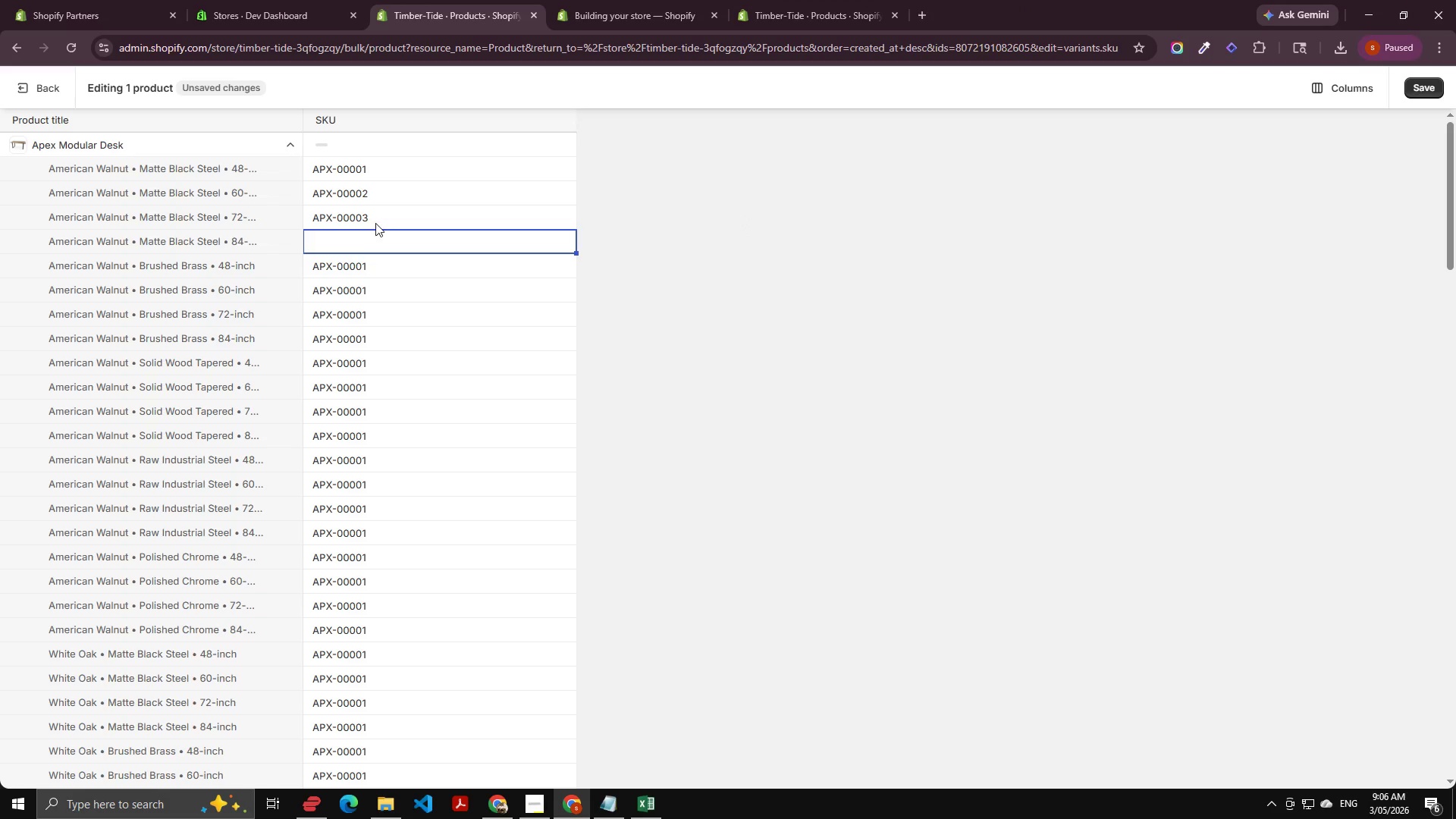 
double_click([383, 217])
 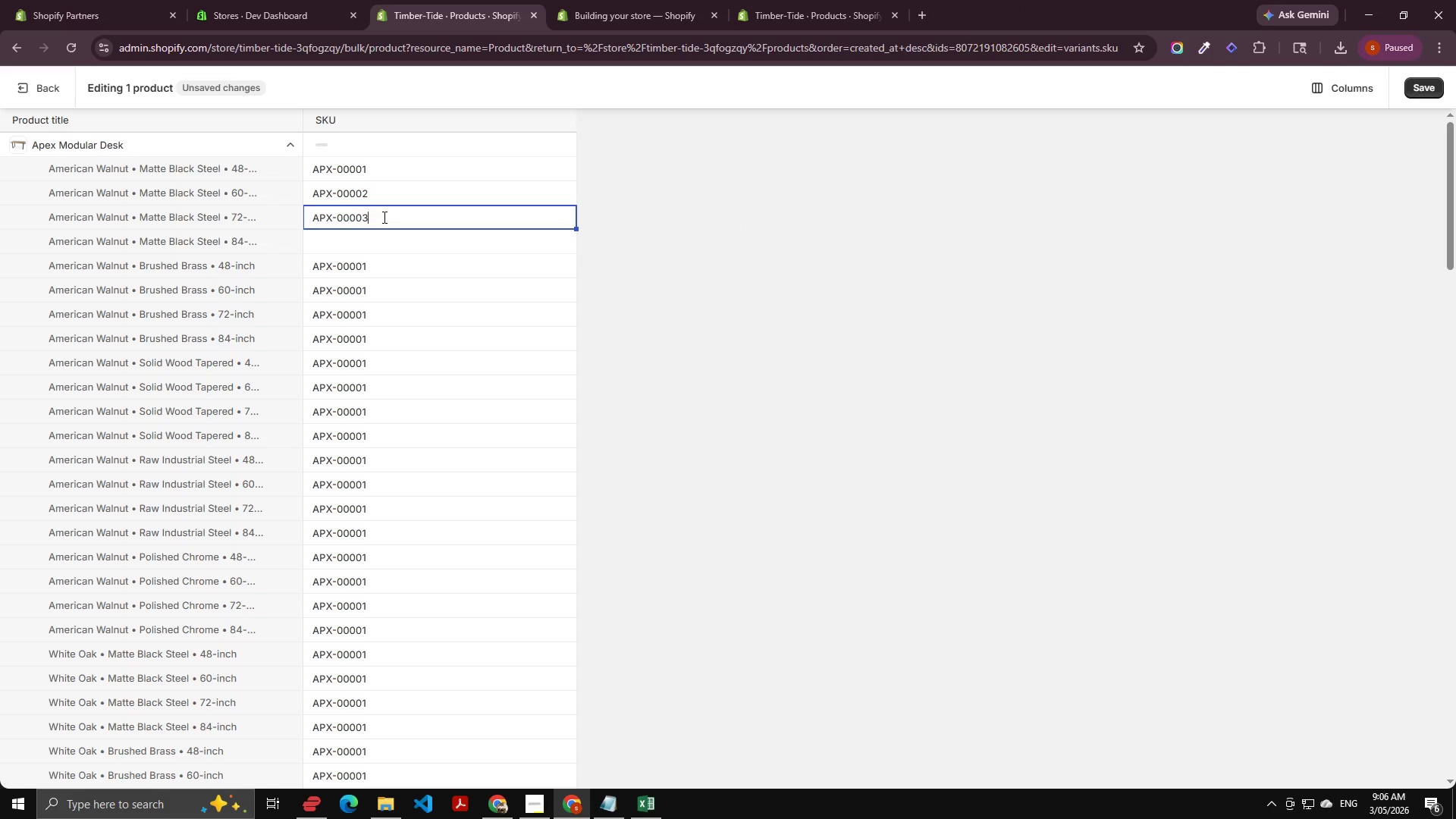 
triple_click([383, 217])
 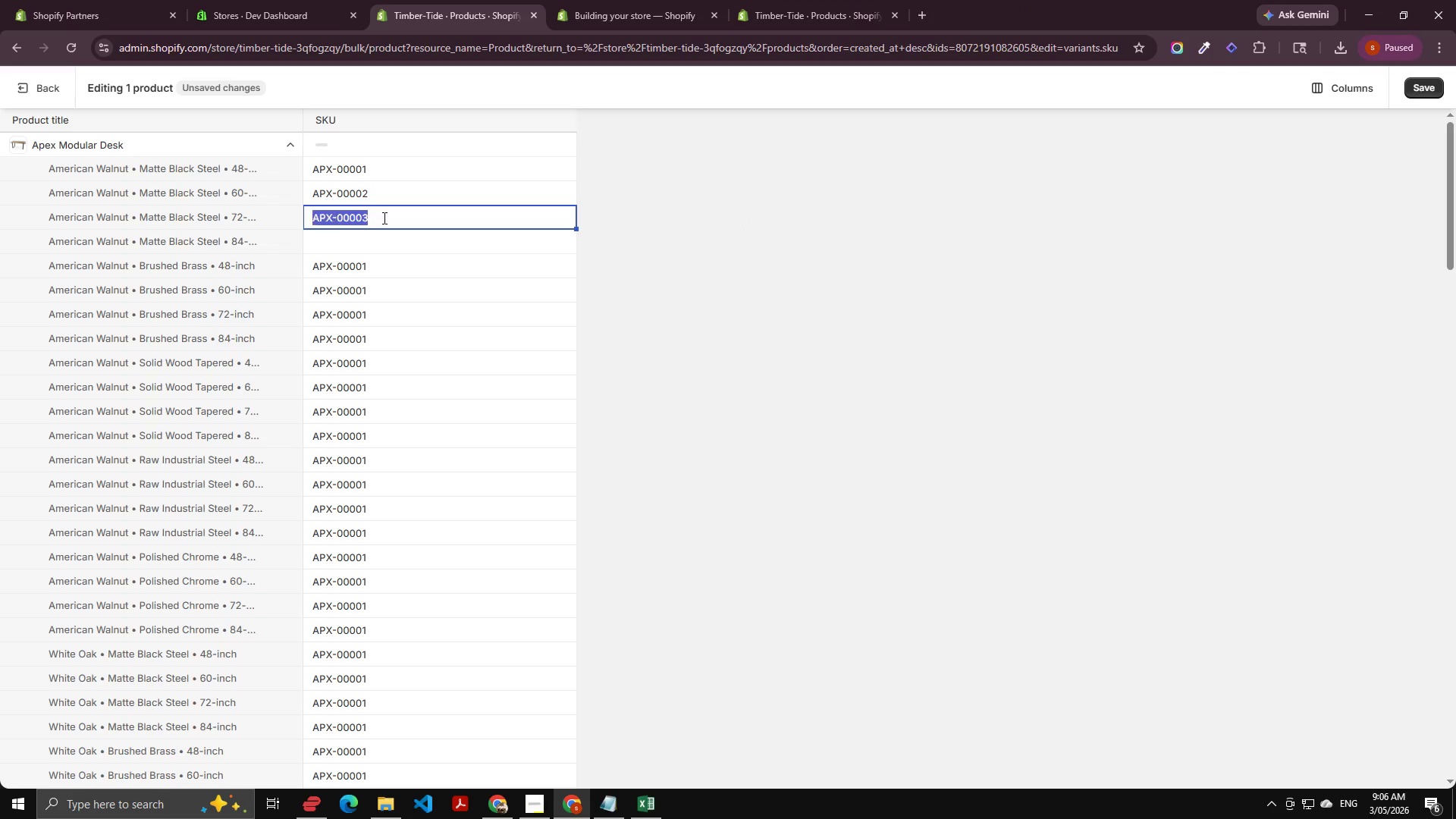 
key(Control+A)
 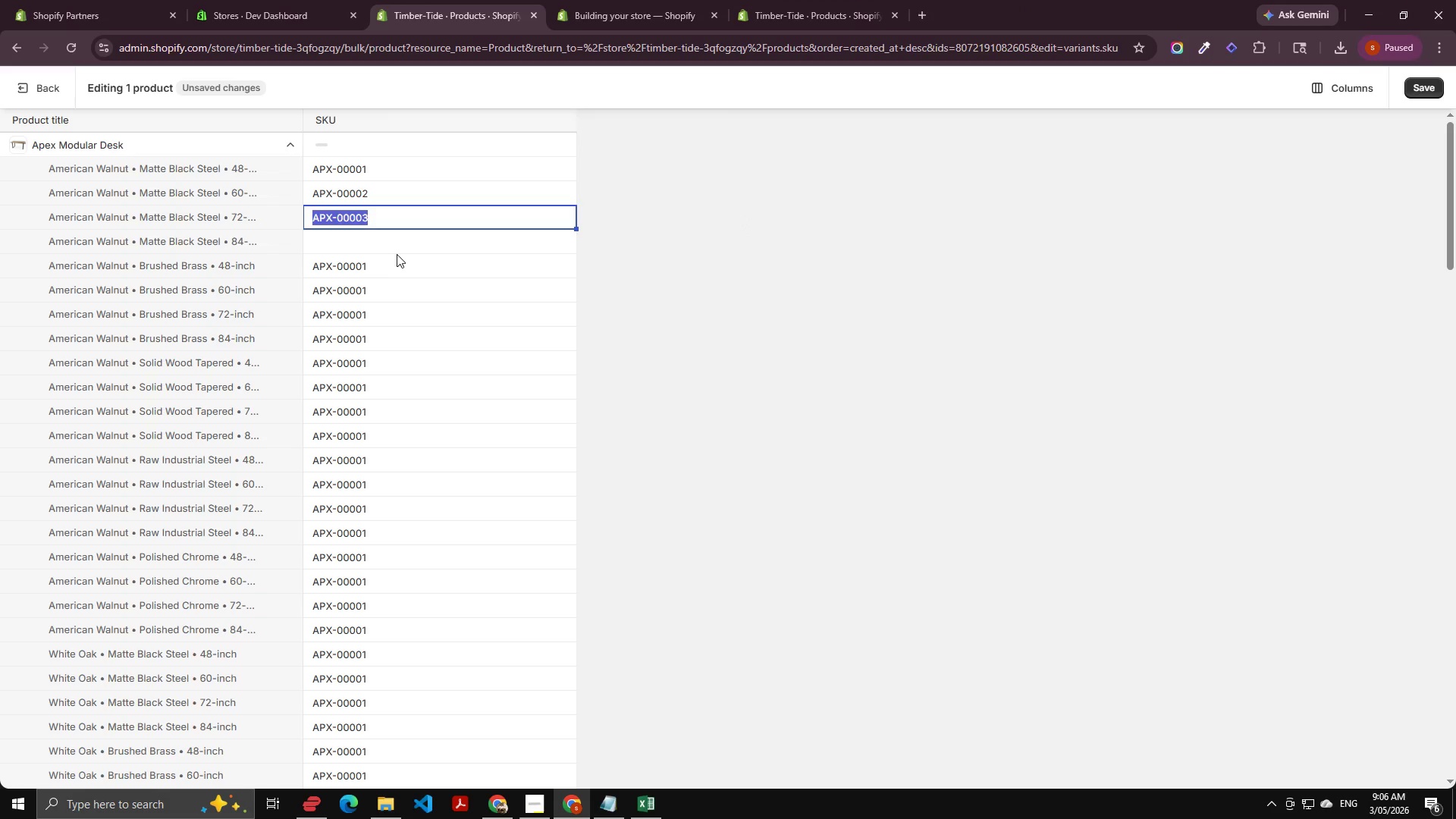 
key(Control+C)
 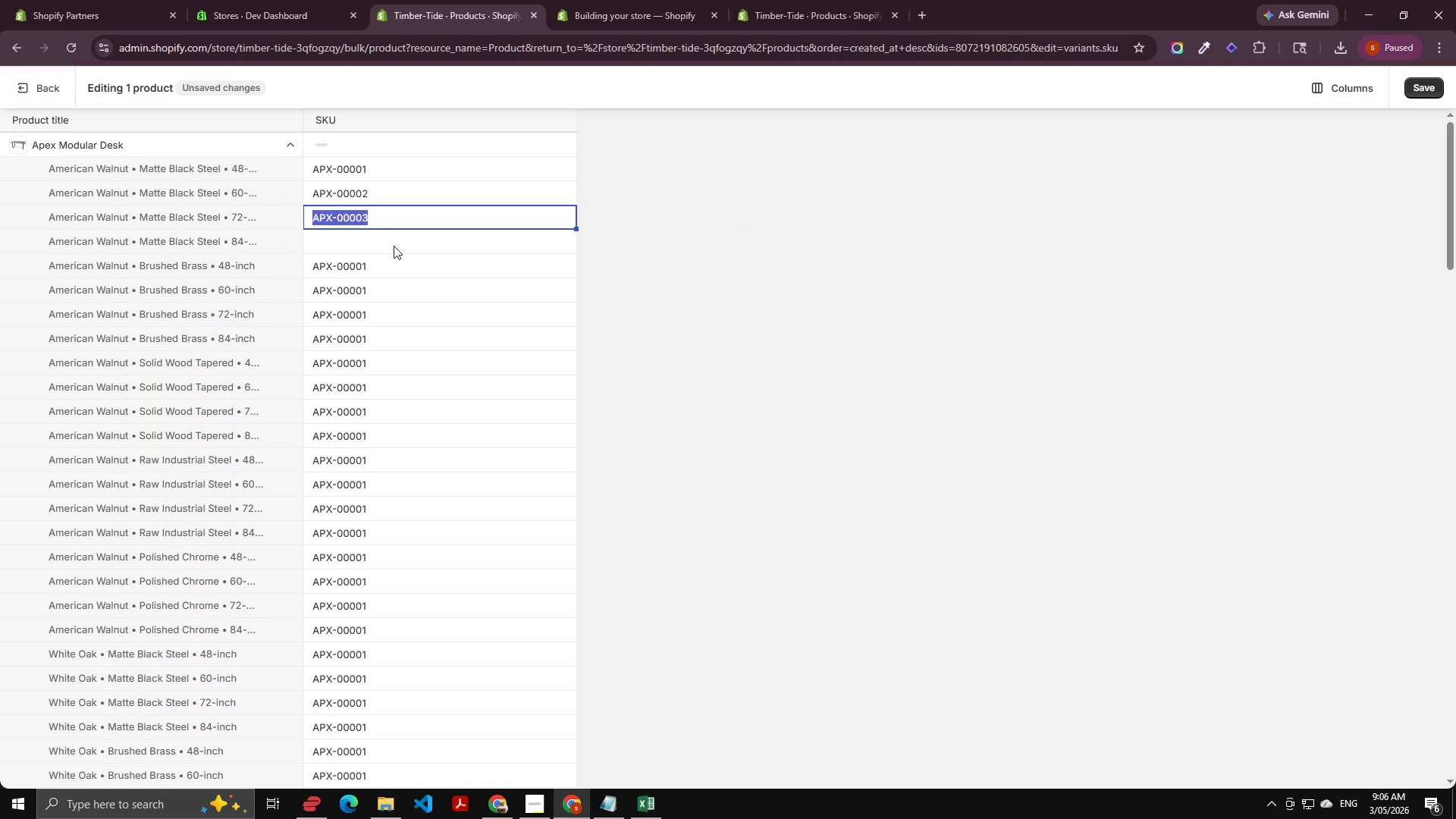 
left_click([394, 246])
 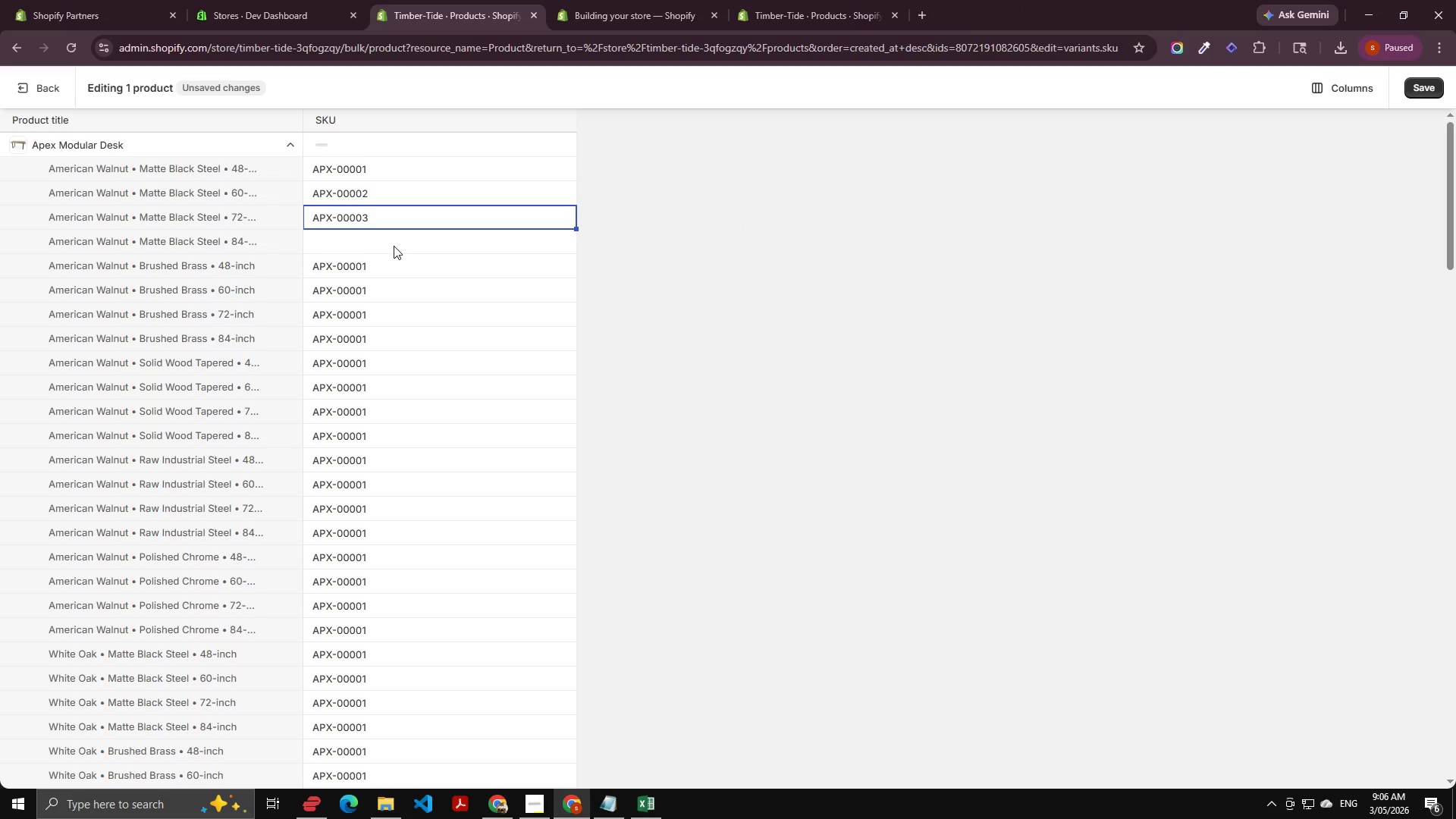 
left_click([394, 246])
 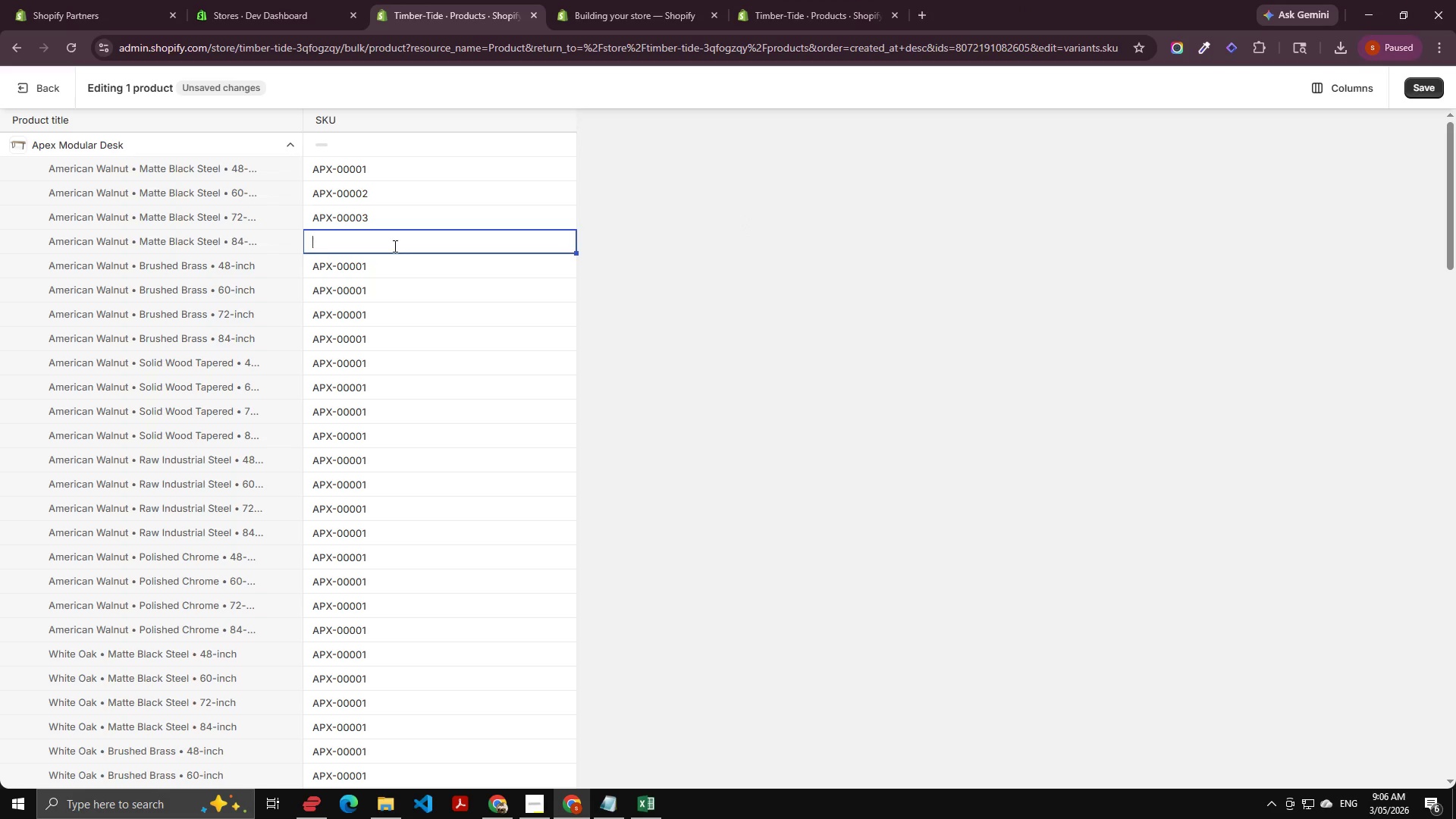 
key(Control+V)
 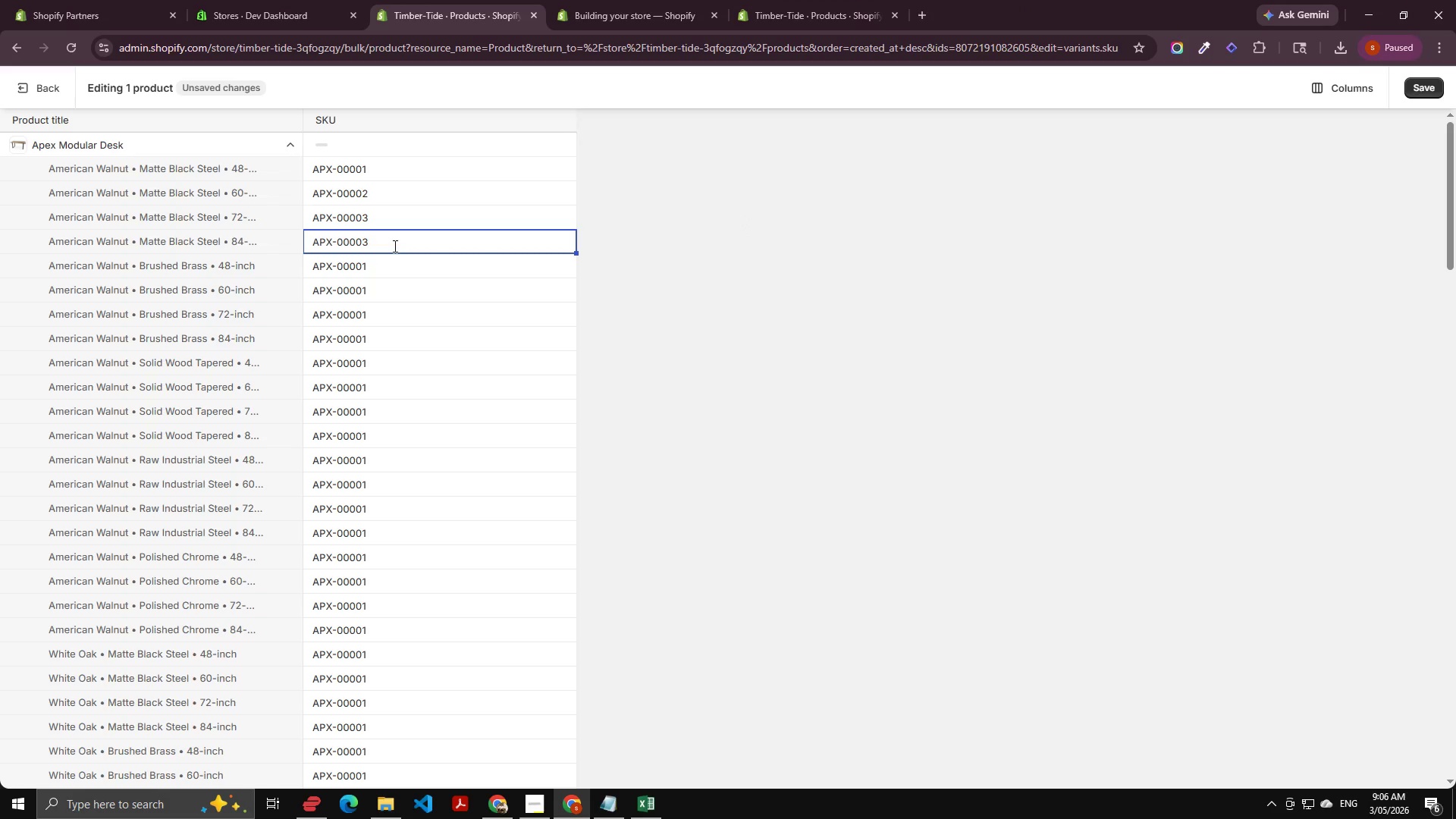 
key(Backspace)
 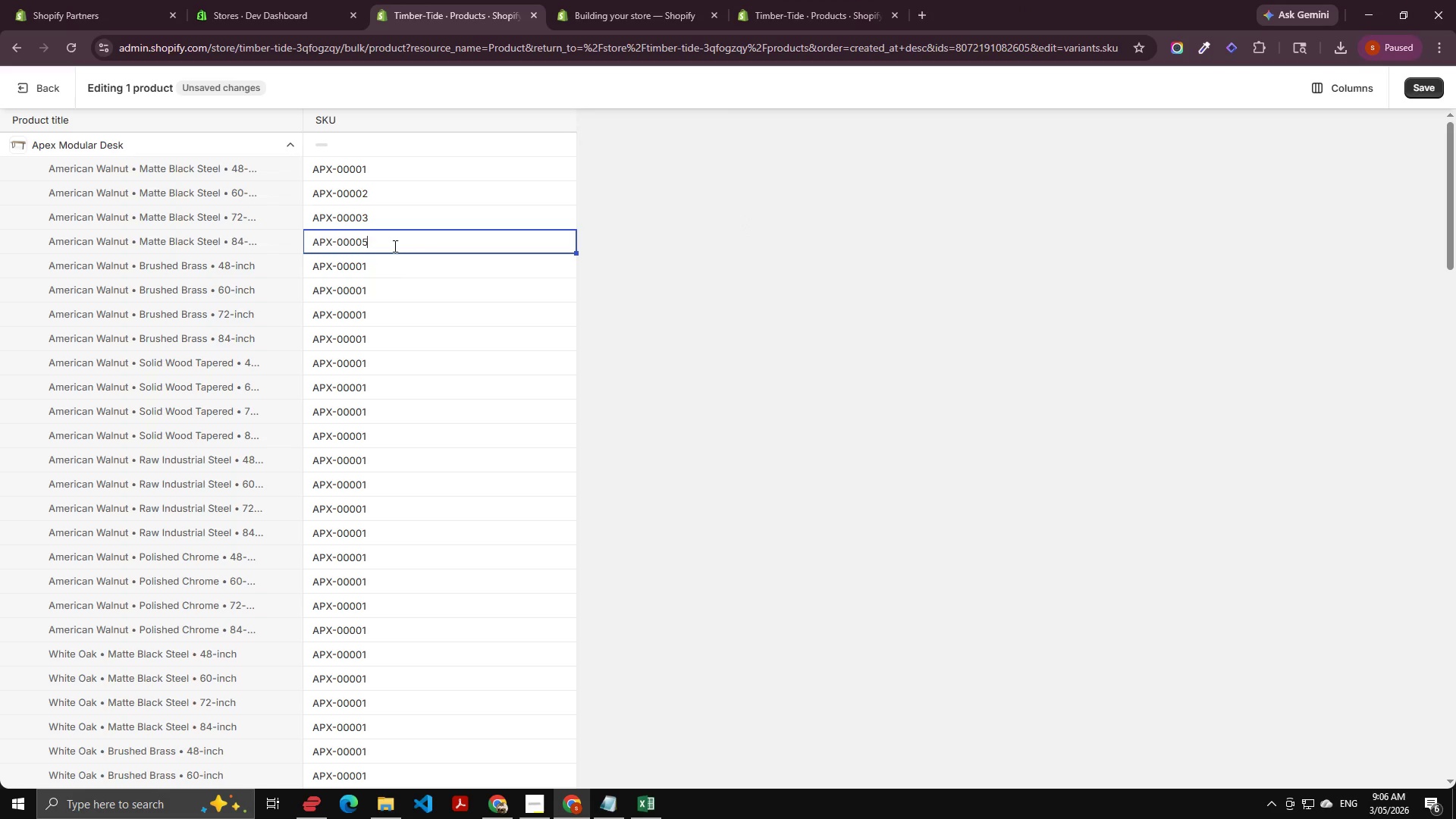 
key(Numpad5)
 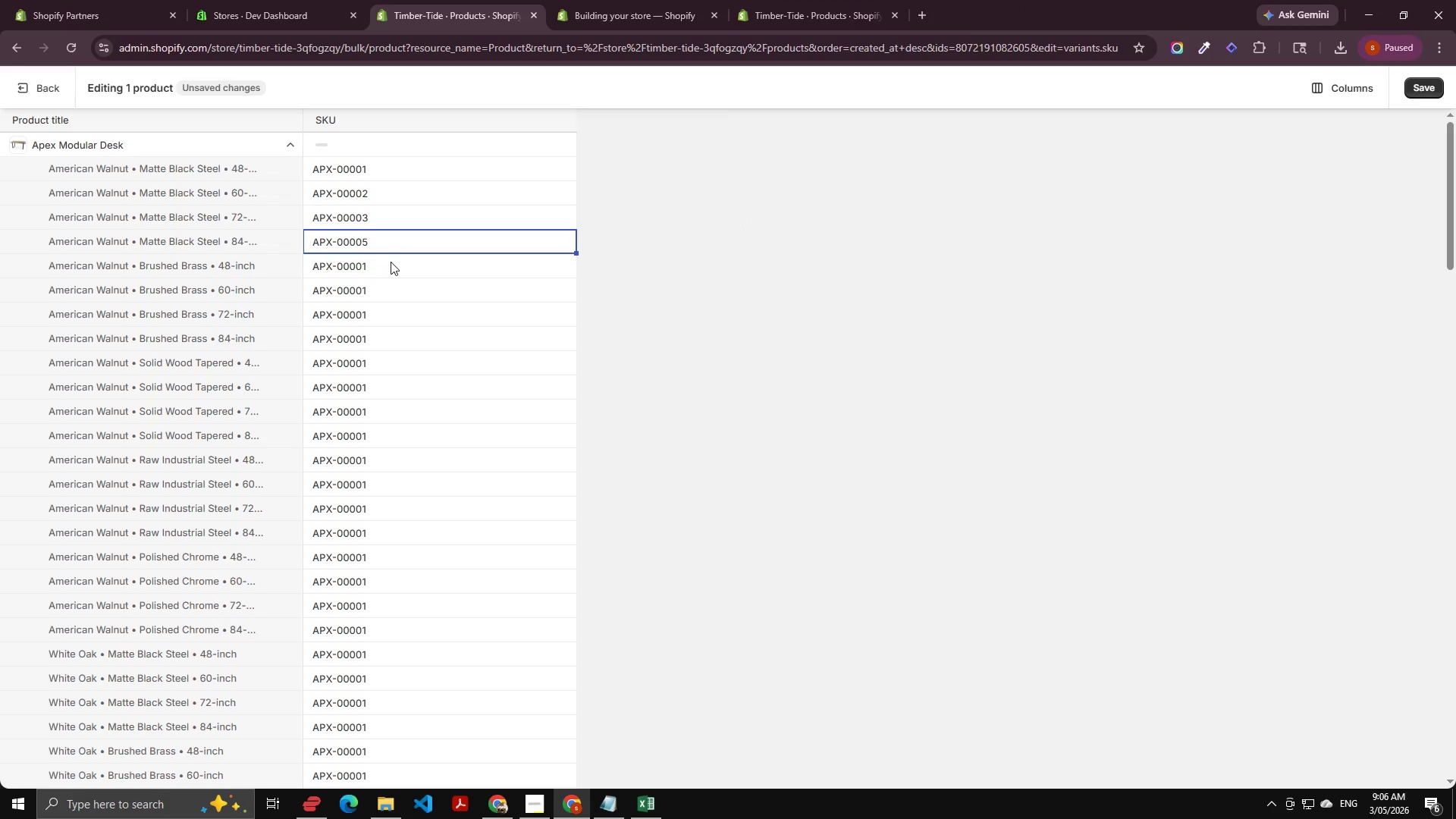 
double_click([391, 262])
 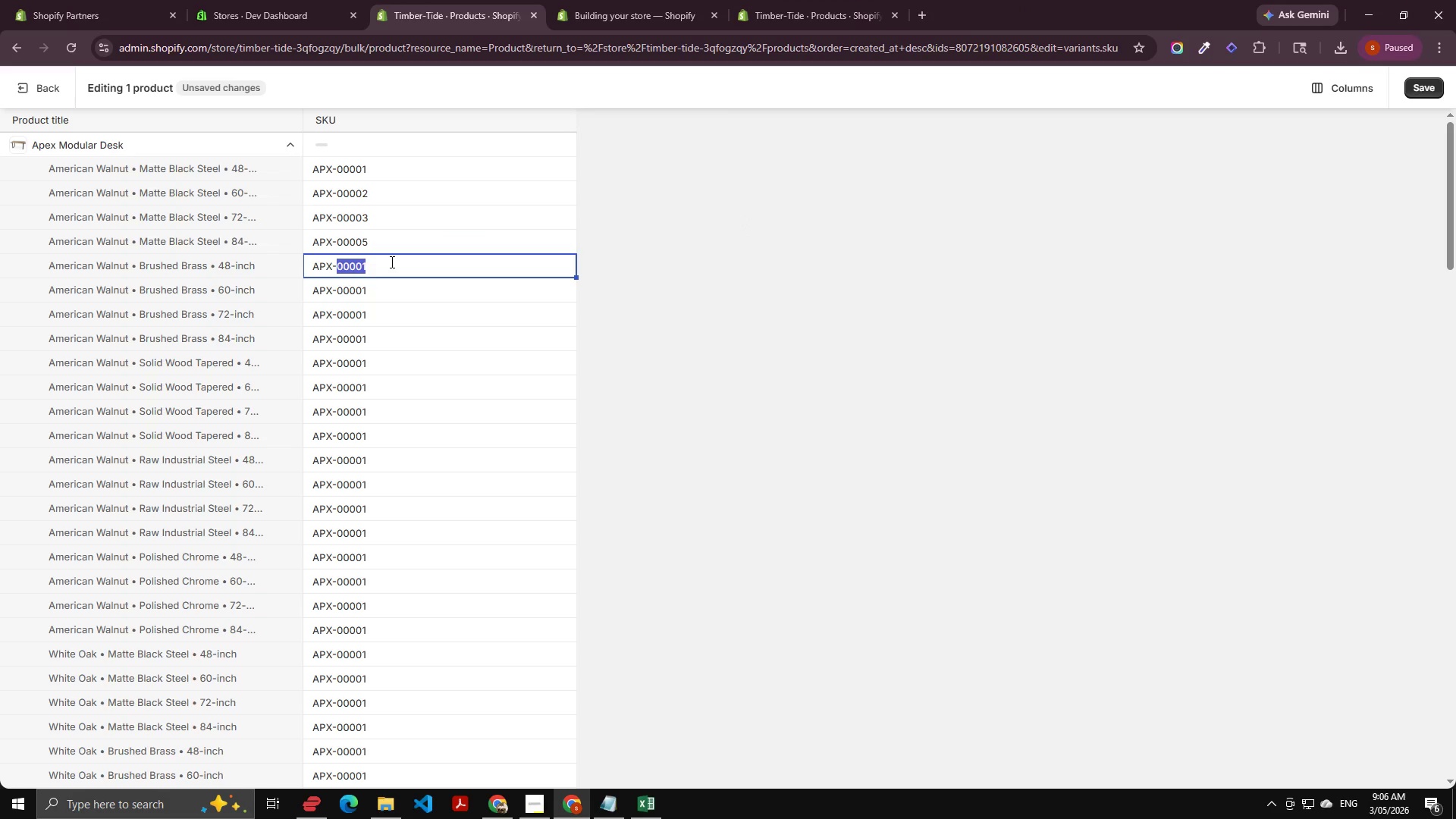 
key(Control+A)
 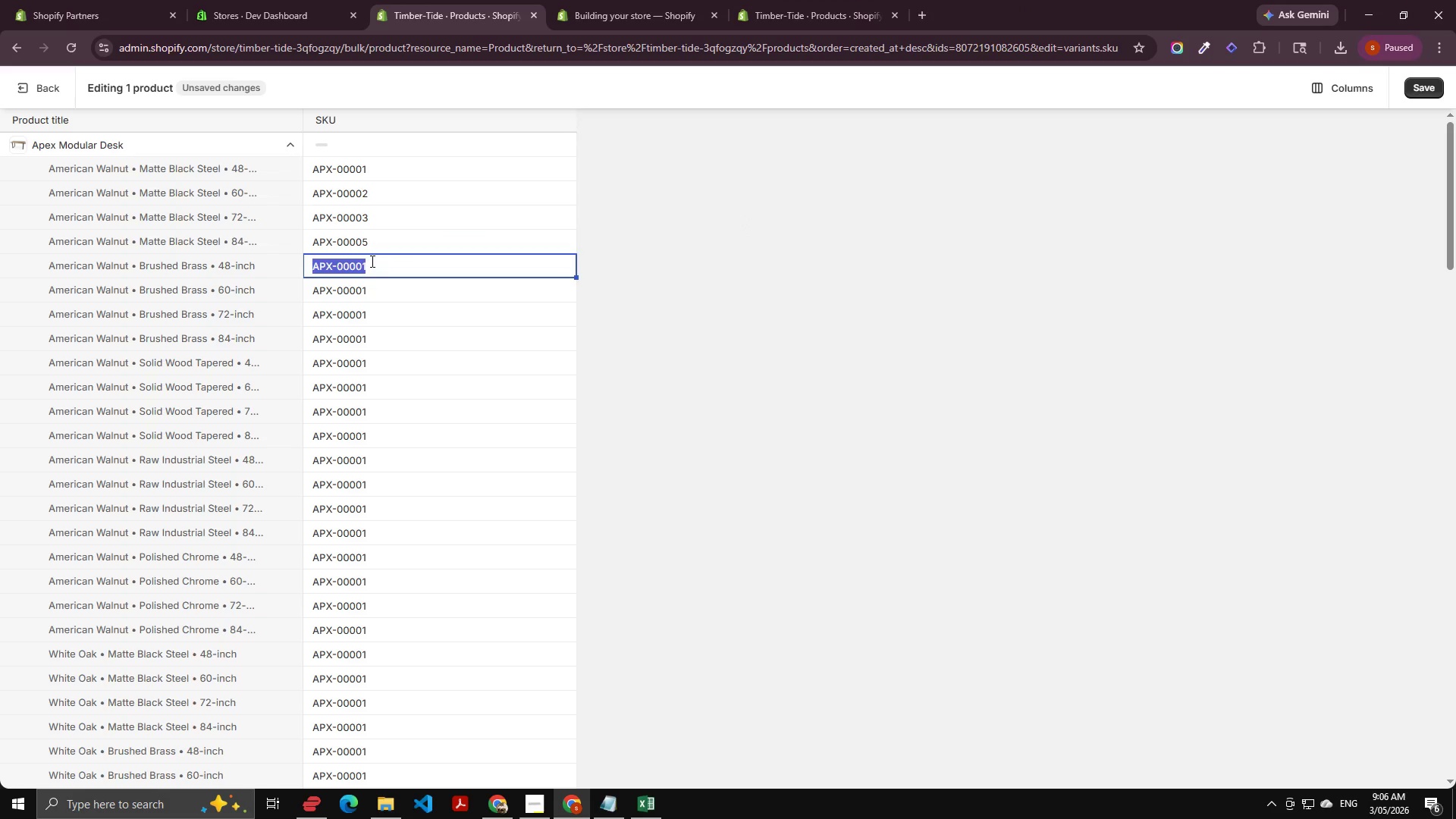 
left_click([367, 260])
 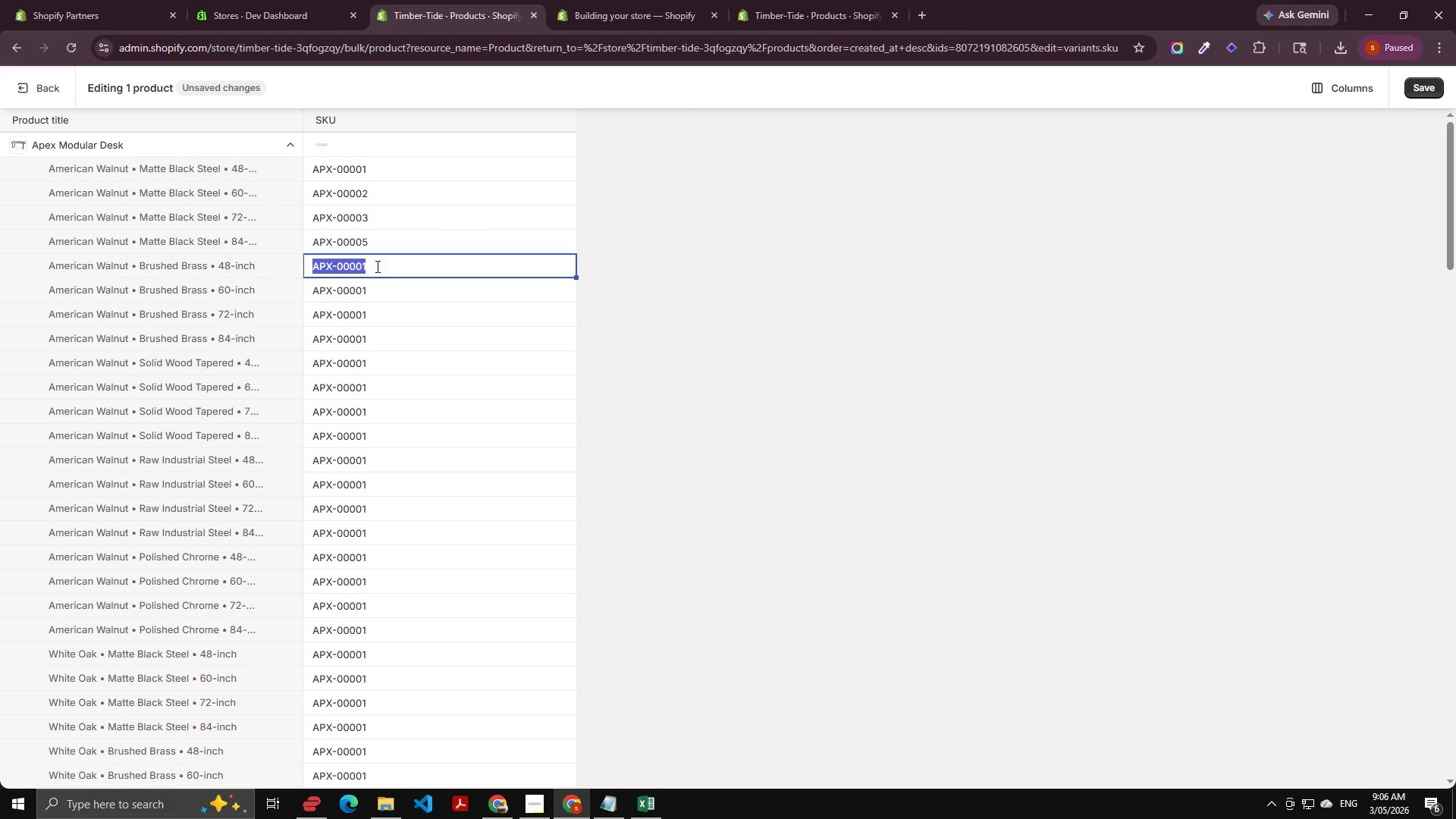 
triple_click([376, 266])
 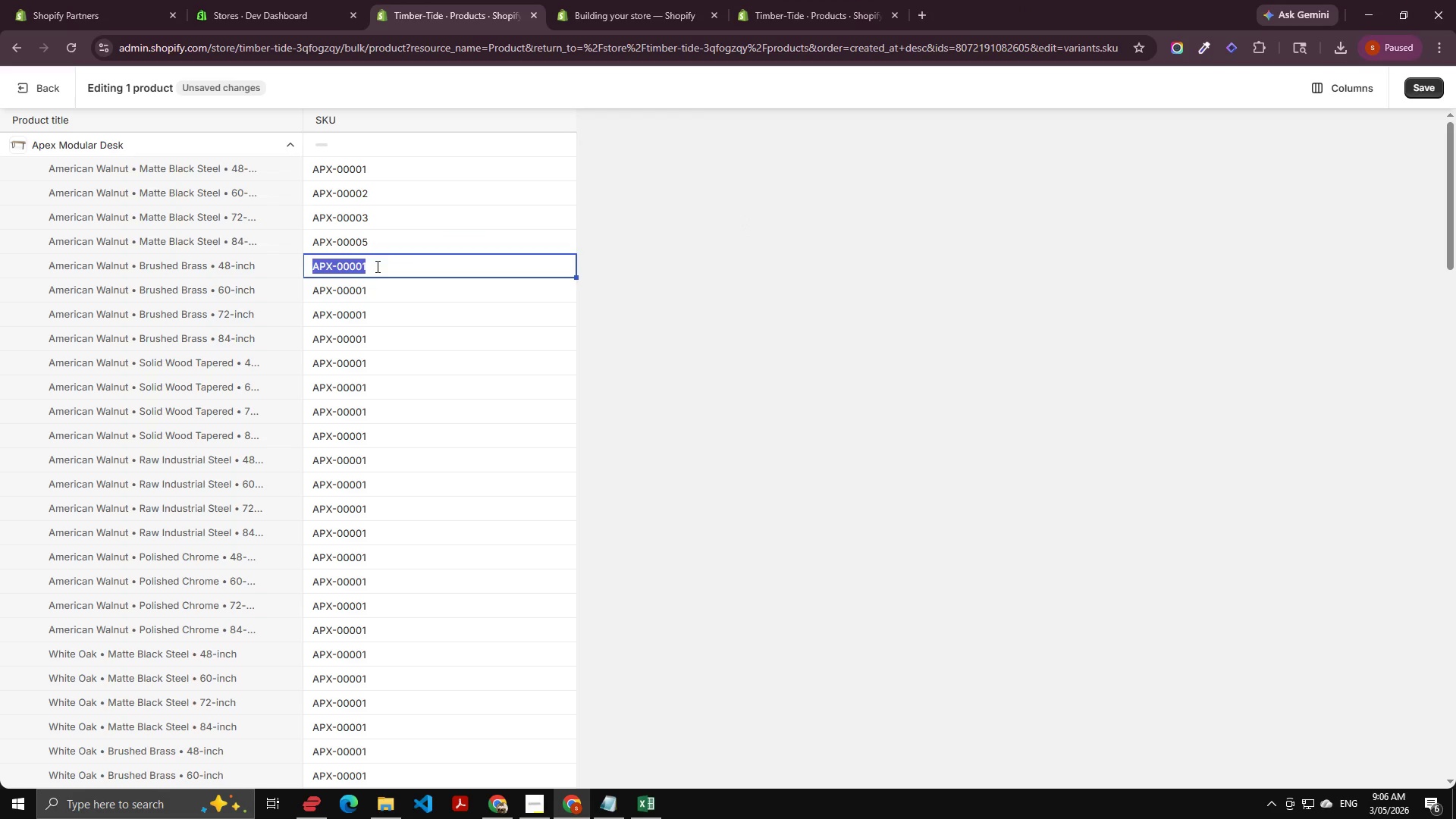 
triple_click([376, 266])
 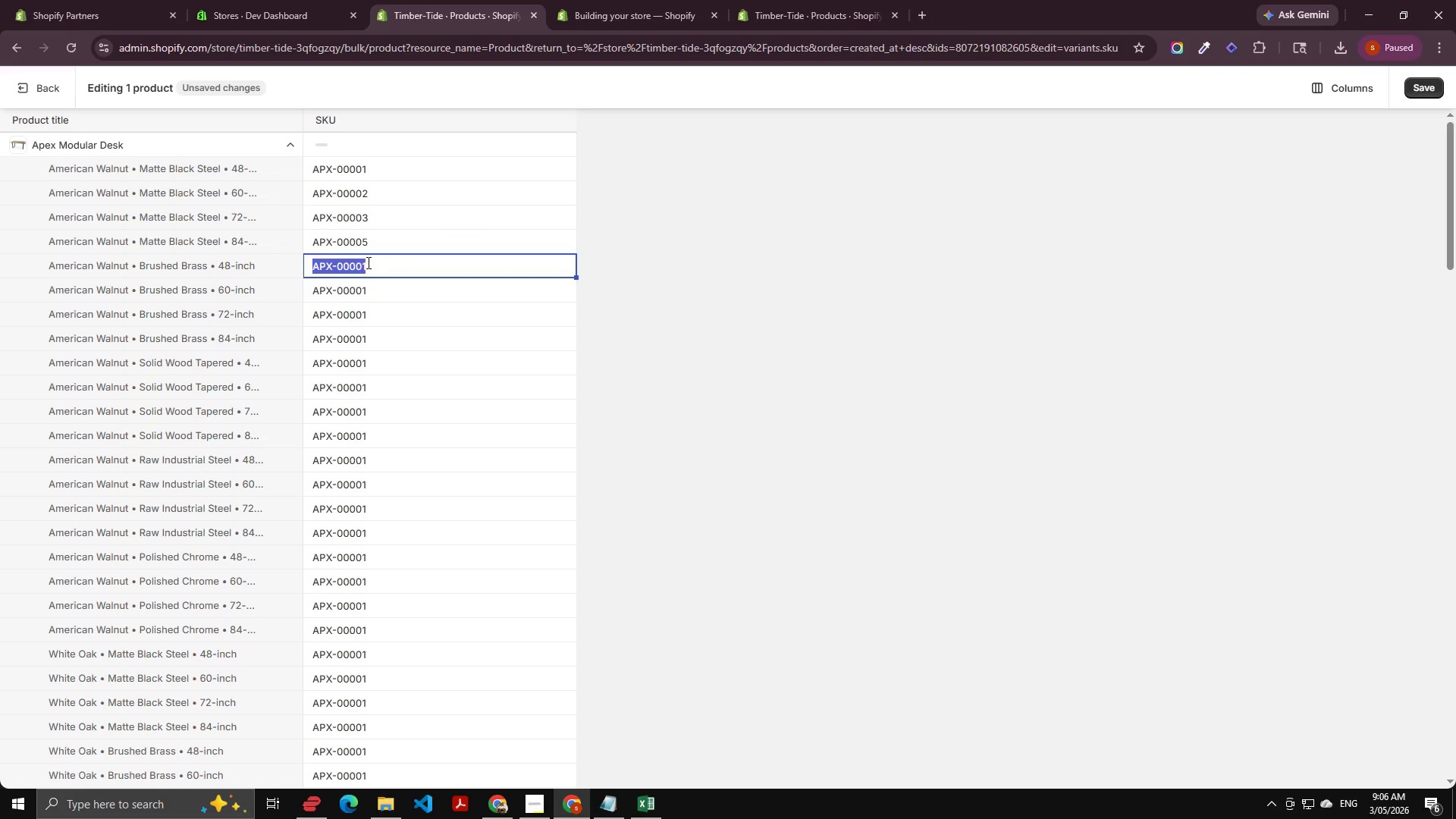 
triple_click([367, 262])
 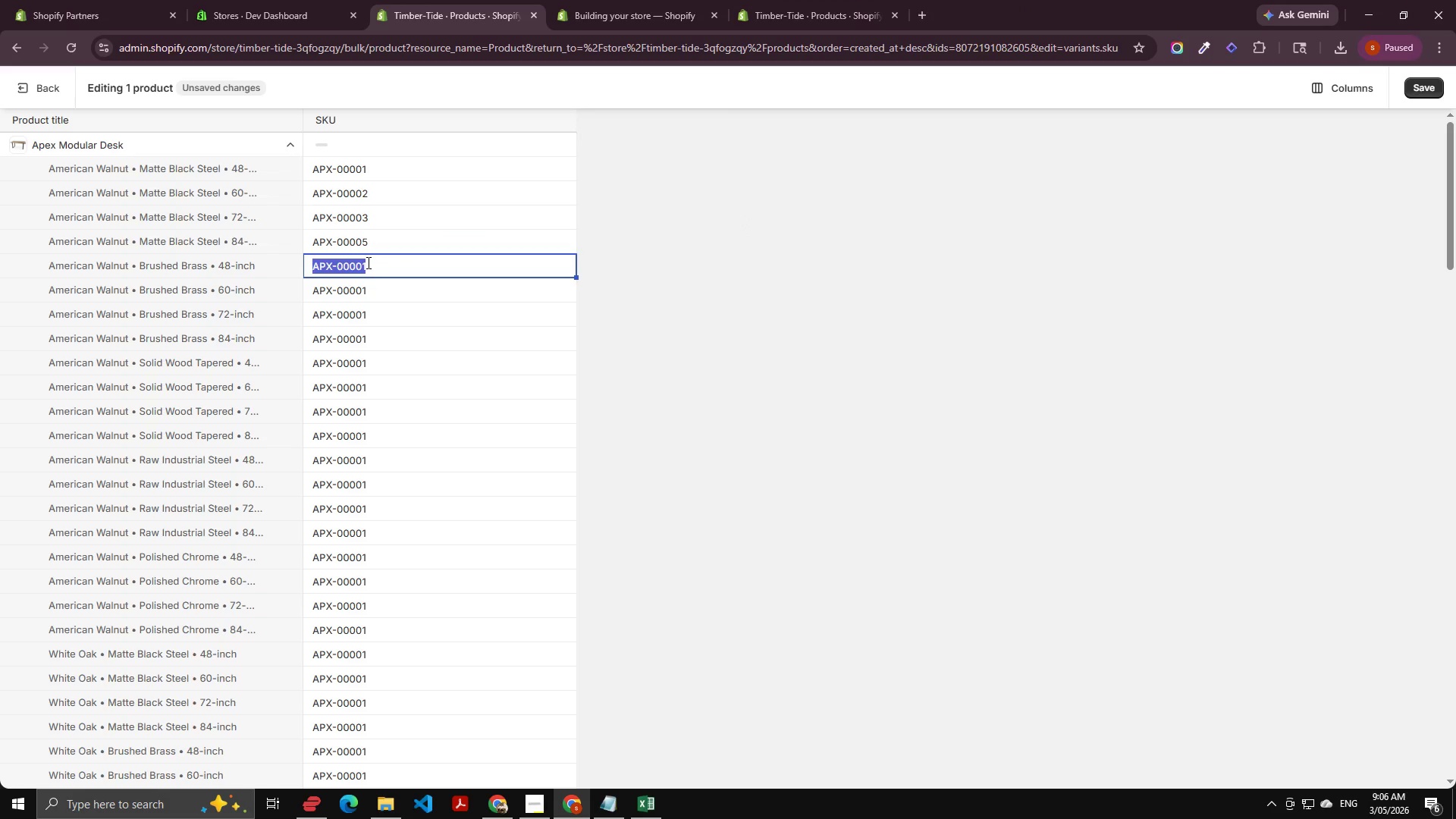 
triple_click([367, 262])
 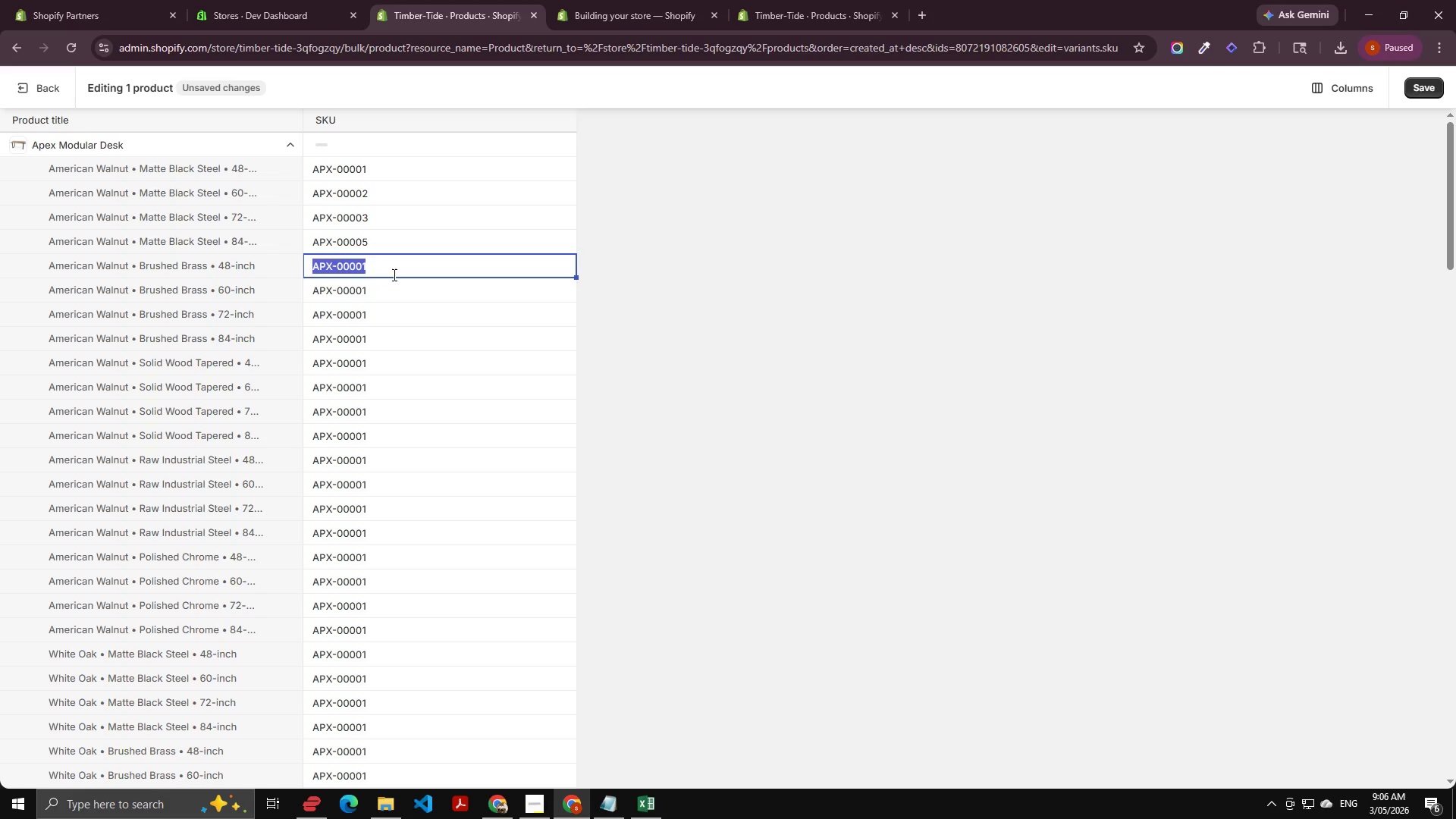 
key(ArrowRight)
 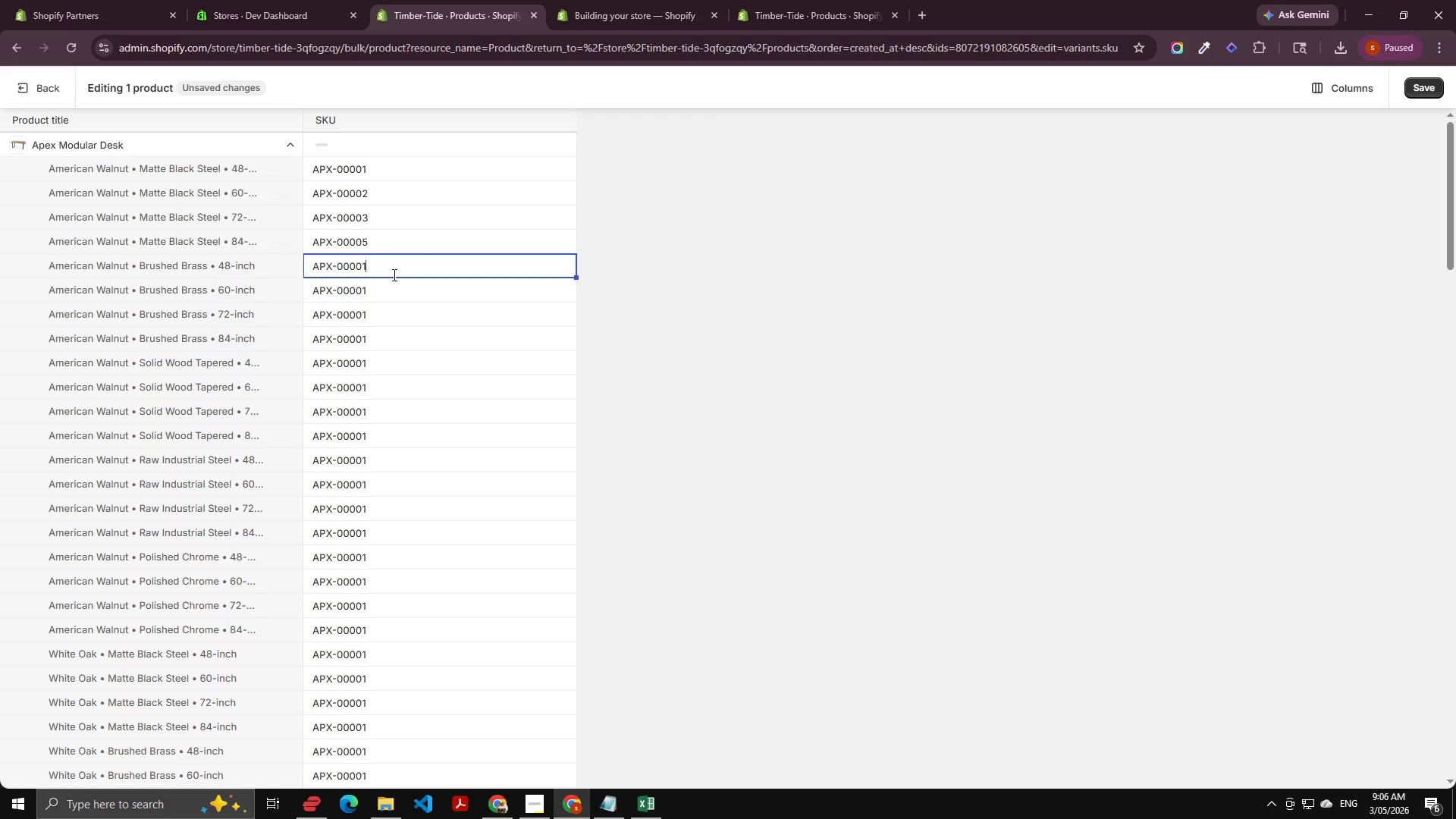 
key(Backspace)
 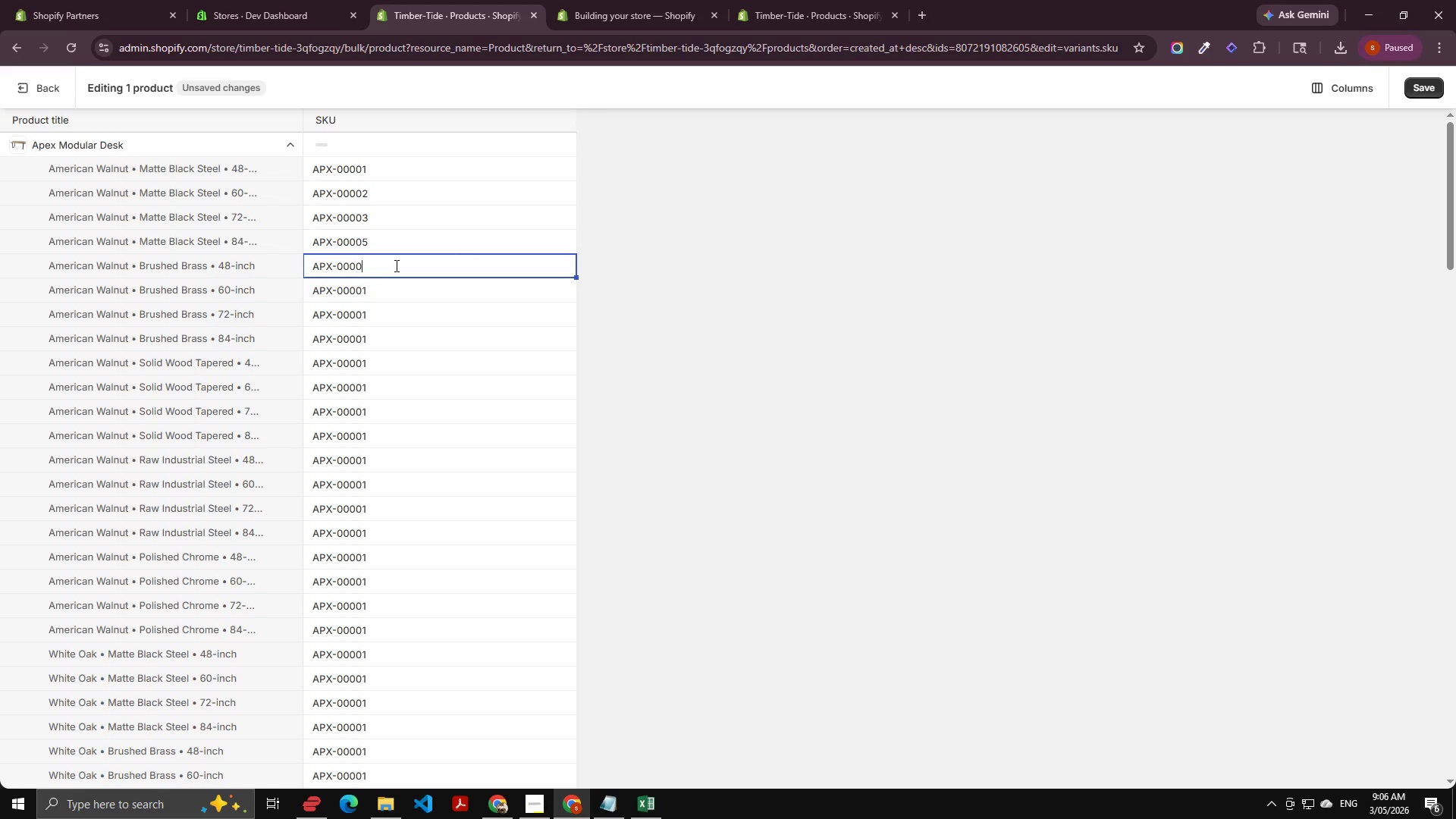 
key(Numpad6)
 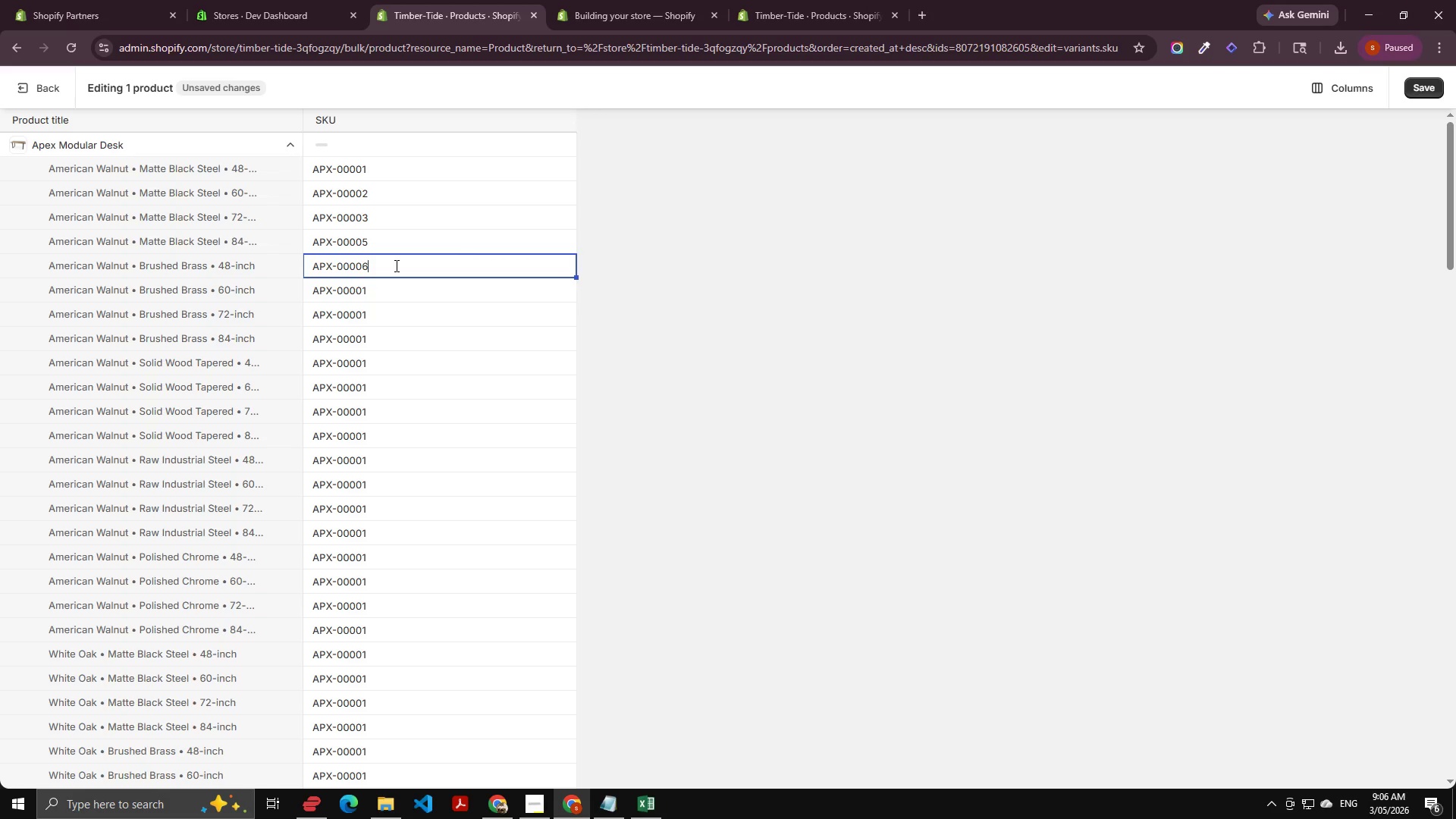 
key(Tab)
 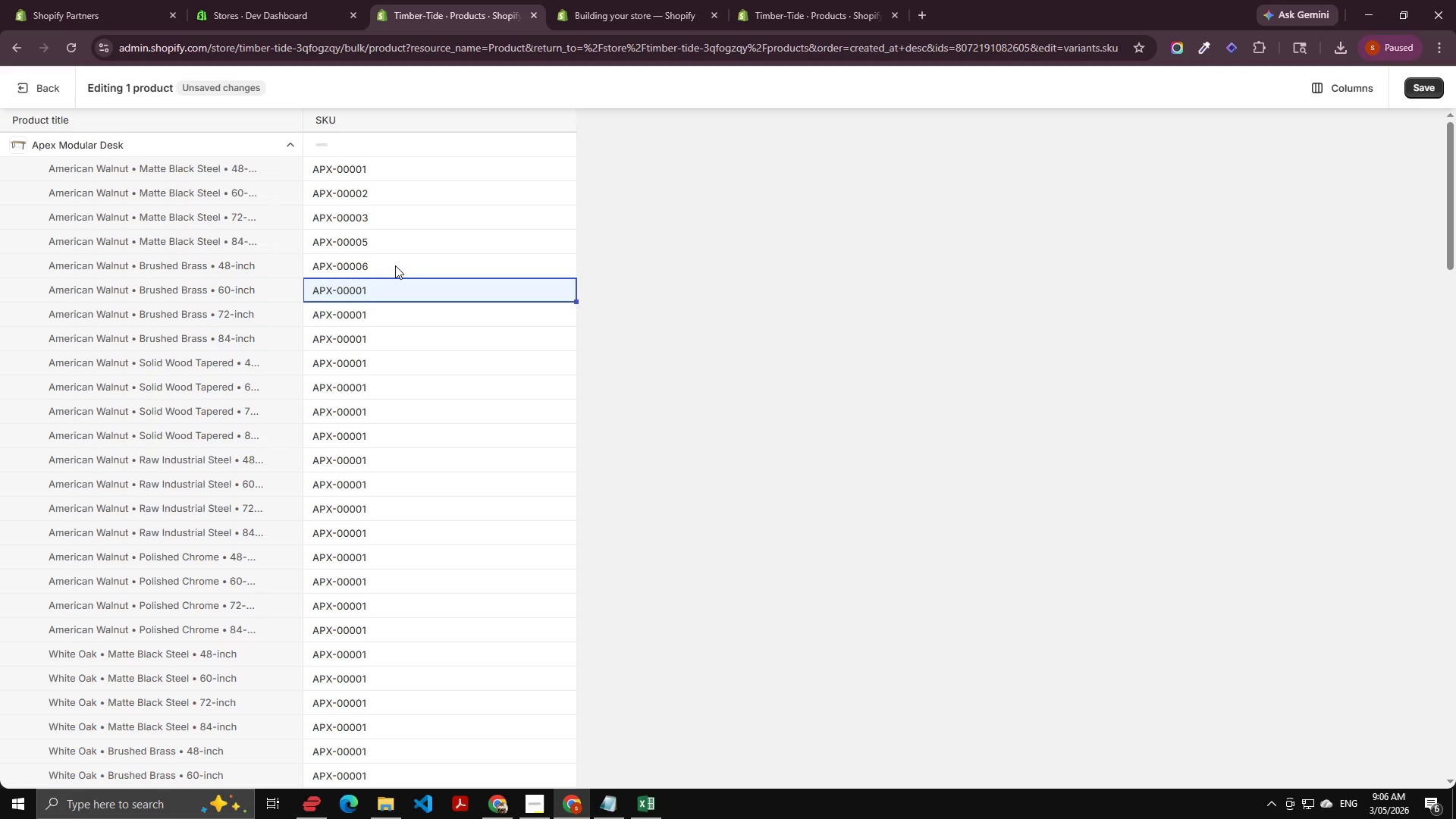 
key(ArrowRight)
 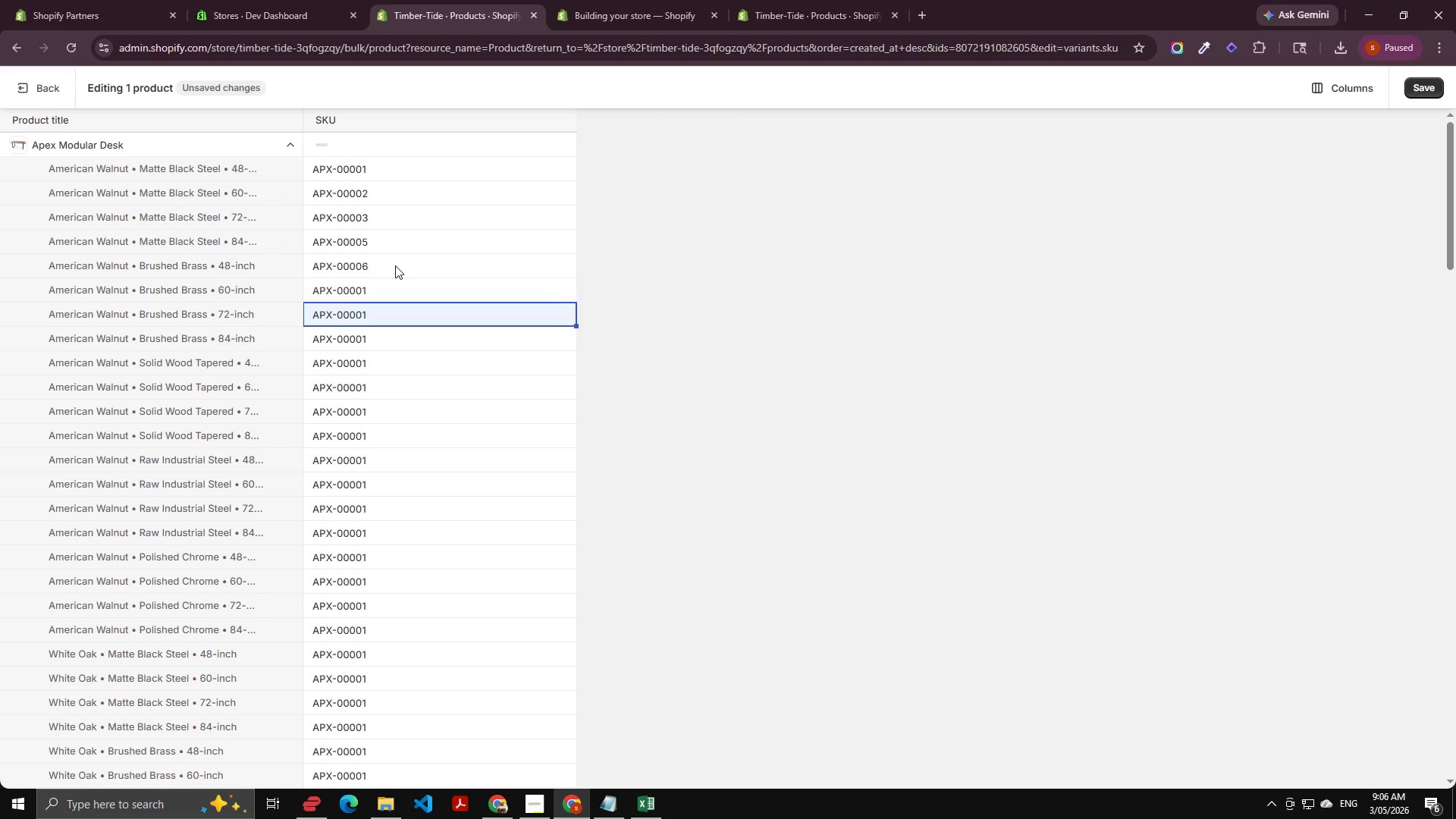 
key(ArrowUp)
 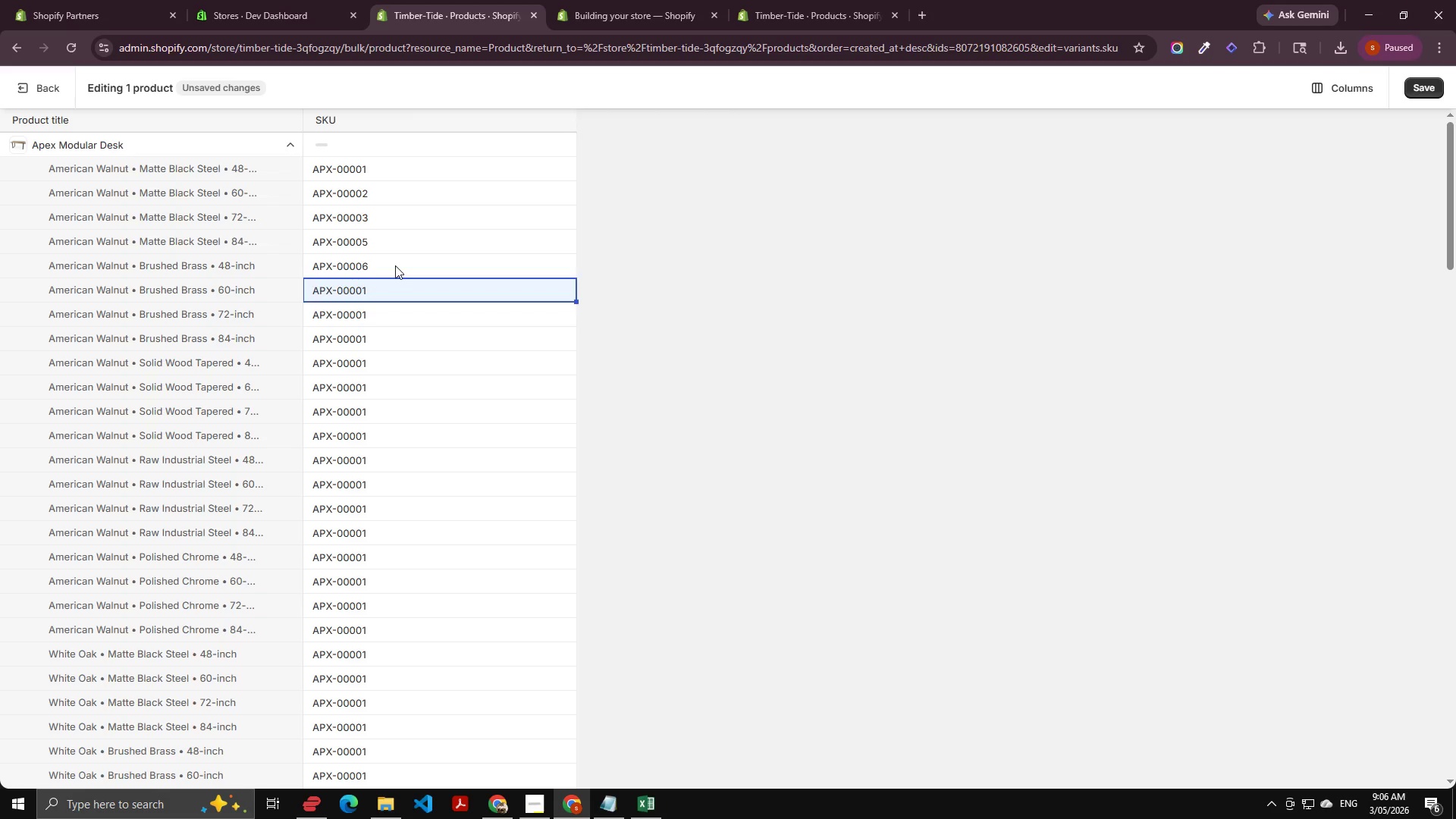 
key(ArrowRight)
 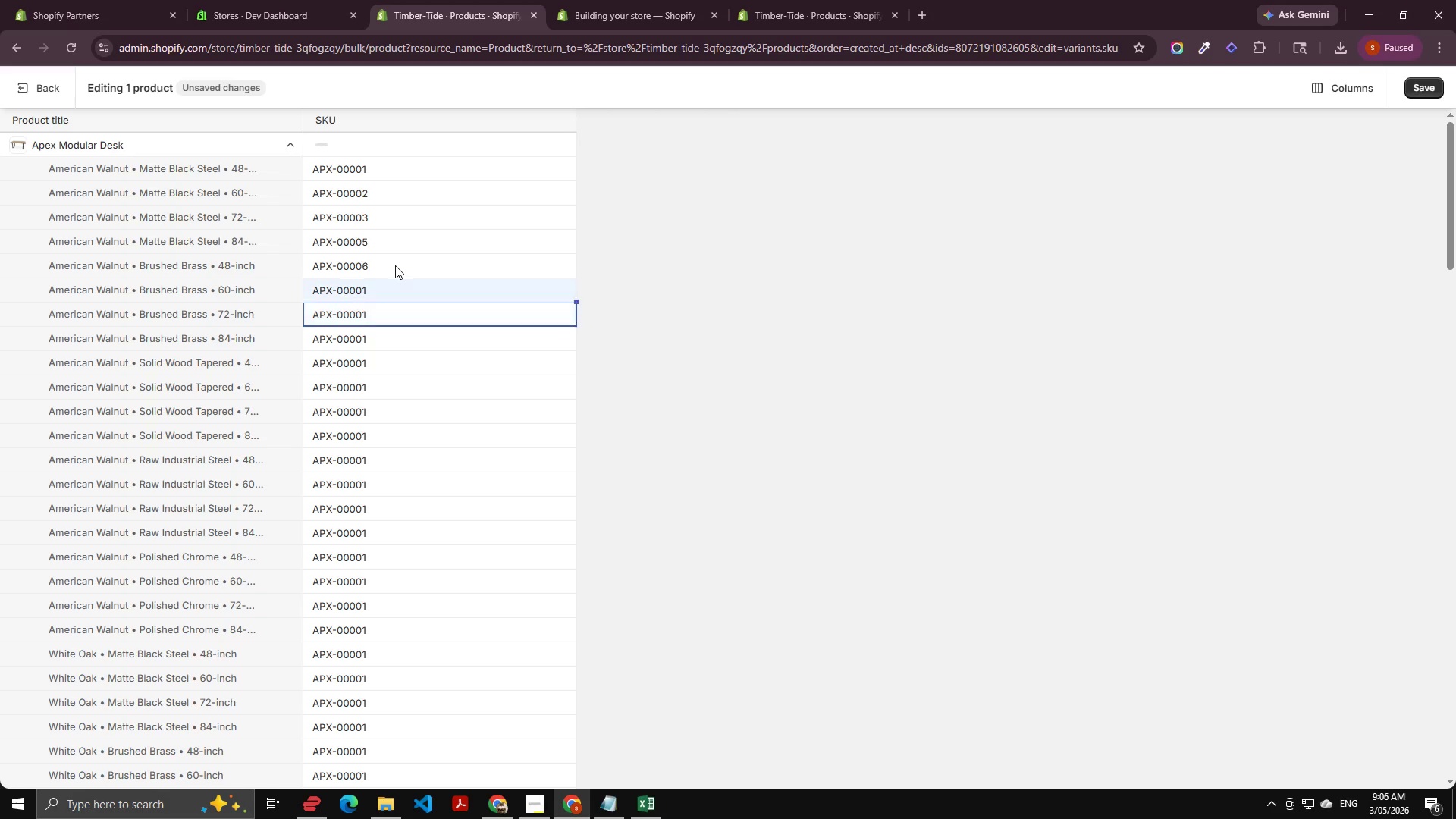 
key(ArrowLeft)
 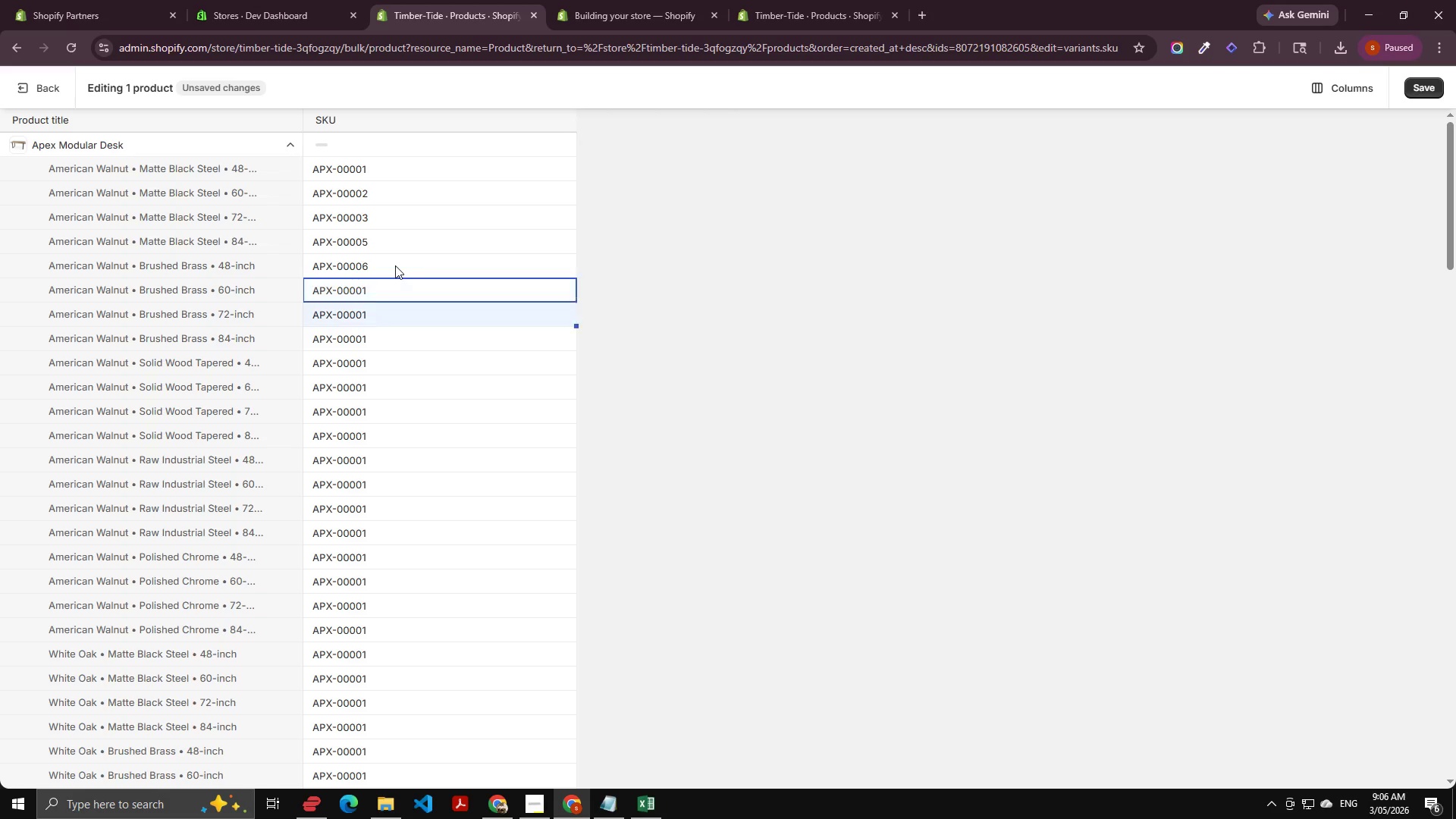 
key(ArrowDown)
 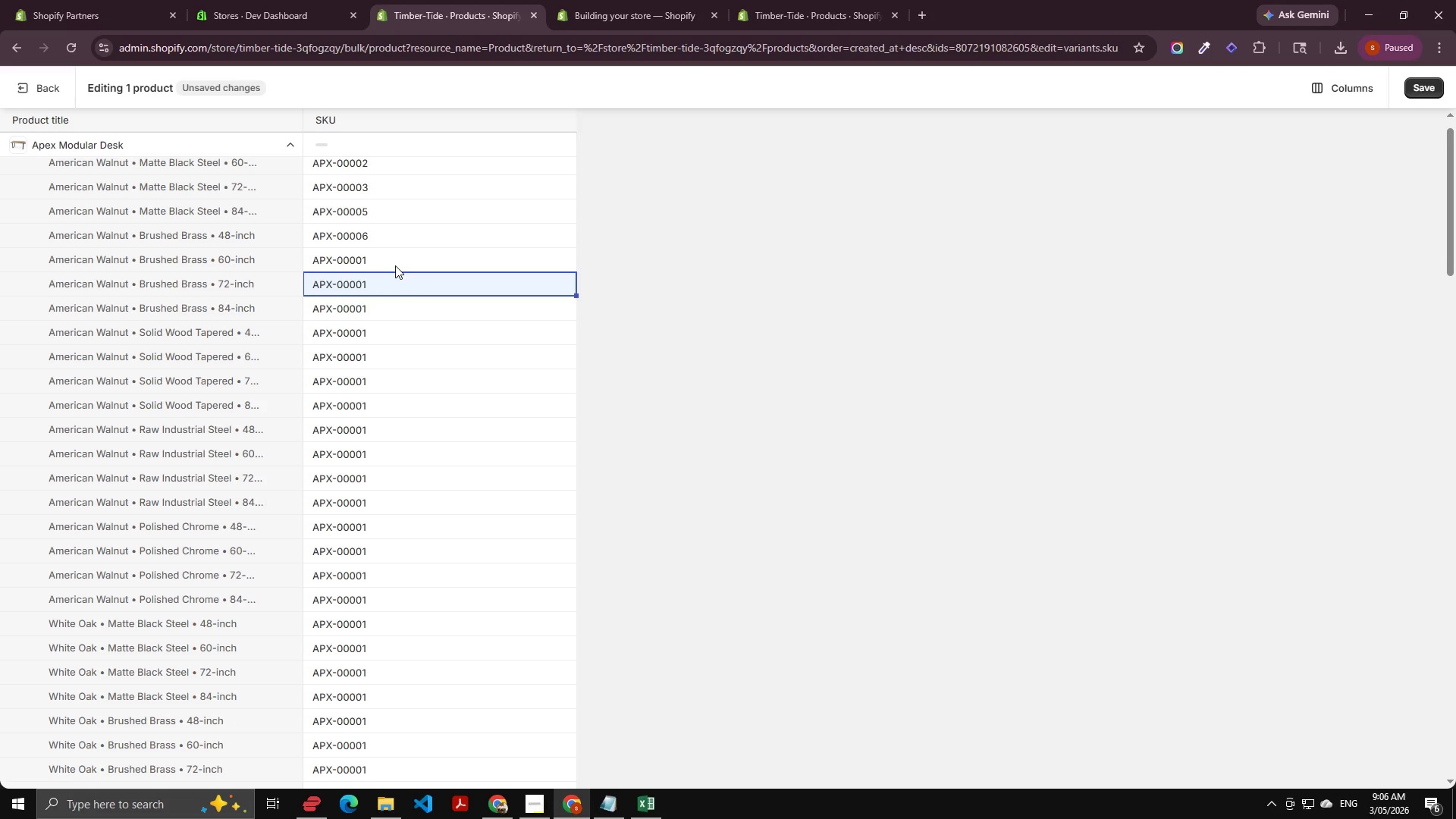 
key(ArrowUp)
 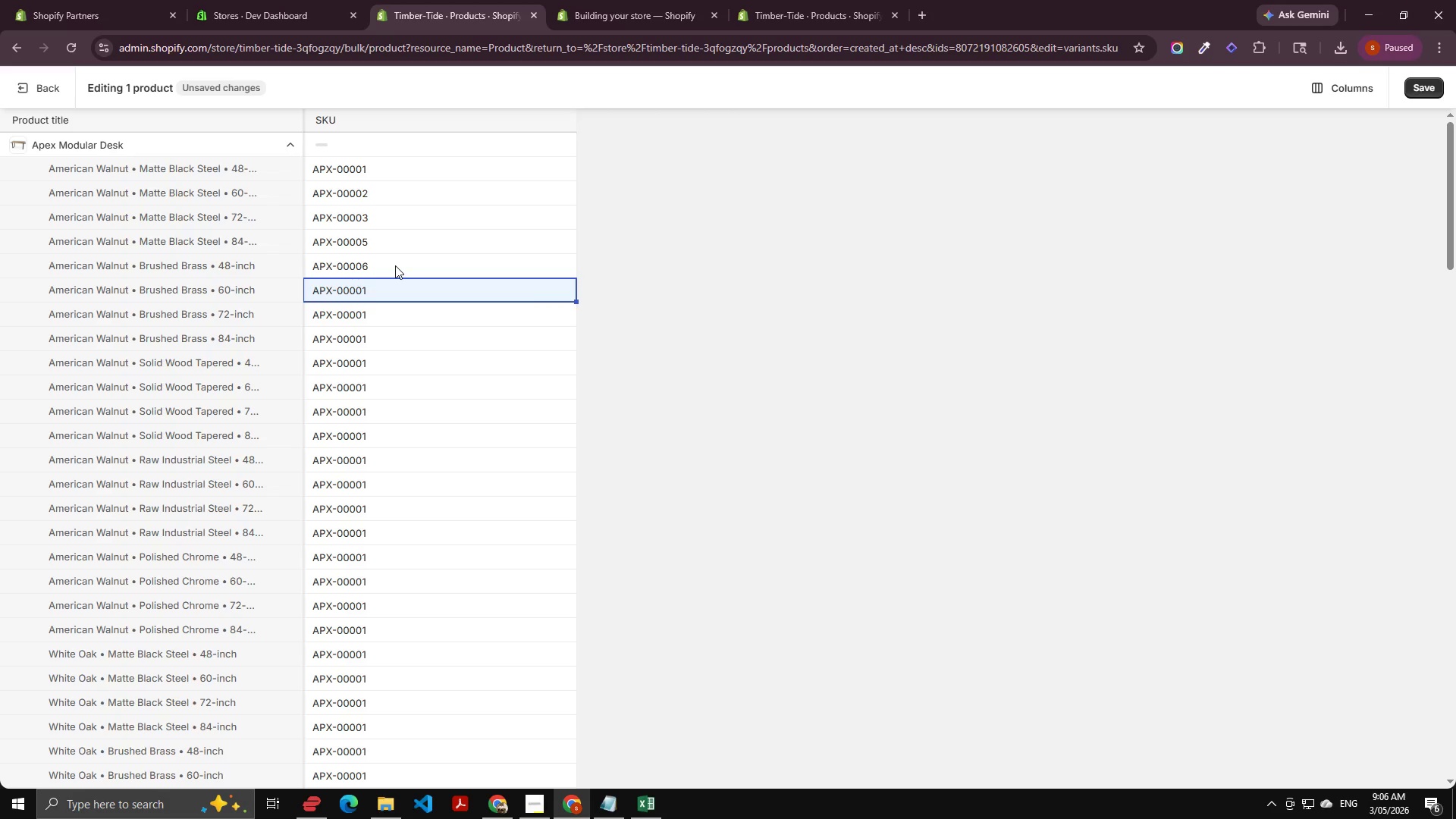 
key(Numpad6)
 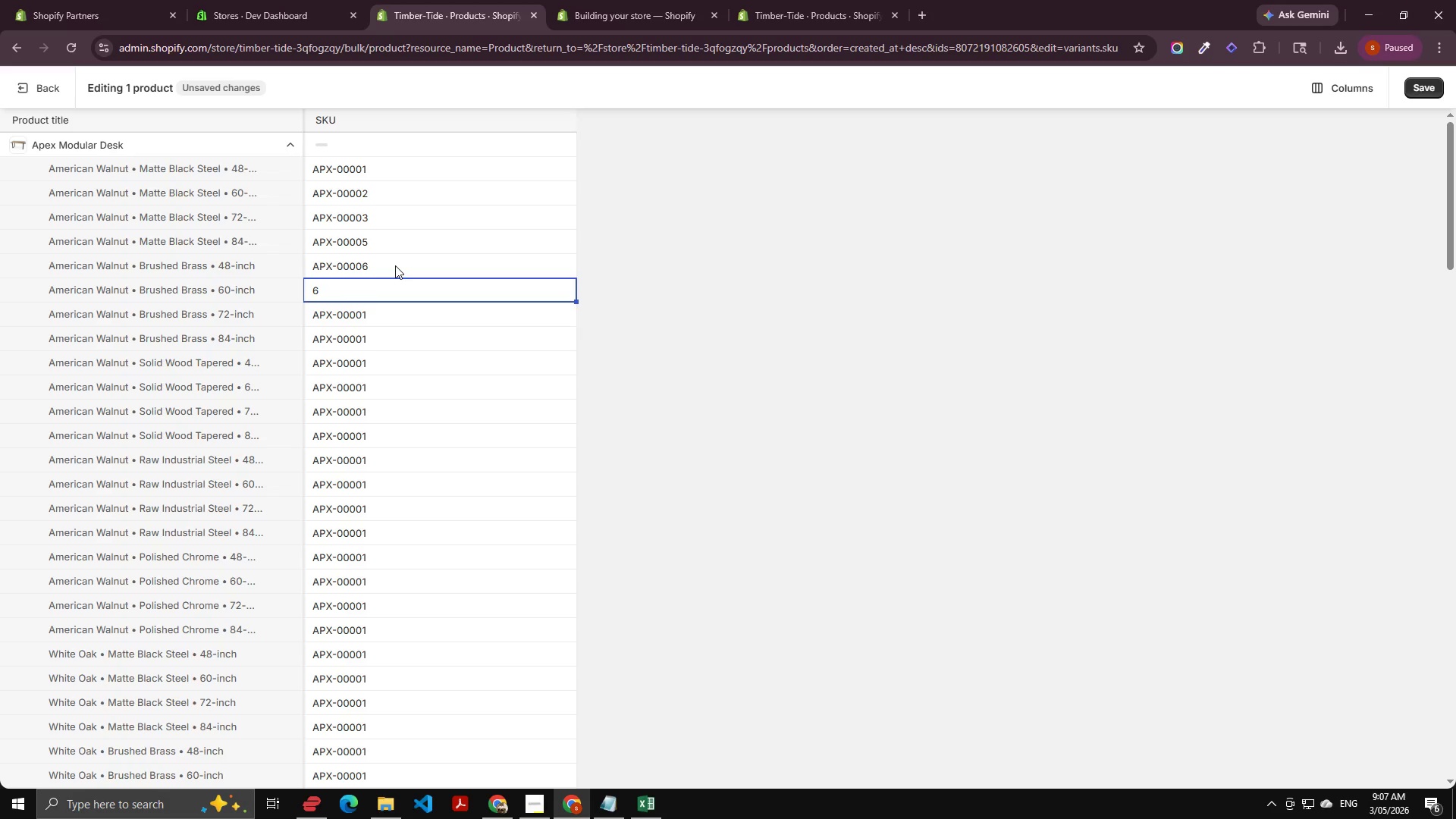 
key(Control+Z)
 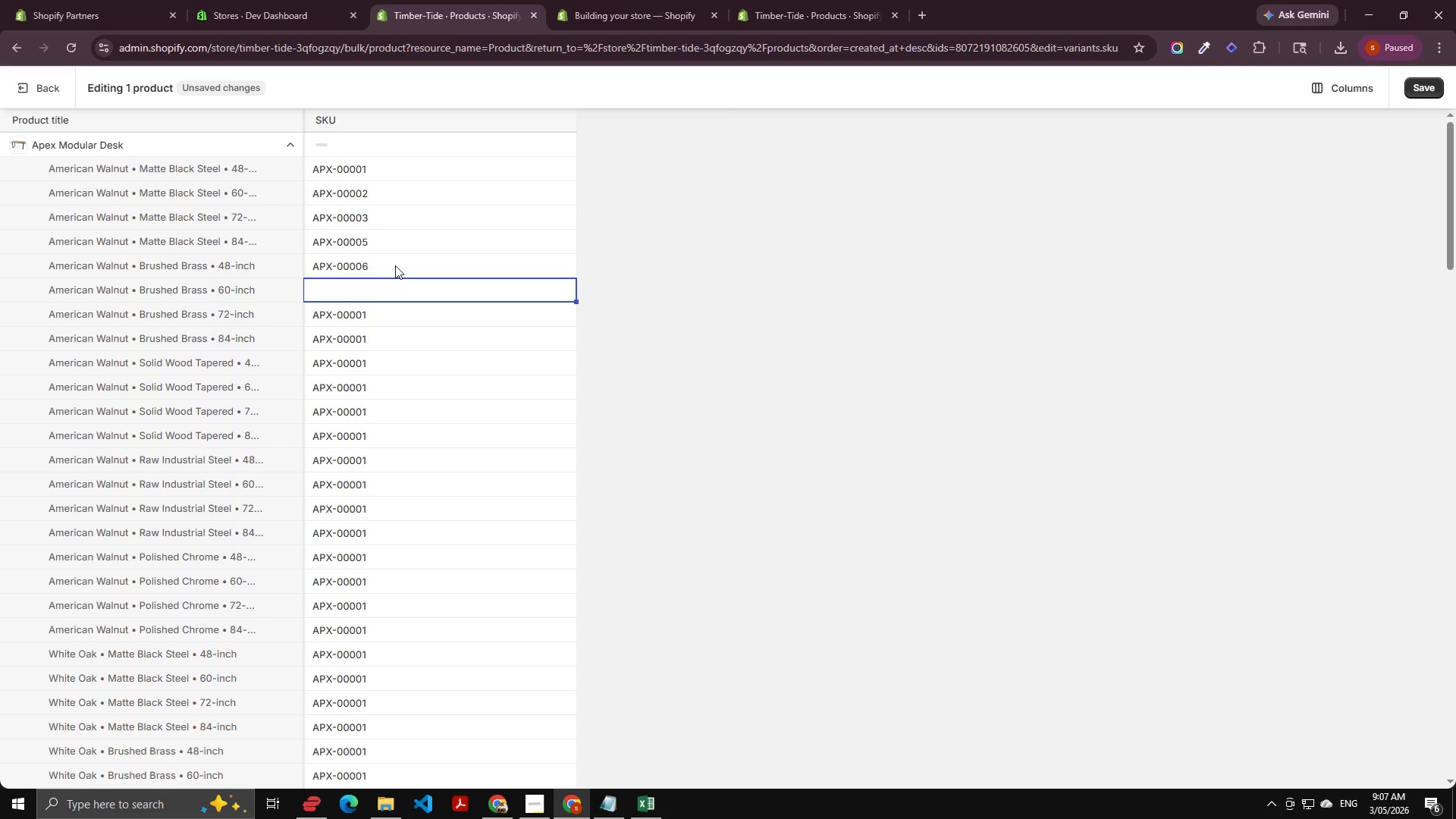 
key(Control+ControlLeft)
 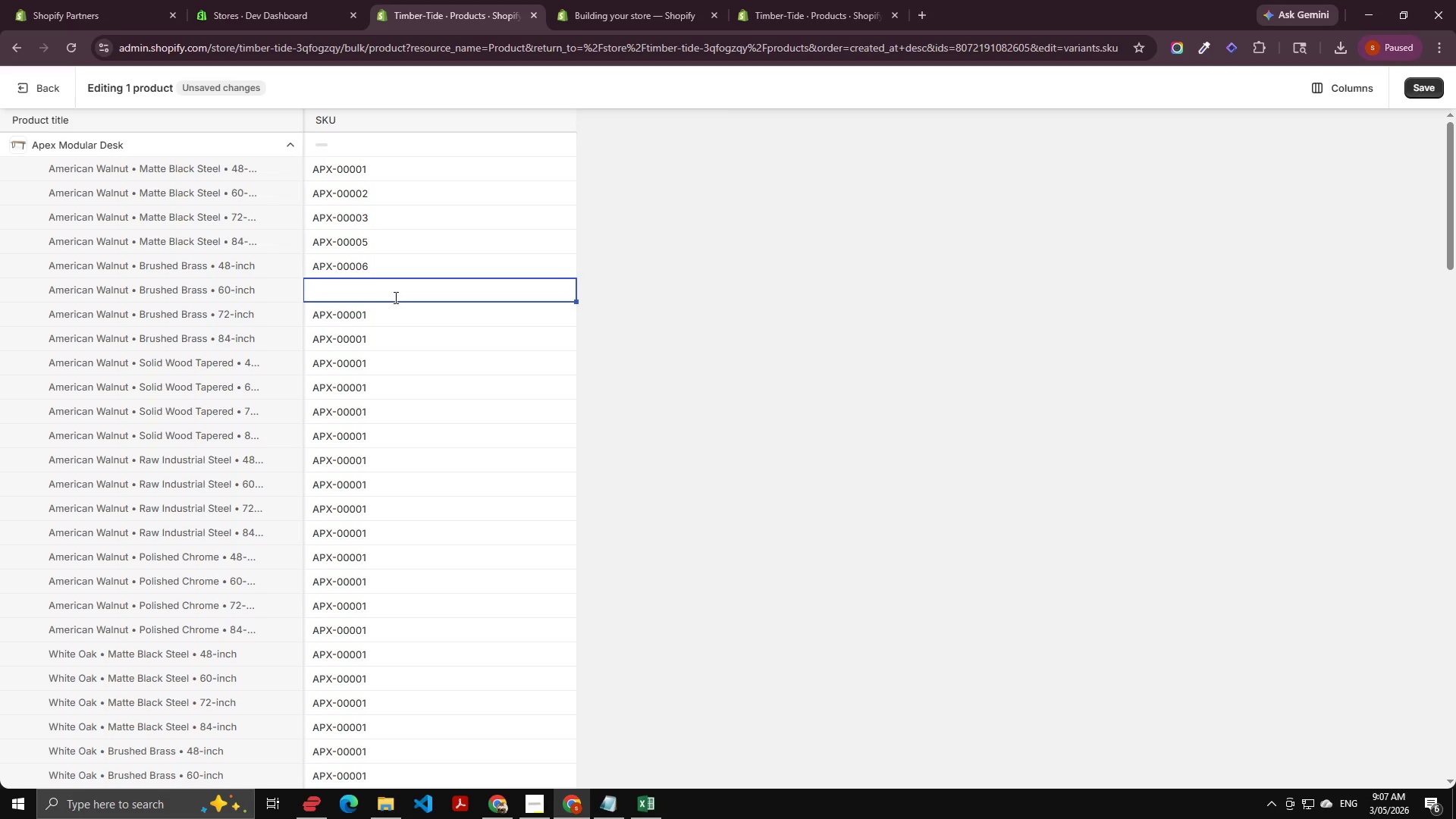 
left_click([396, 270])
 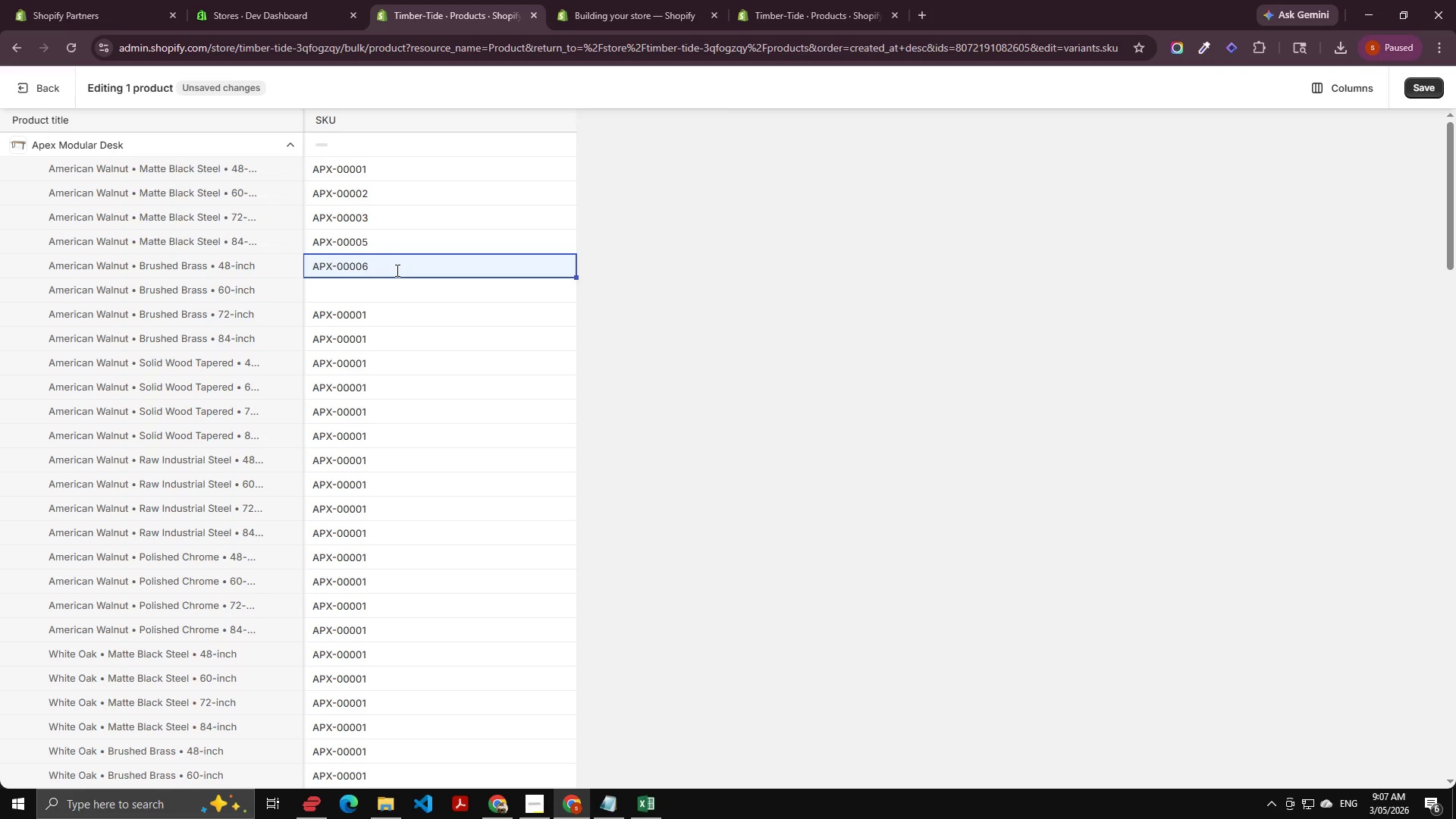 
hold_key(key=ControlLeft, duration=0.78)
 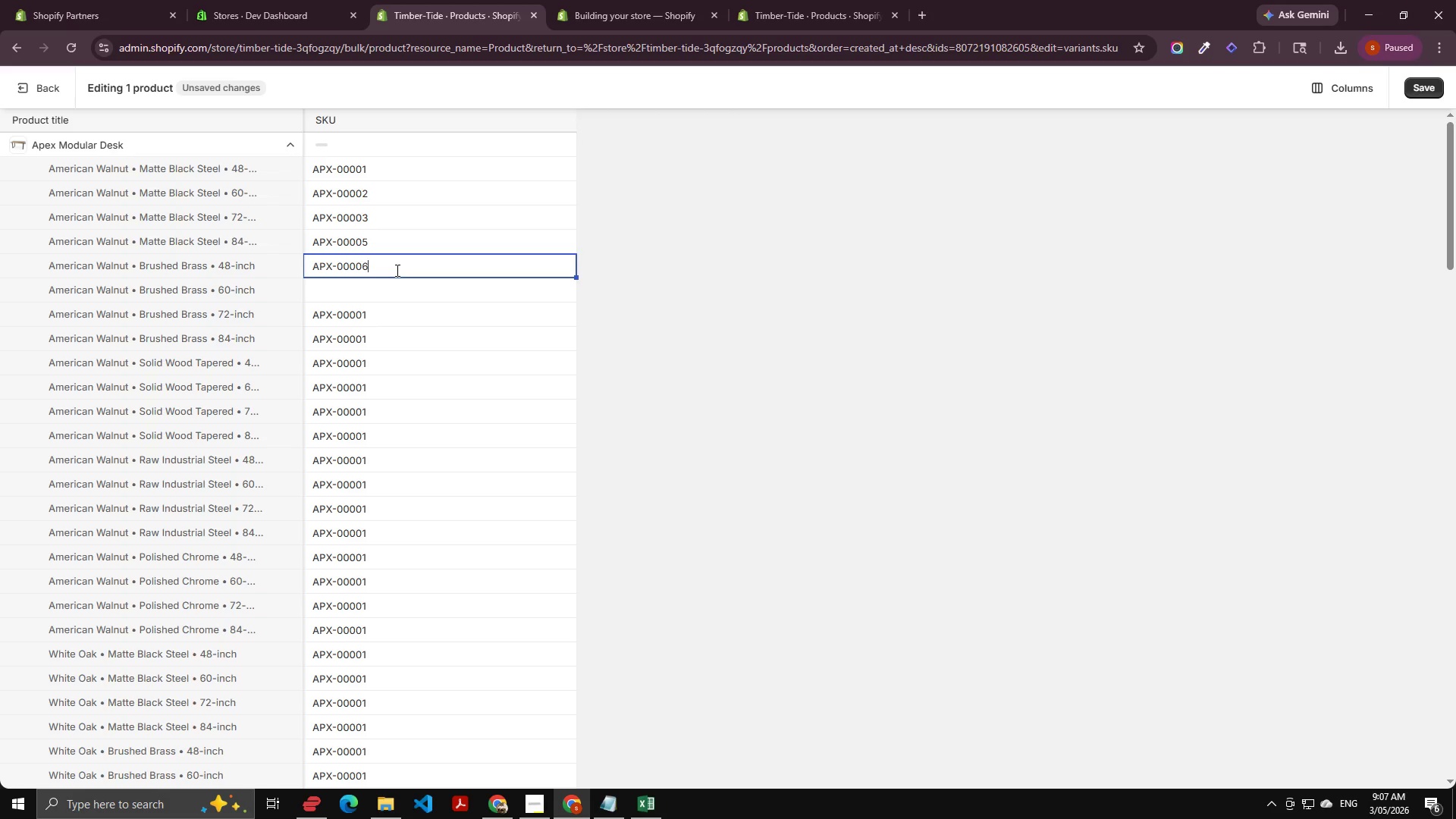 
left_click([396, 270])
 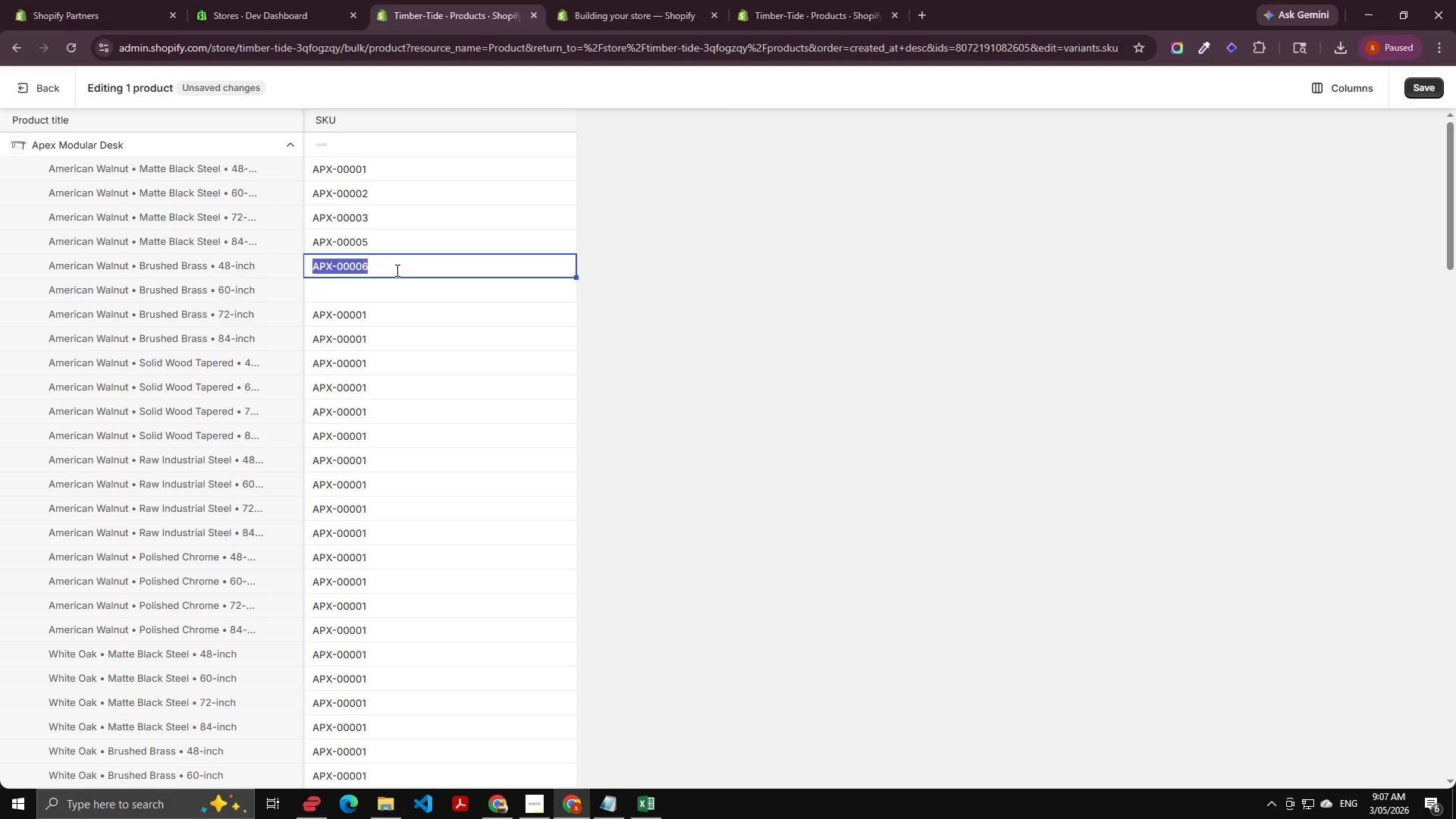 
key(Control+A)
 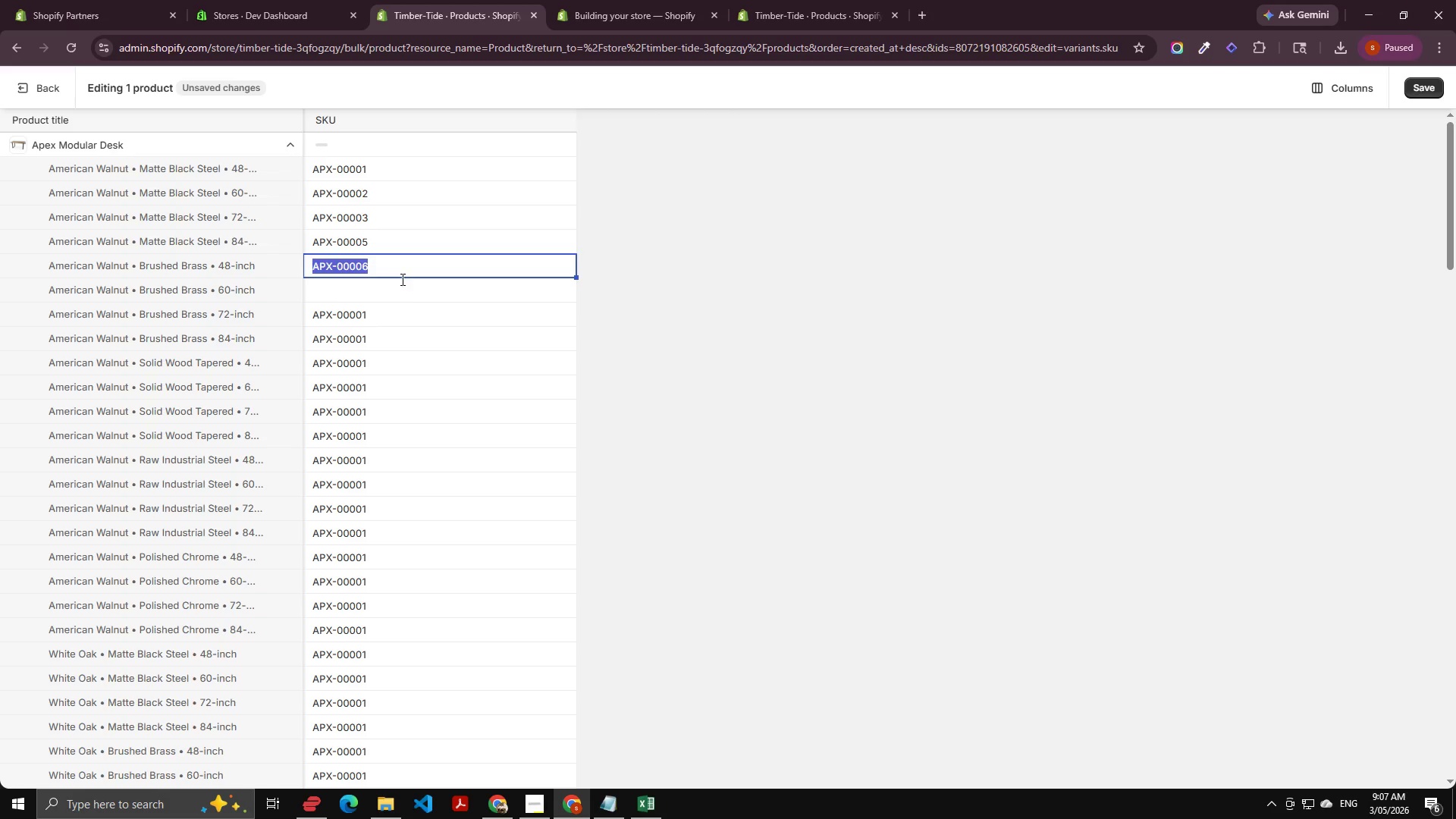 
key(Control+C)
 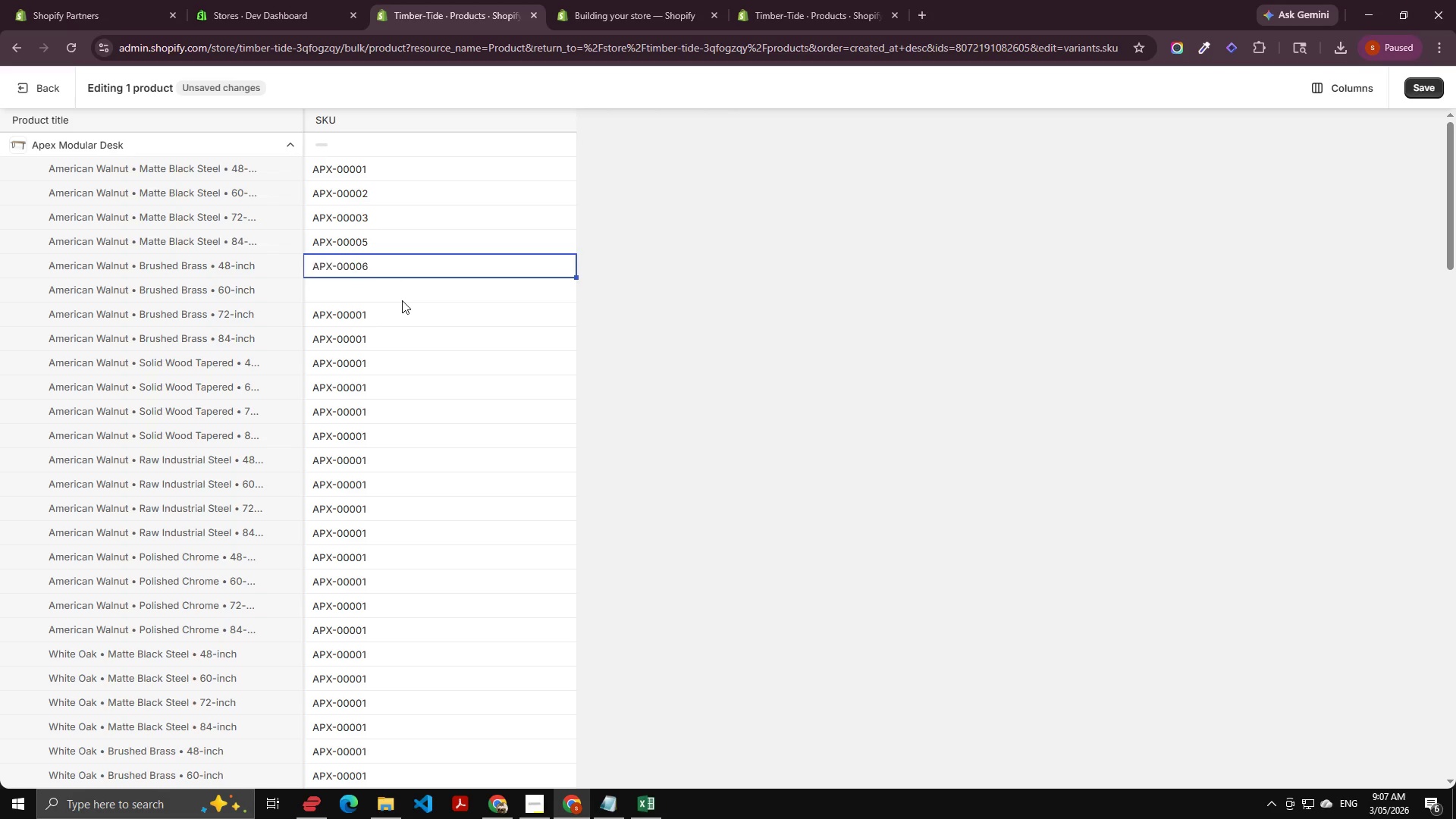 
left_click([402, 300])
 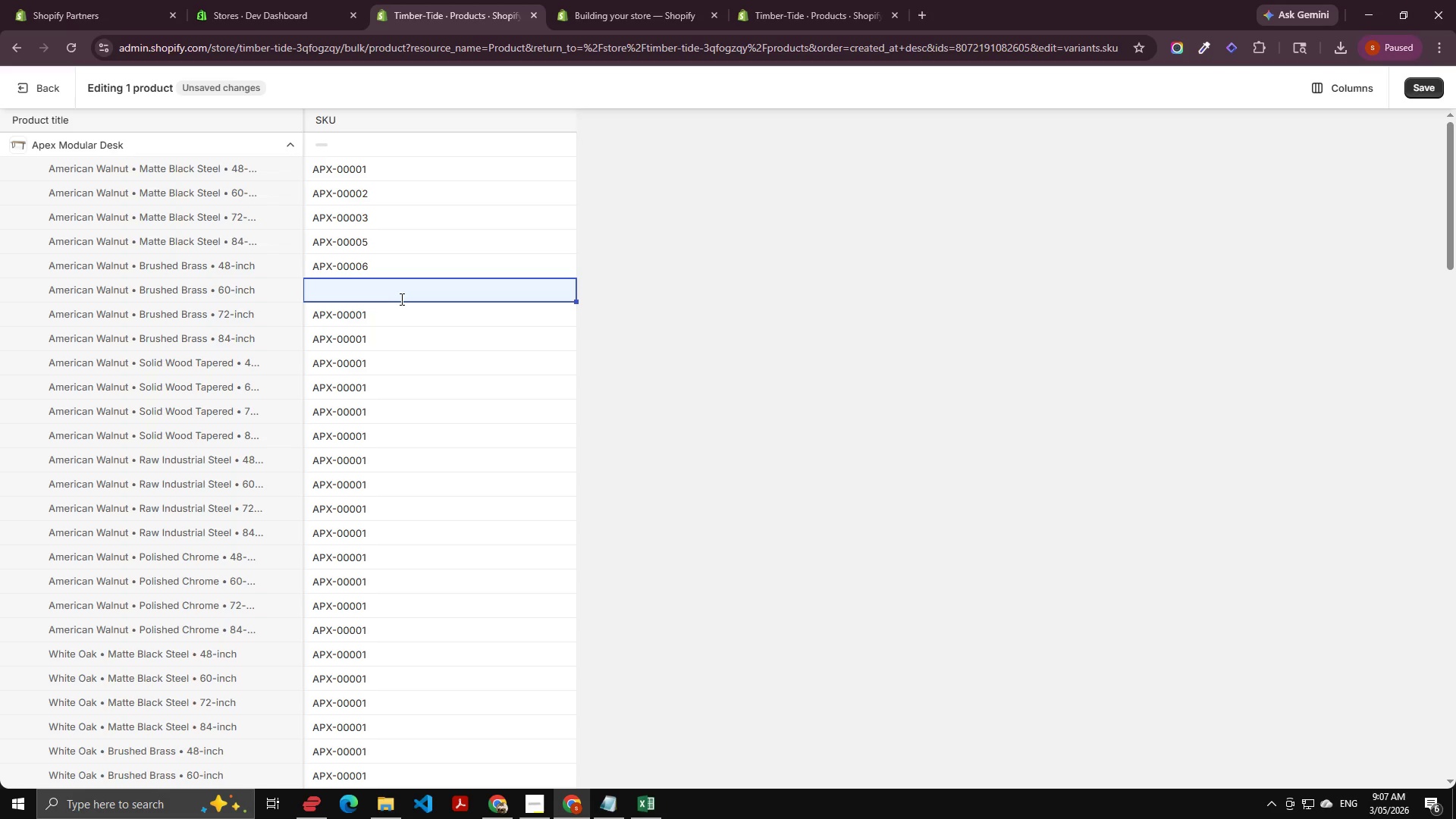 
key(Control+V)
 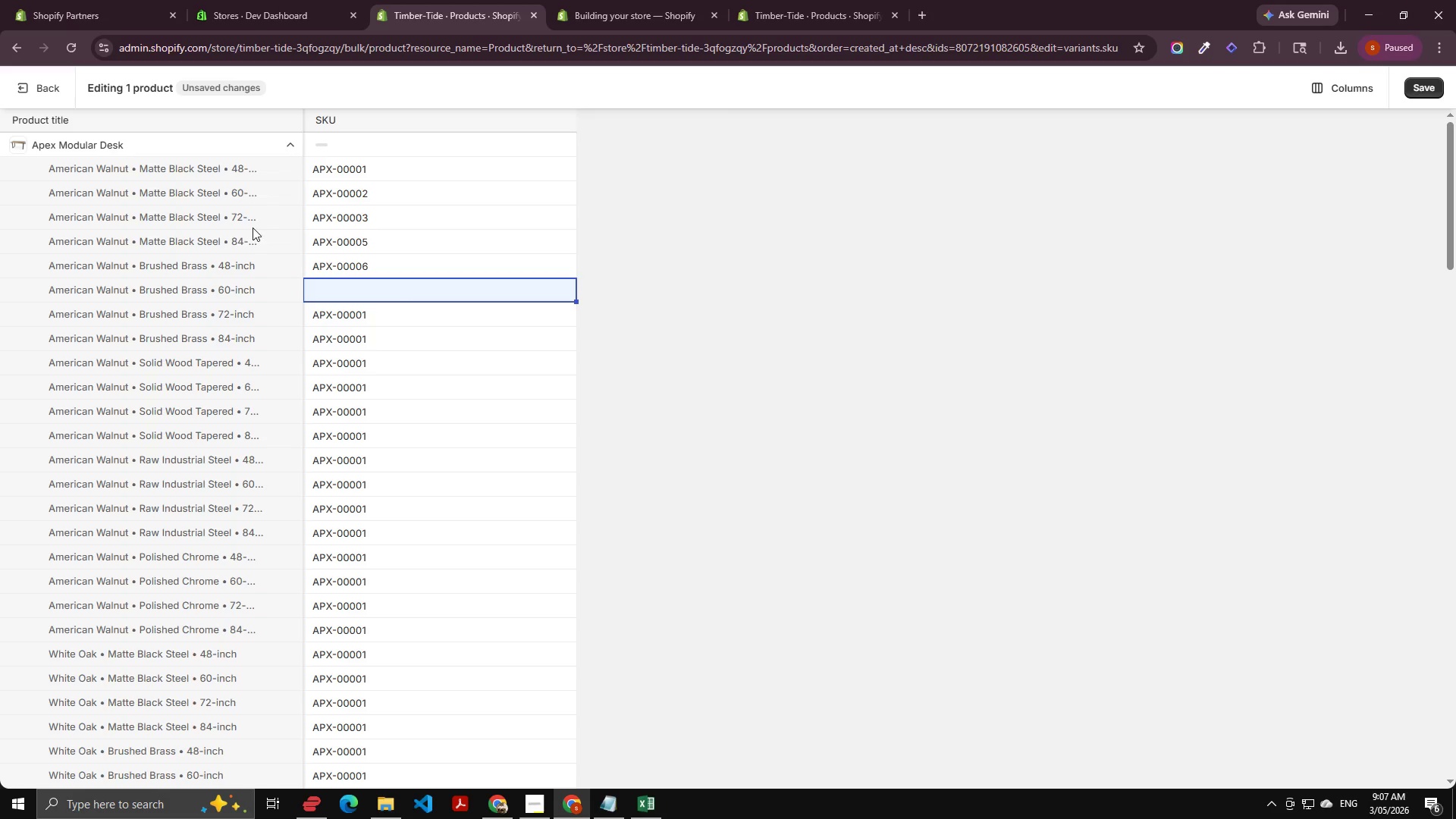 
key(Control+V)
 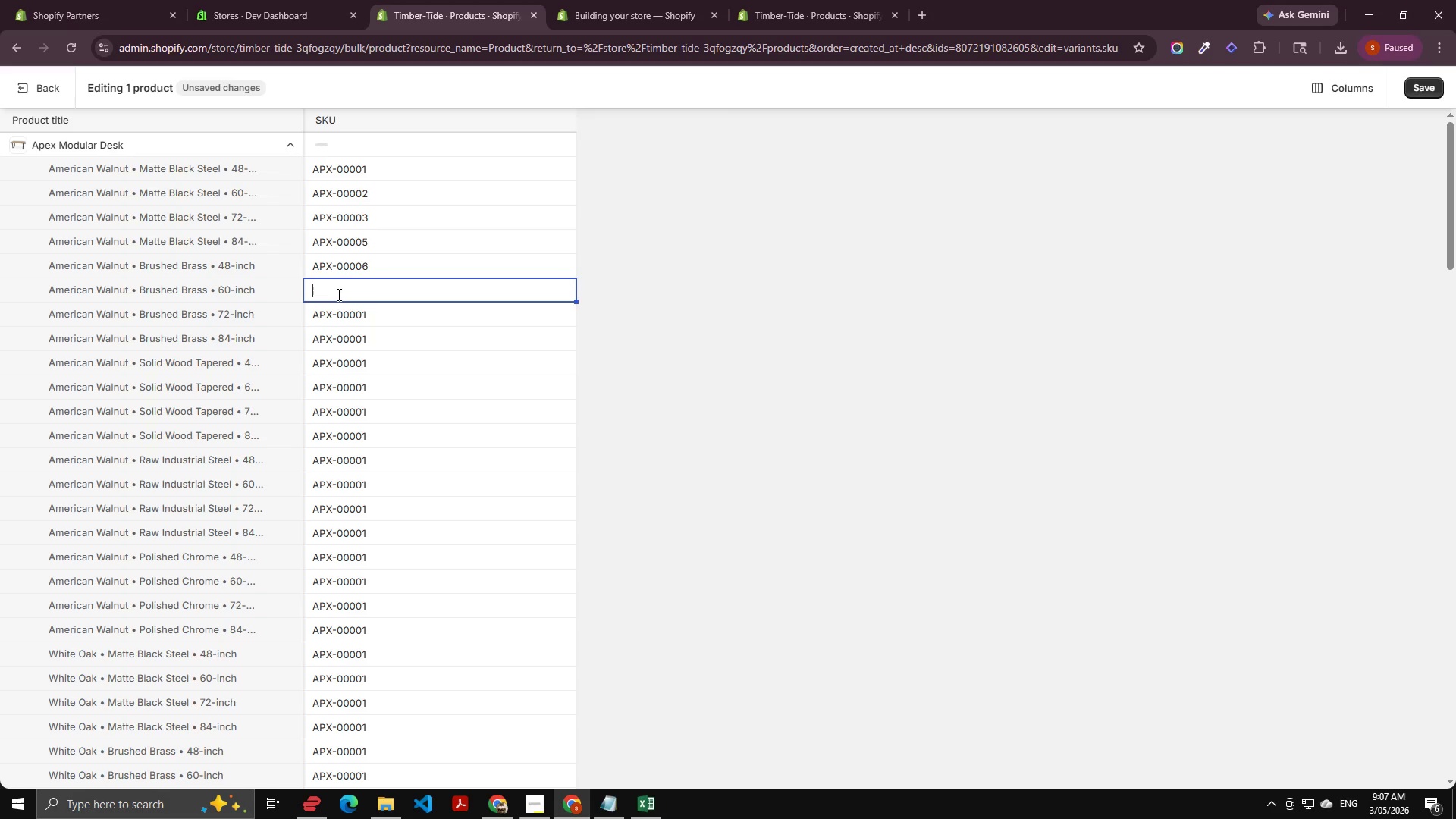 
double_click([337, 294])
 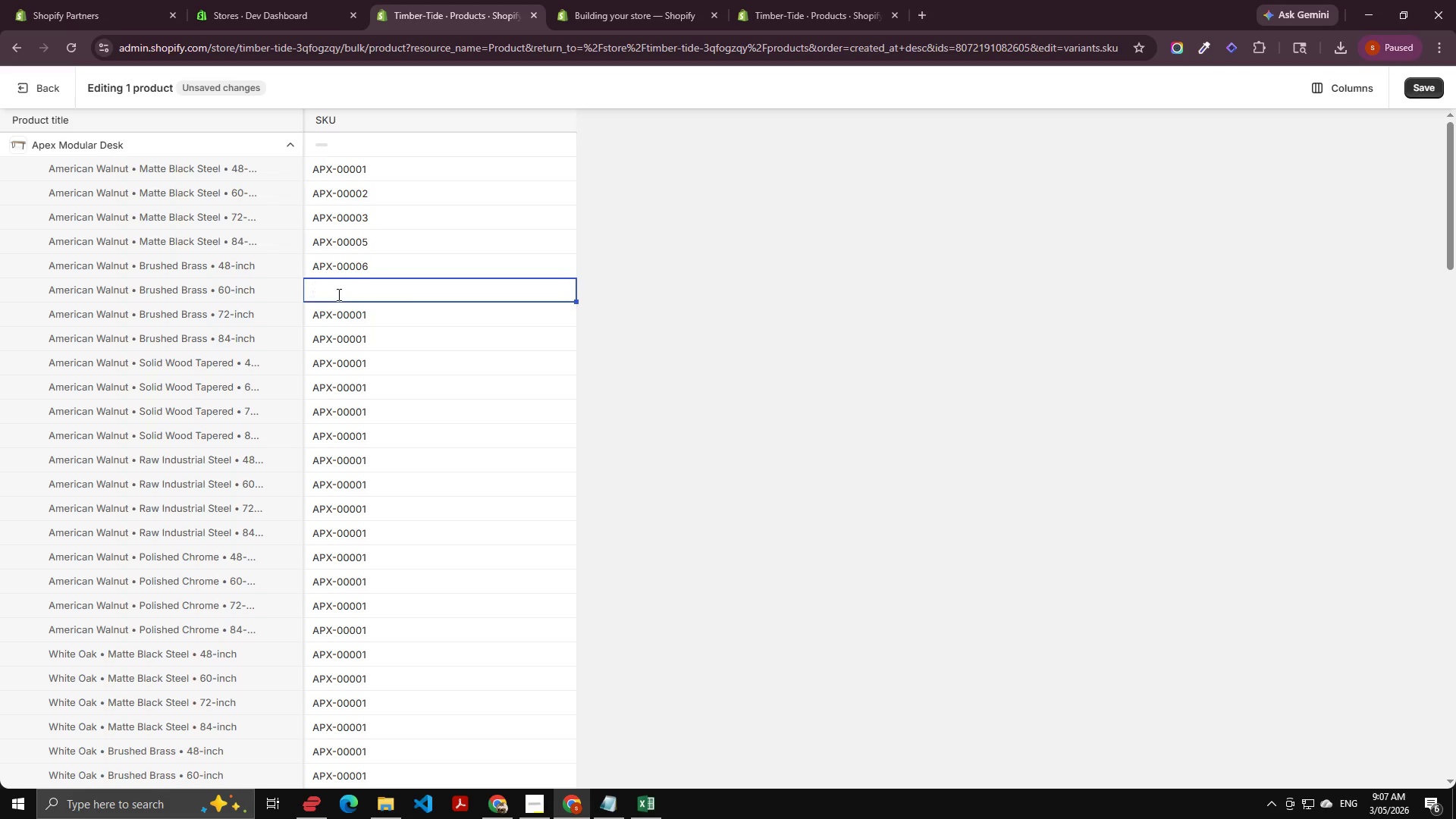 
hold_key(key=ControlLeft, duration=0.39)
 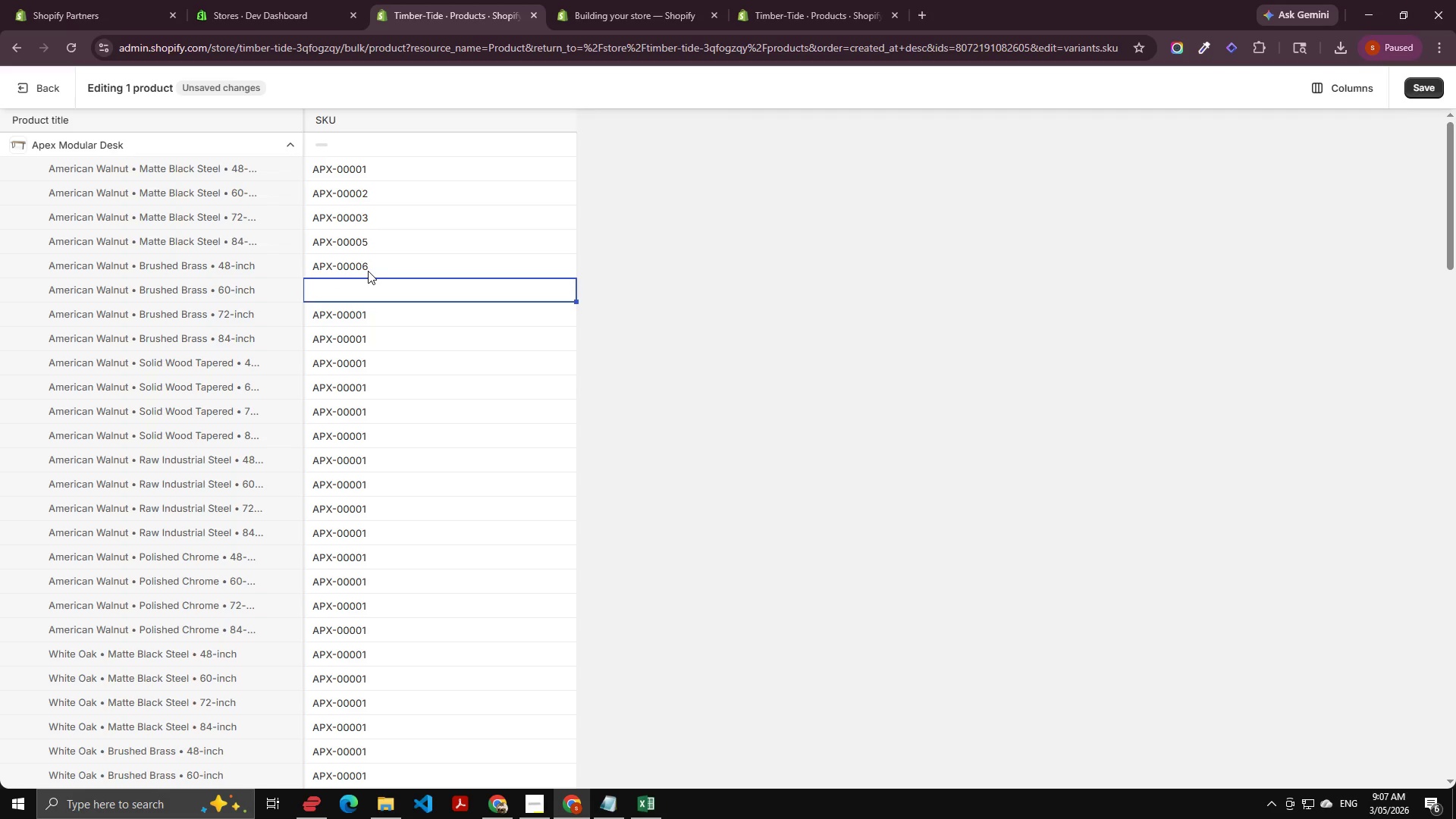 
left_click([368, 271])
 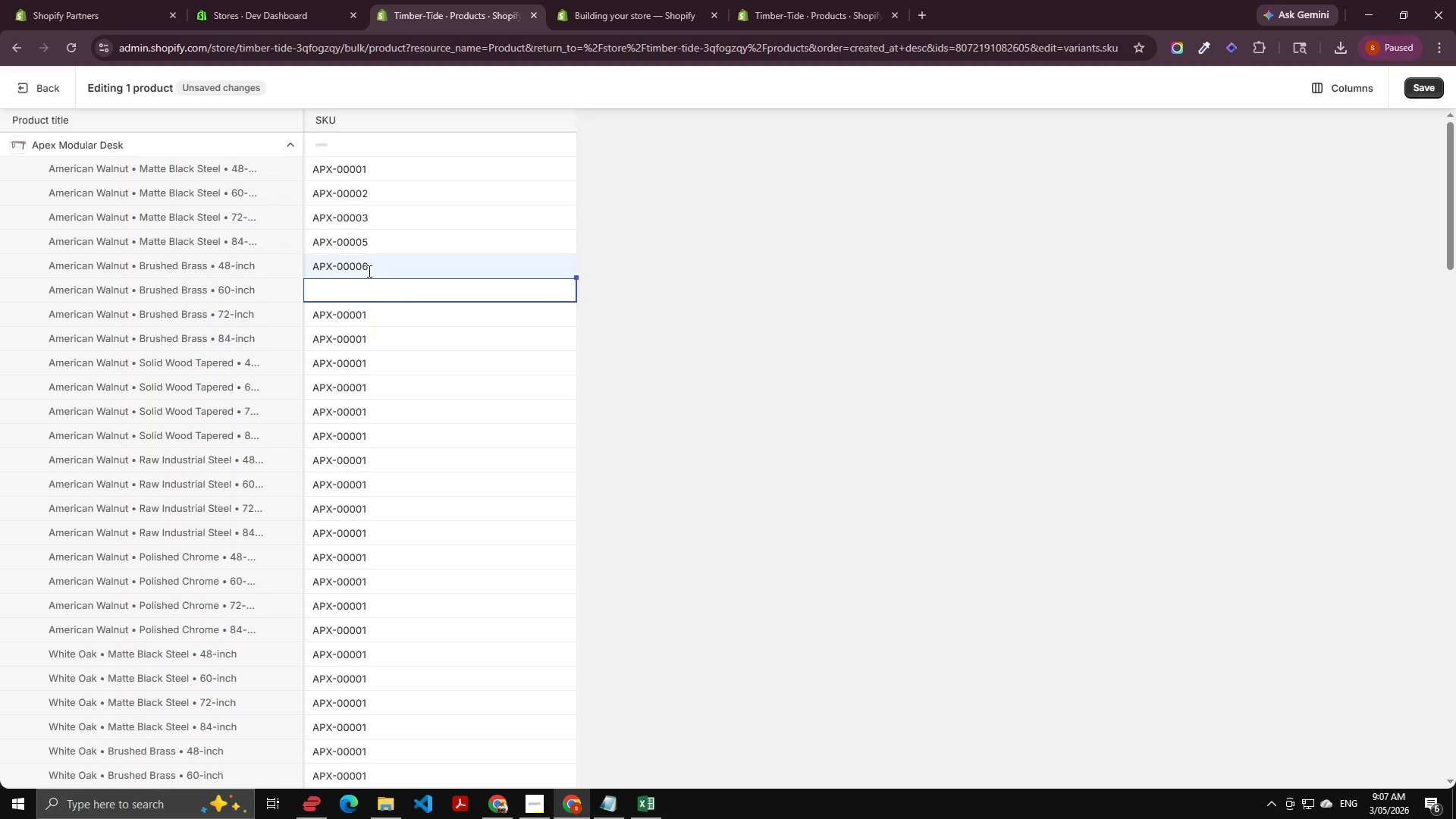 
double_click([368, 271])
 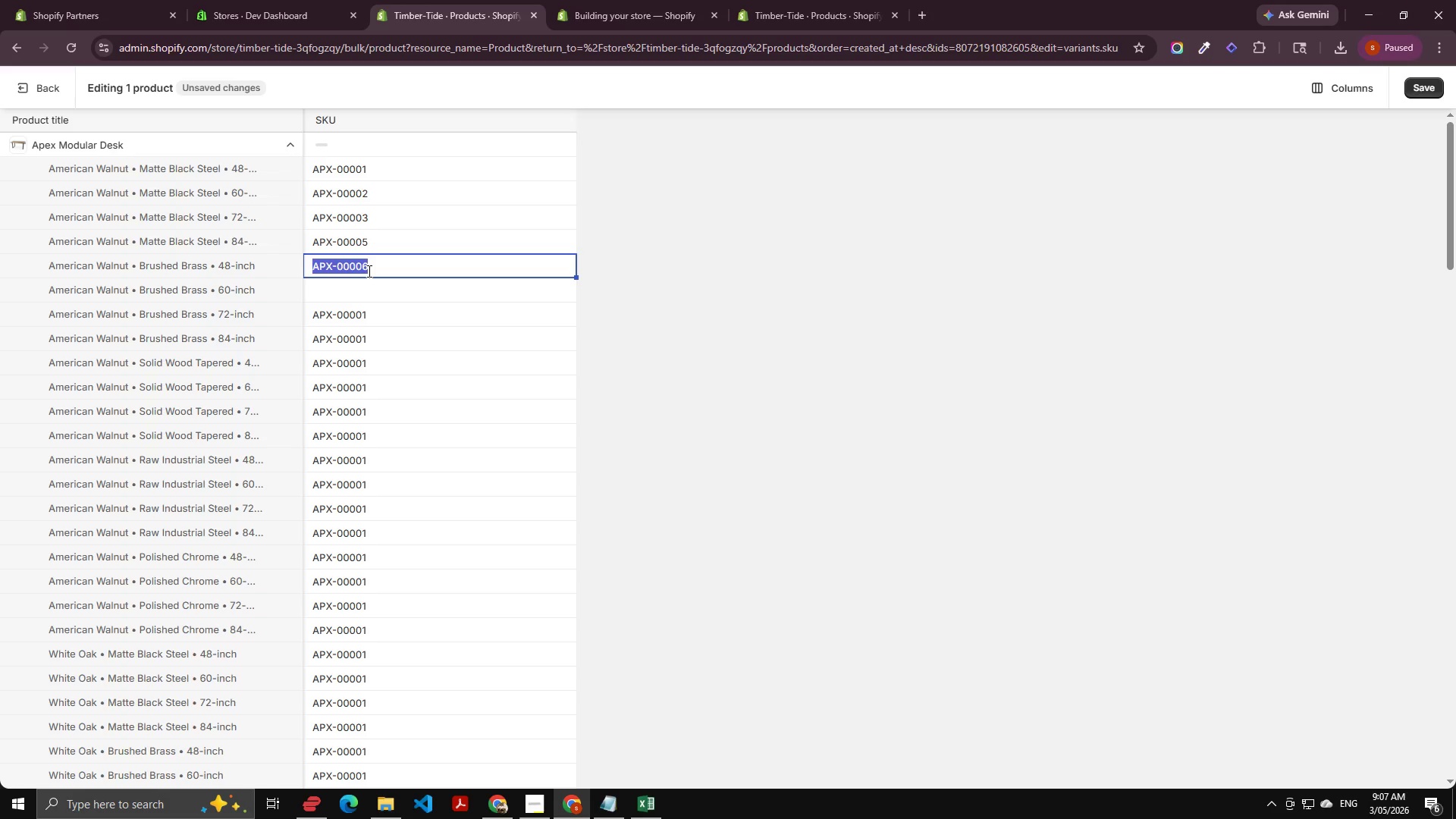 
key(Control+A)
 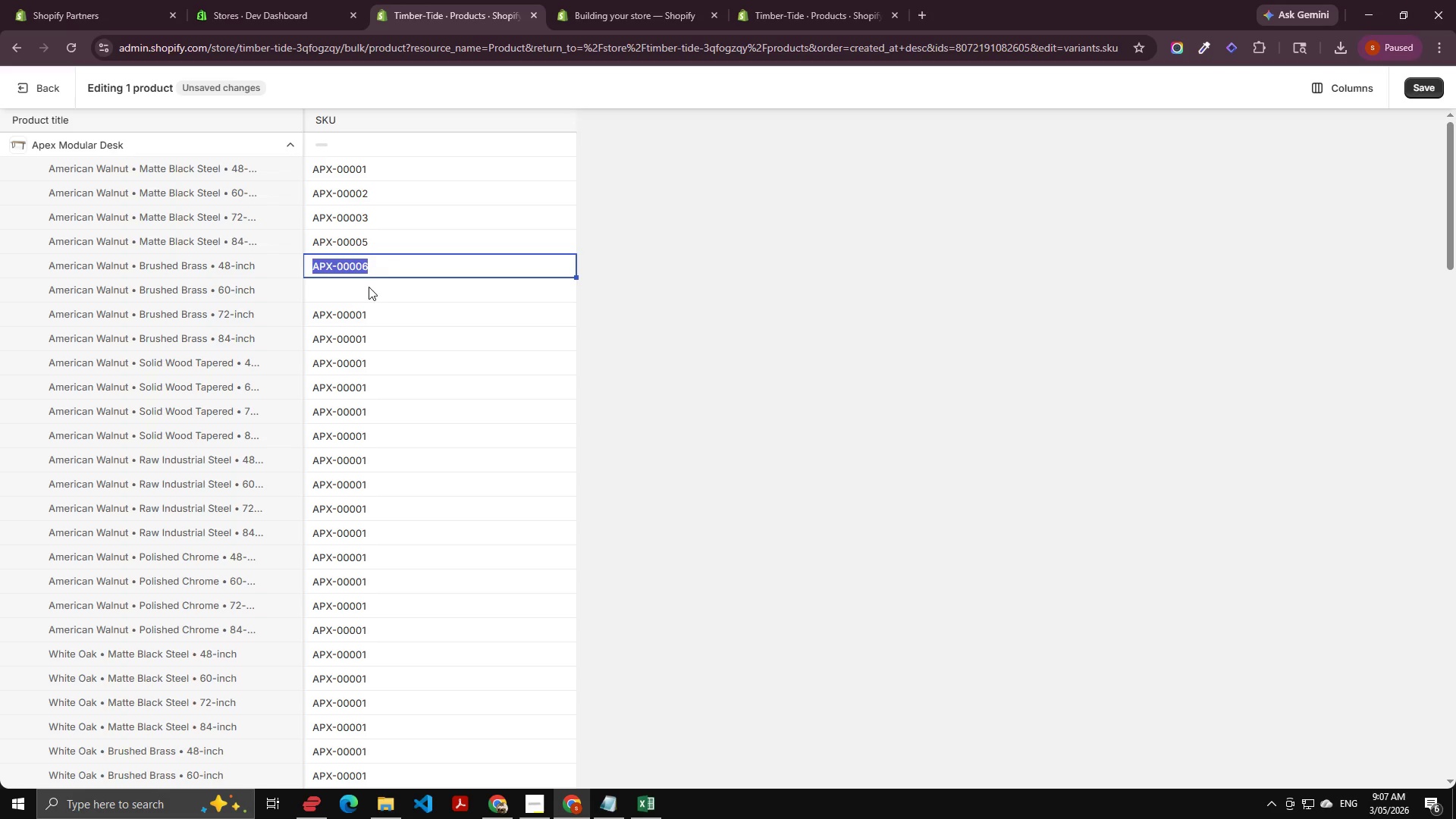 
key(Control+C)
 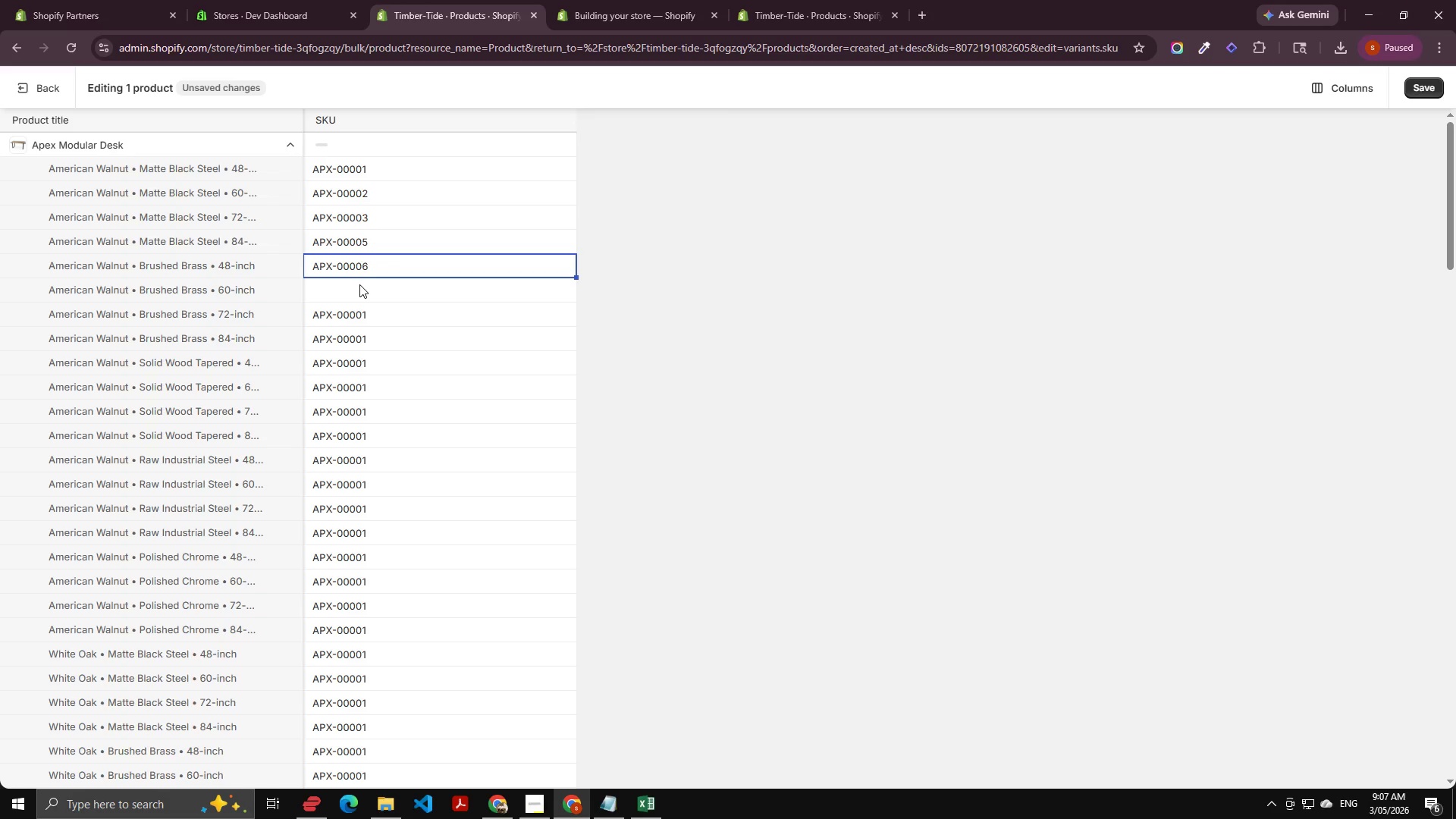 
double_click([359, 284])
 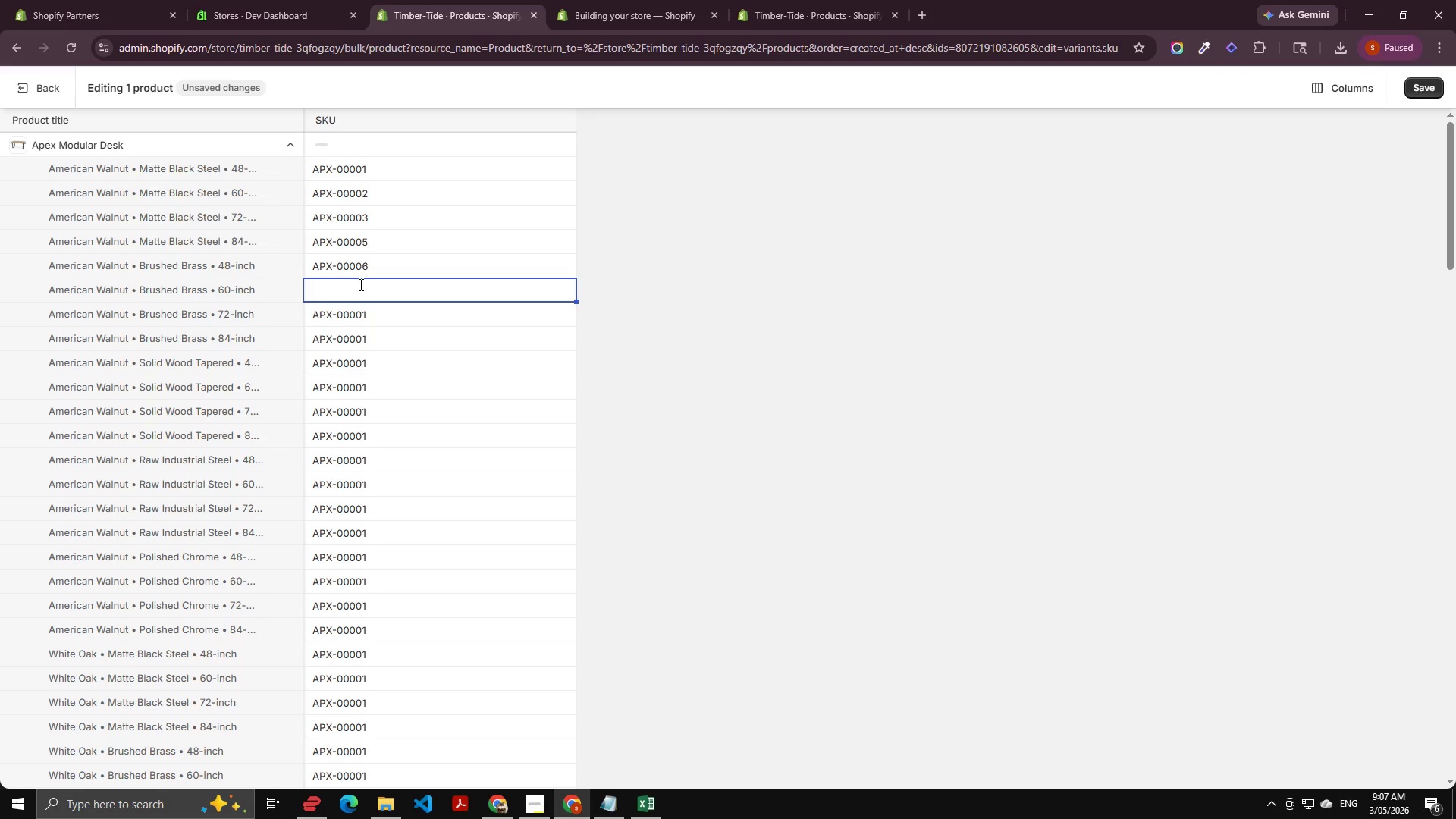 
key(Control+V)
 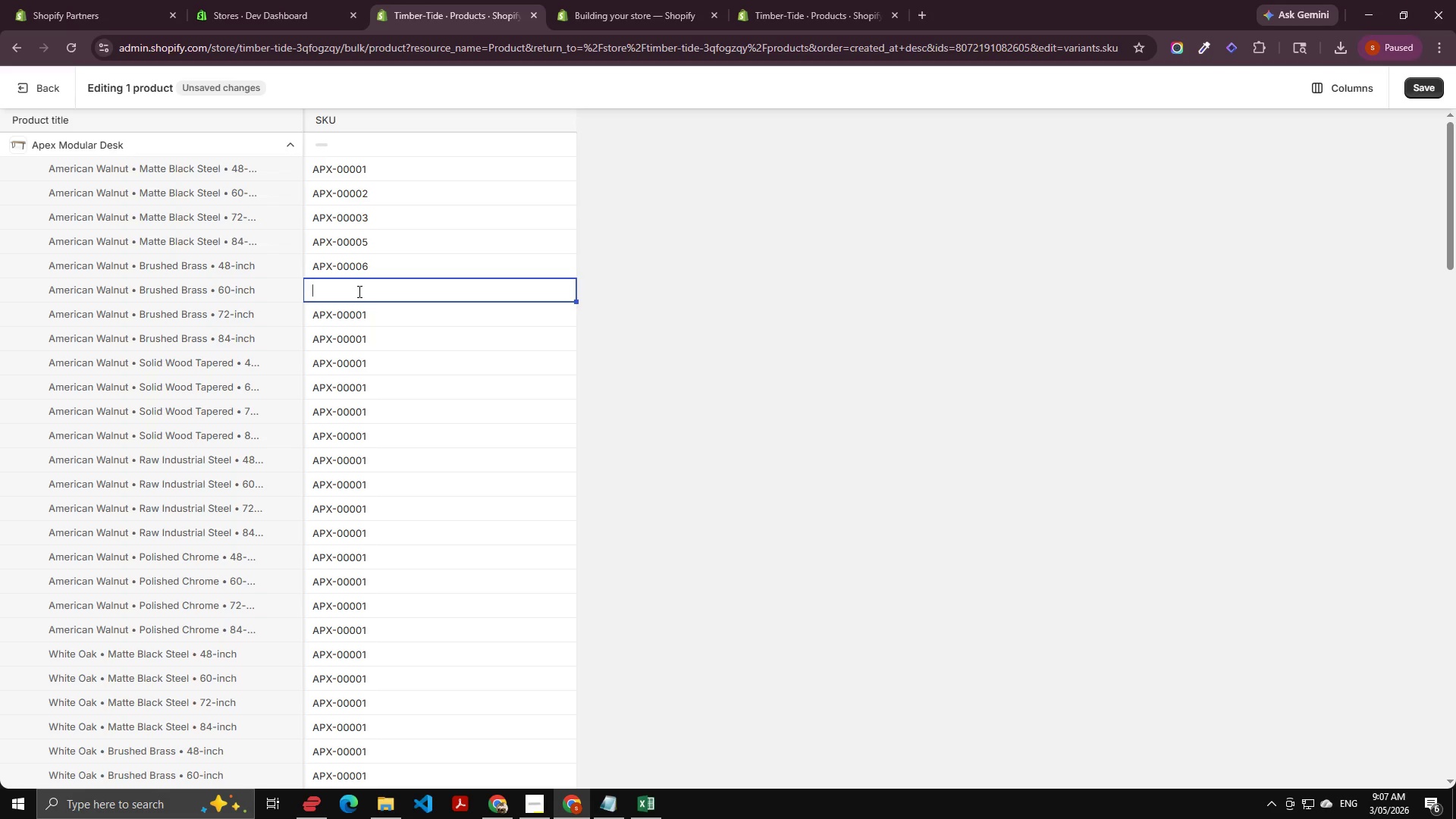 
double_click([358, 291])
 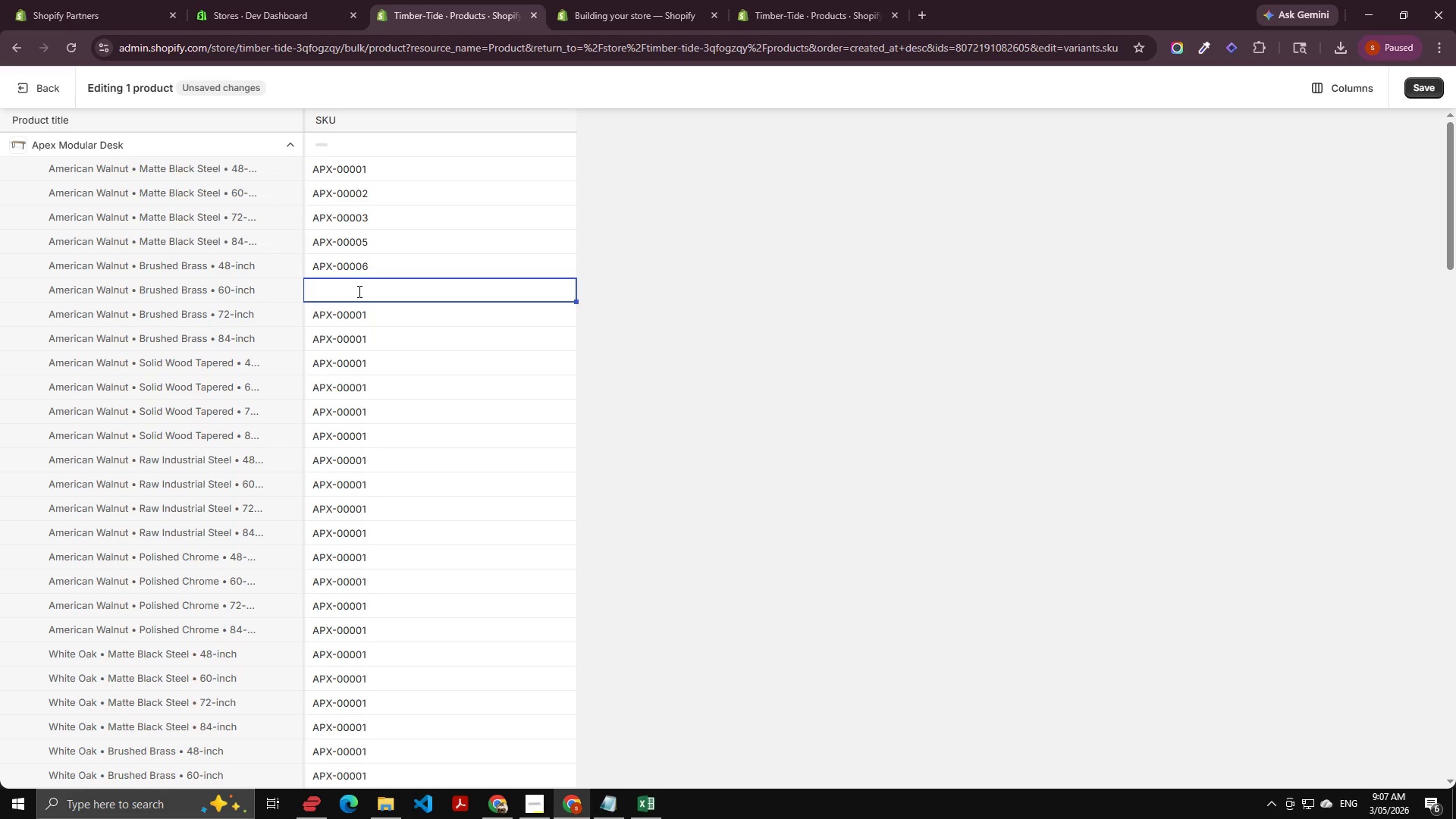 
key(Control+V)
 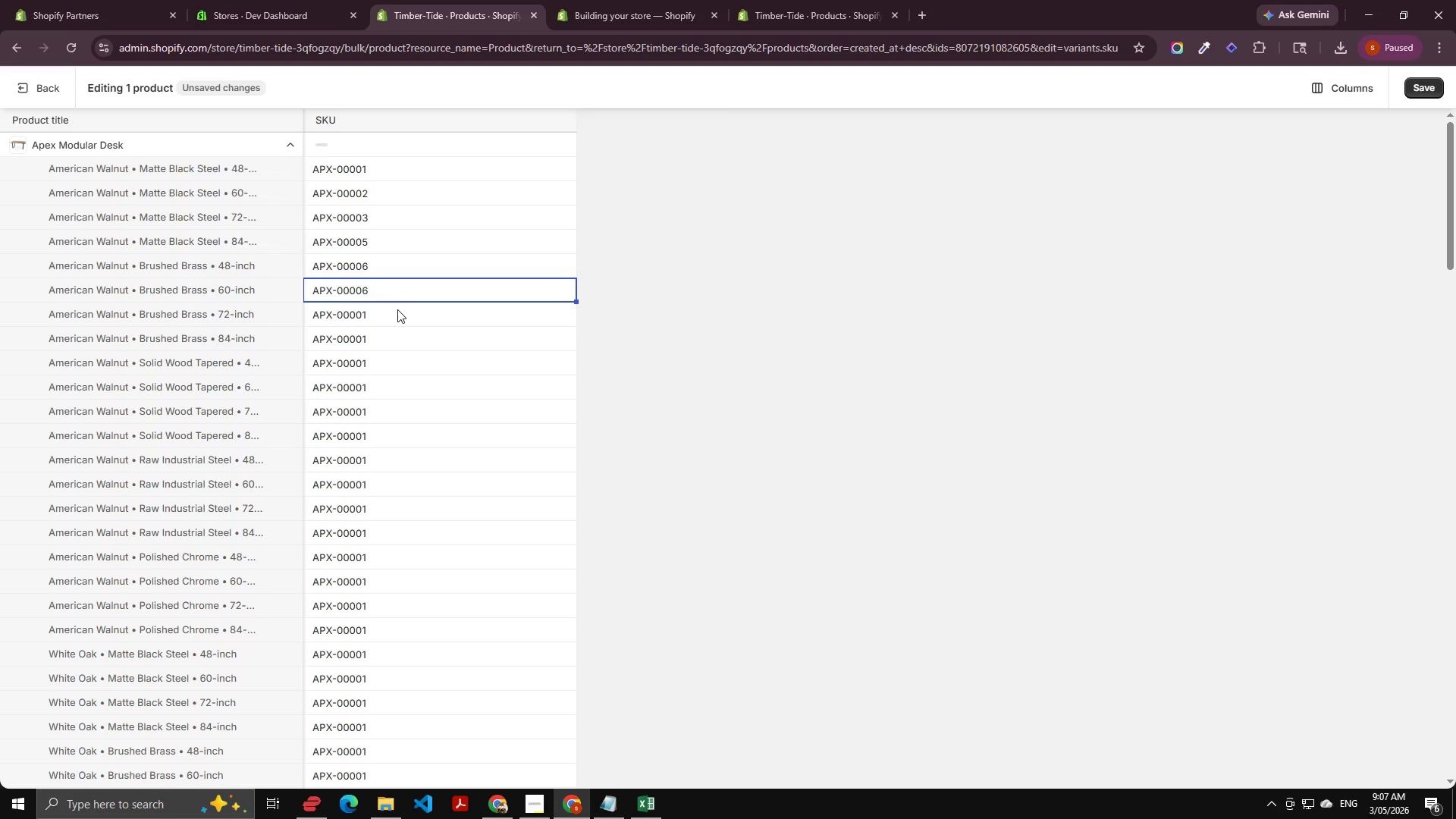 
key(Backspace)
 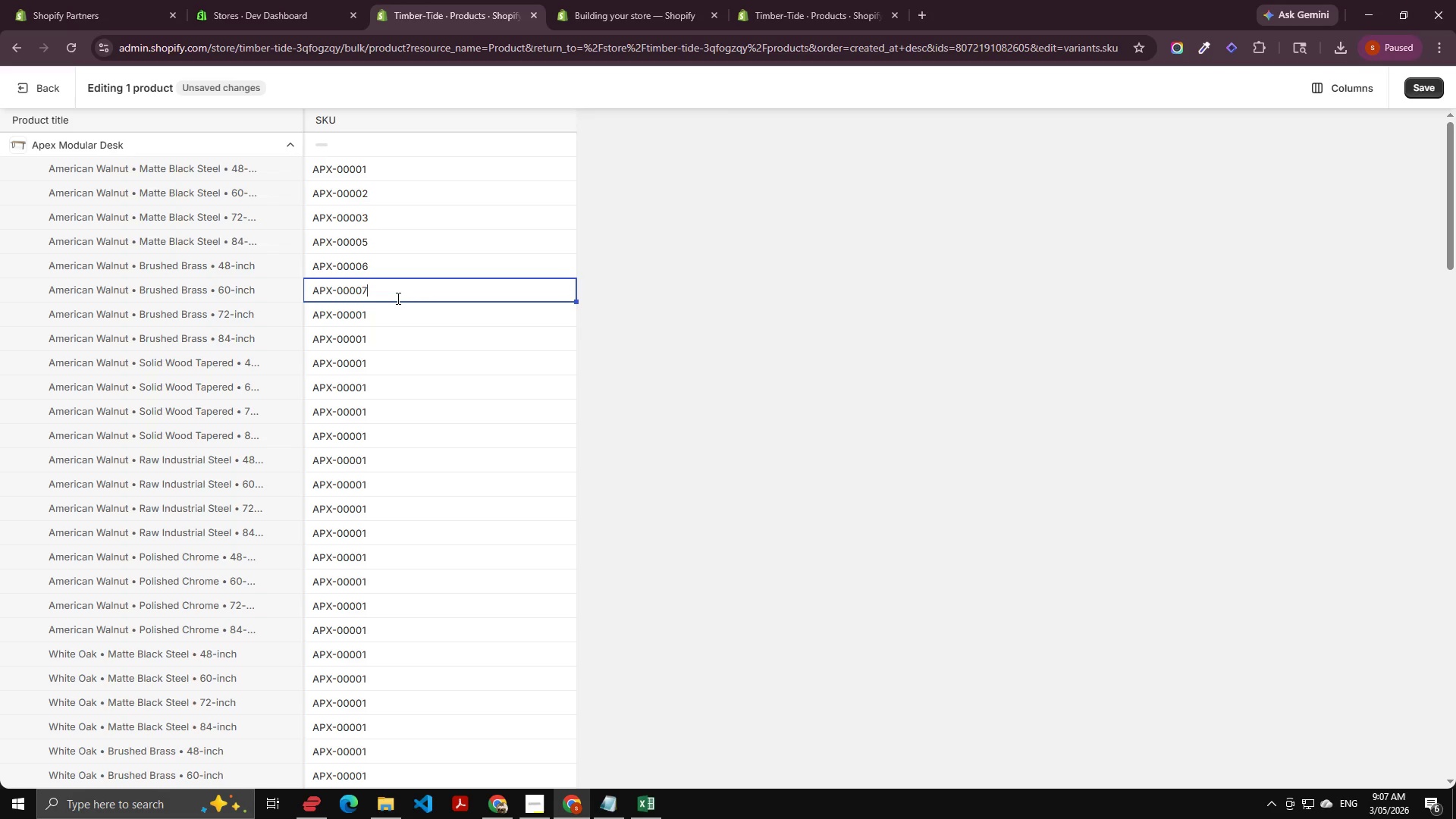 
key(Numpad7)
 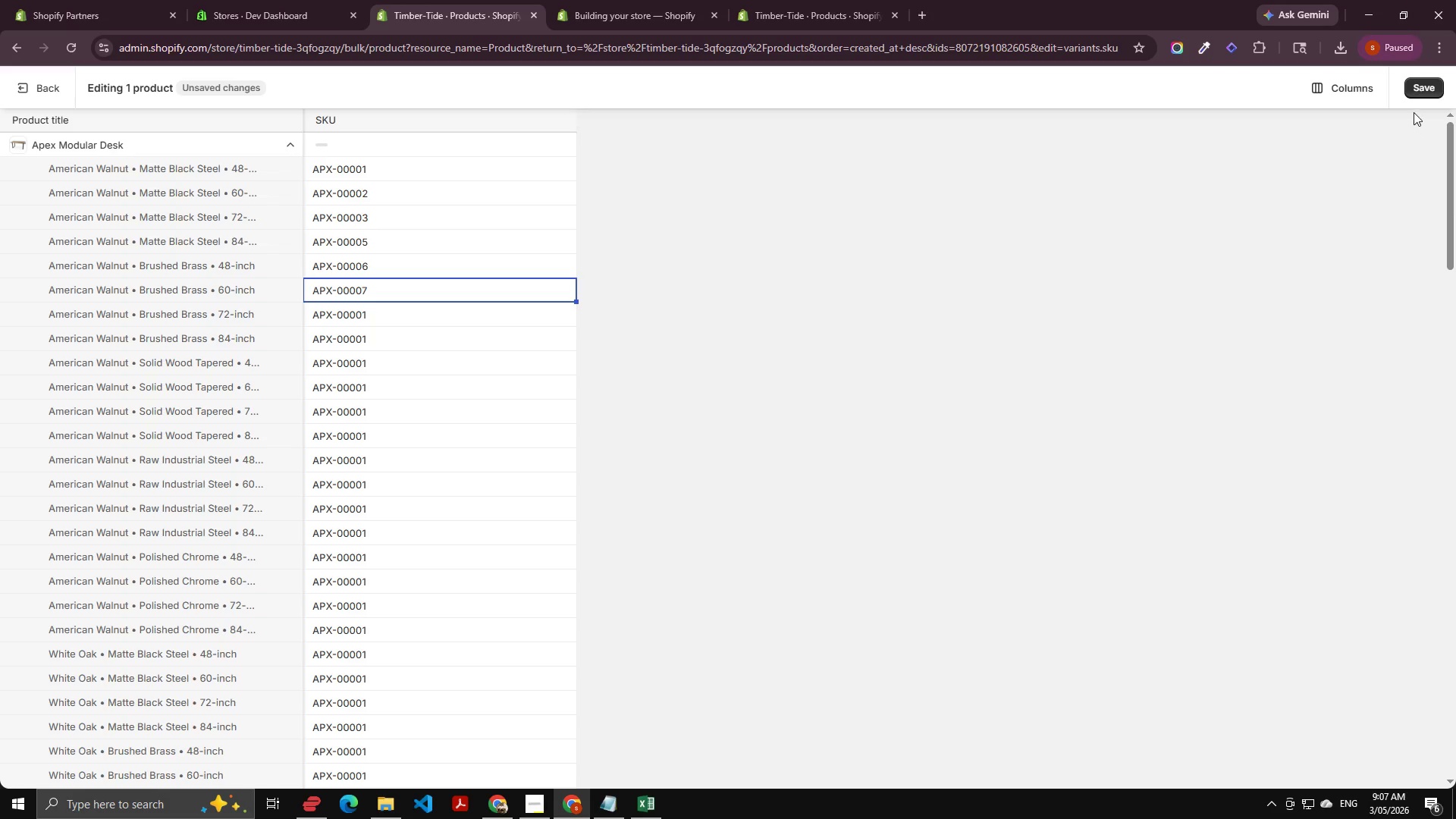 
left_click([1435, 86])
 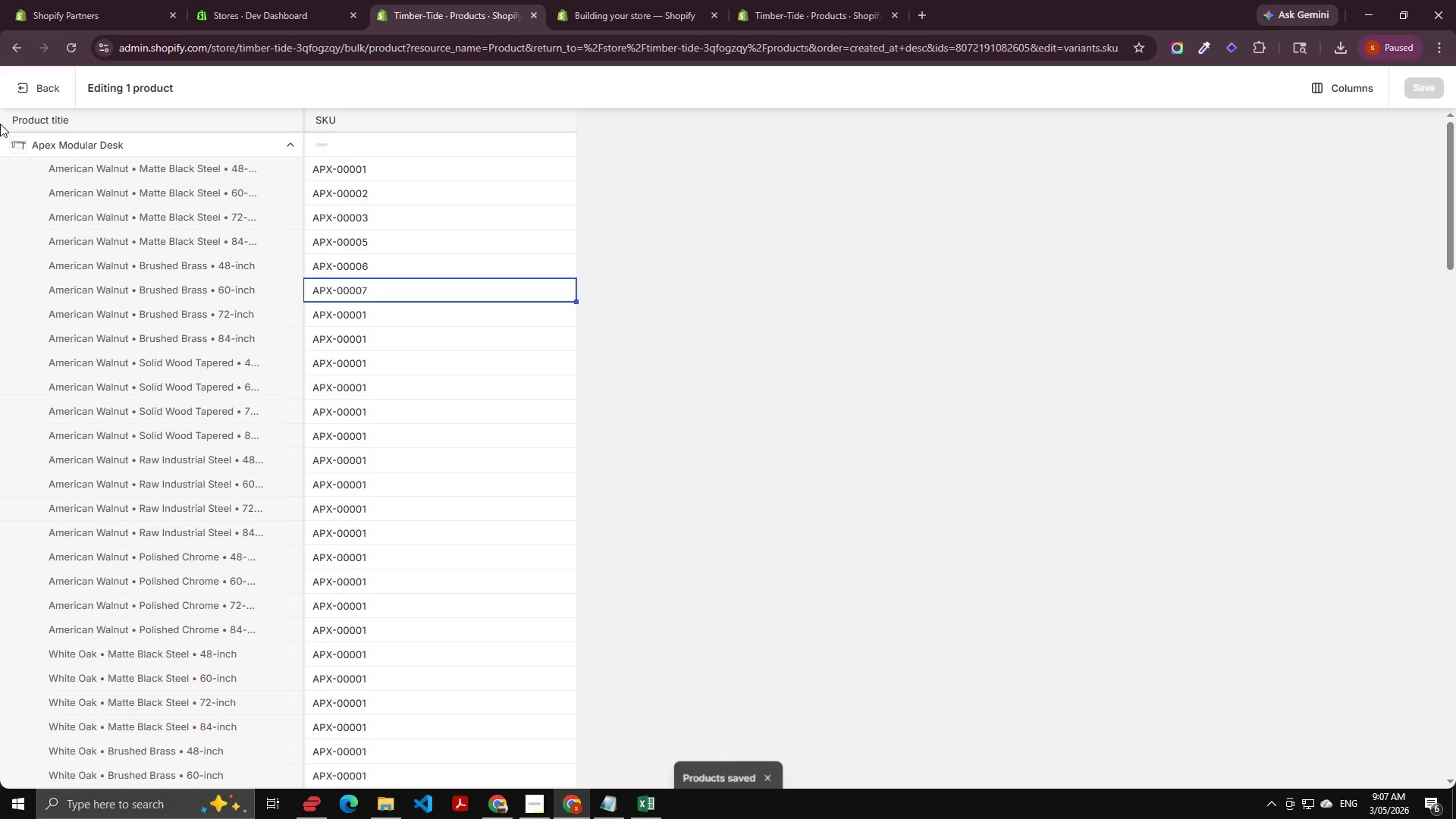 
left_click([13, 83])
 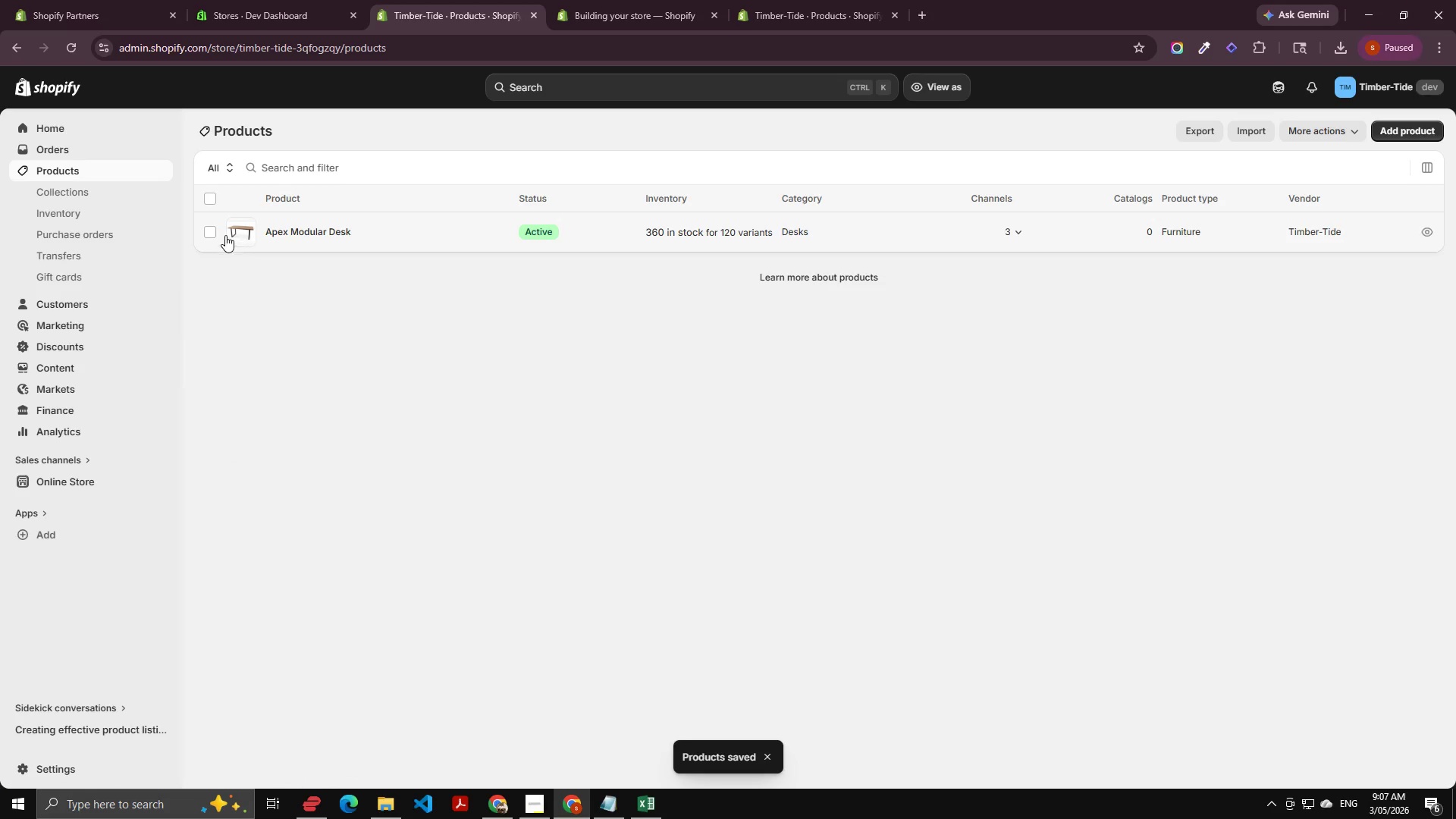 
left_click([207, 231])
 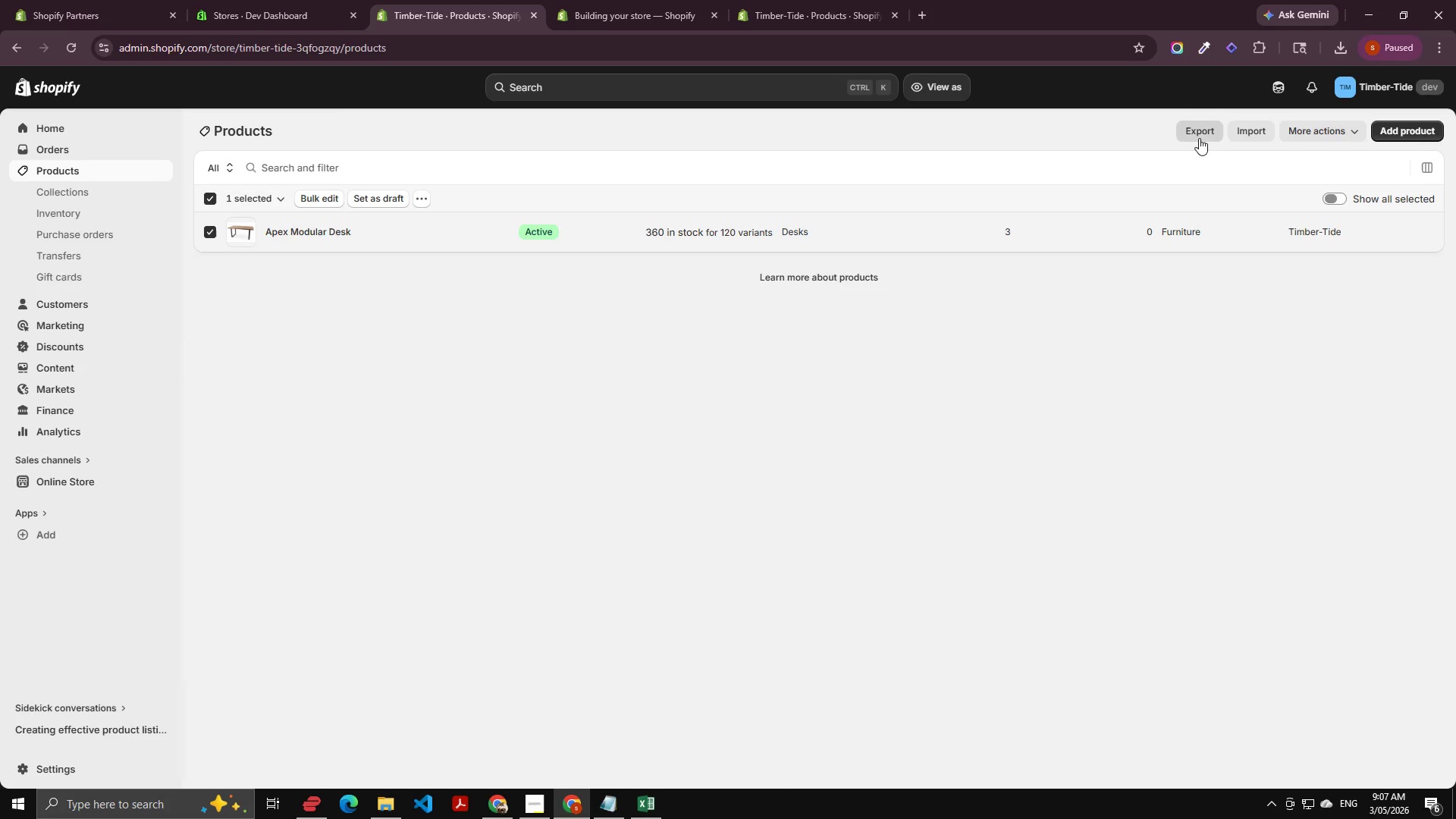 
left_click([1197, 132])
 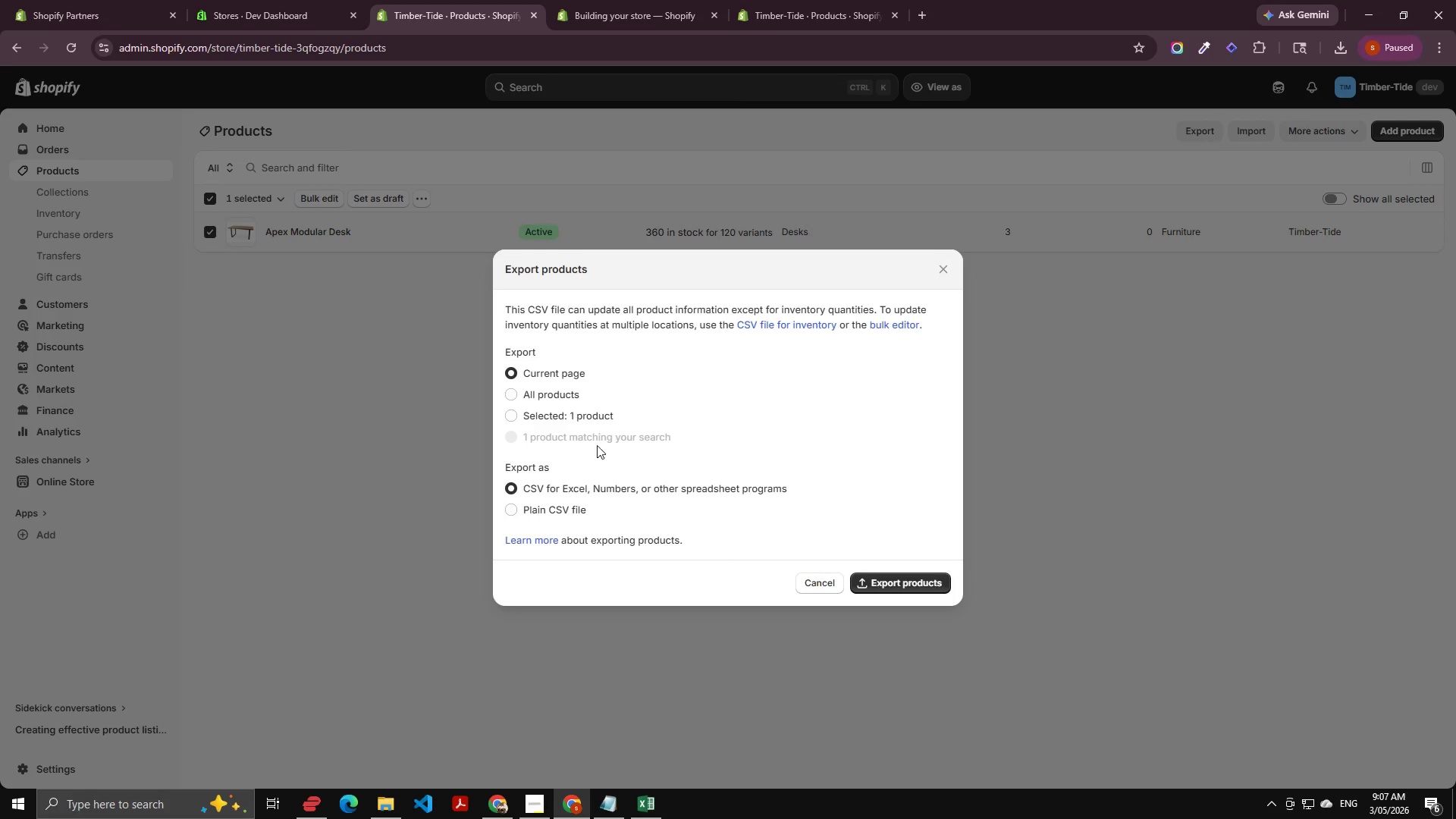 
left_click([587, 411])
 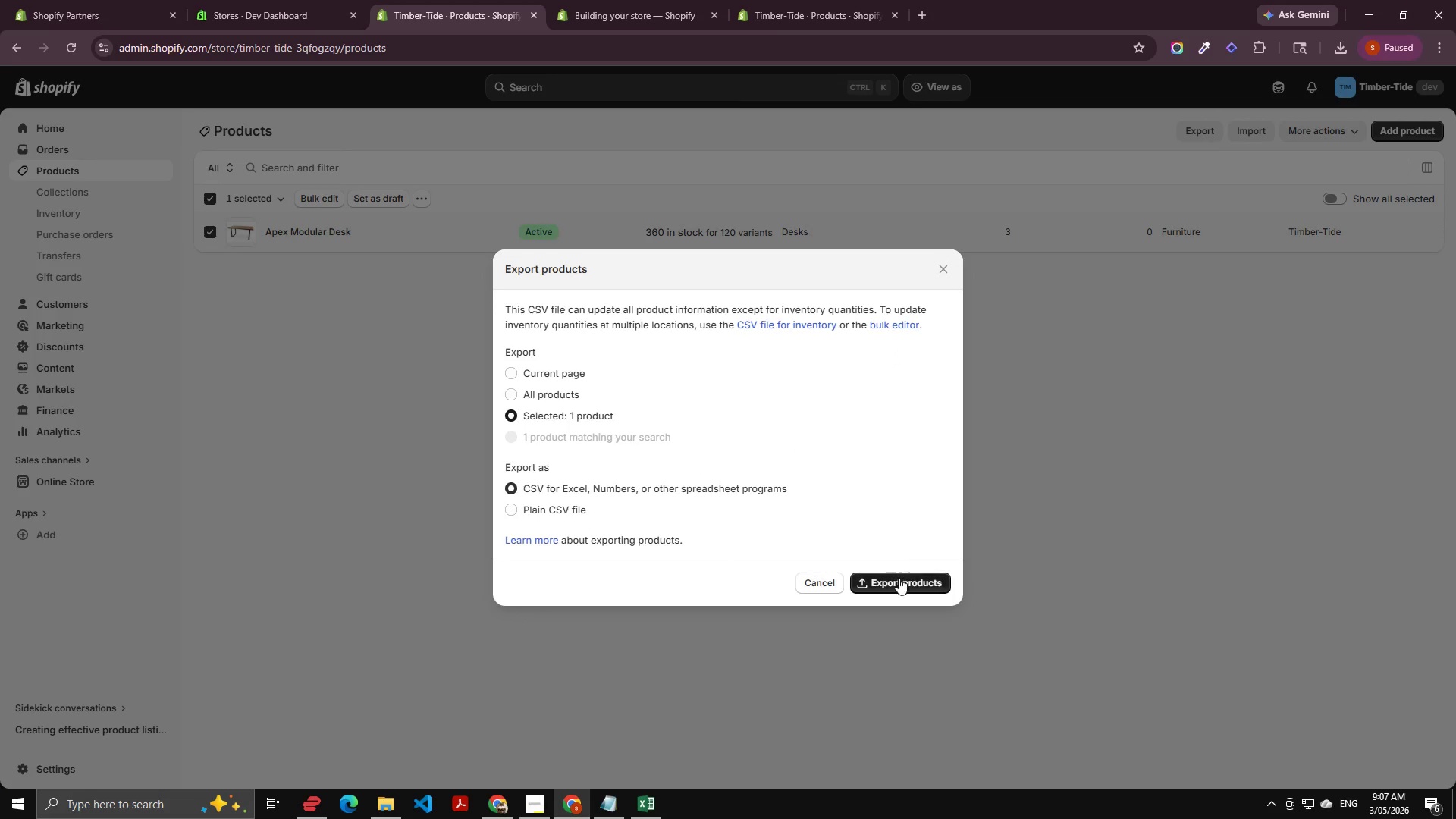 
wait(8.67)
 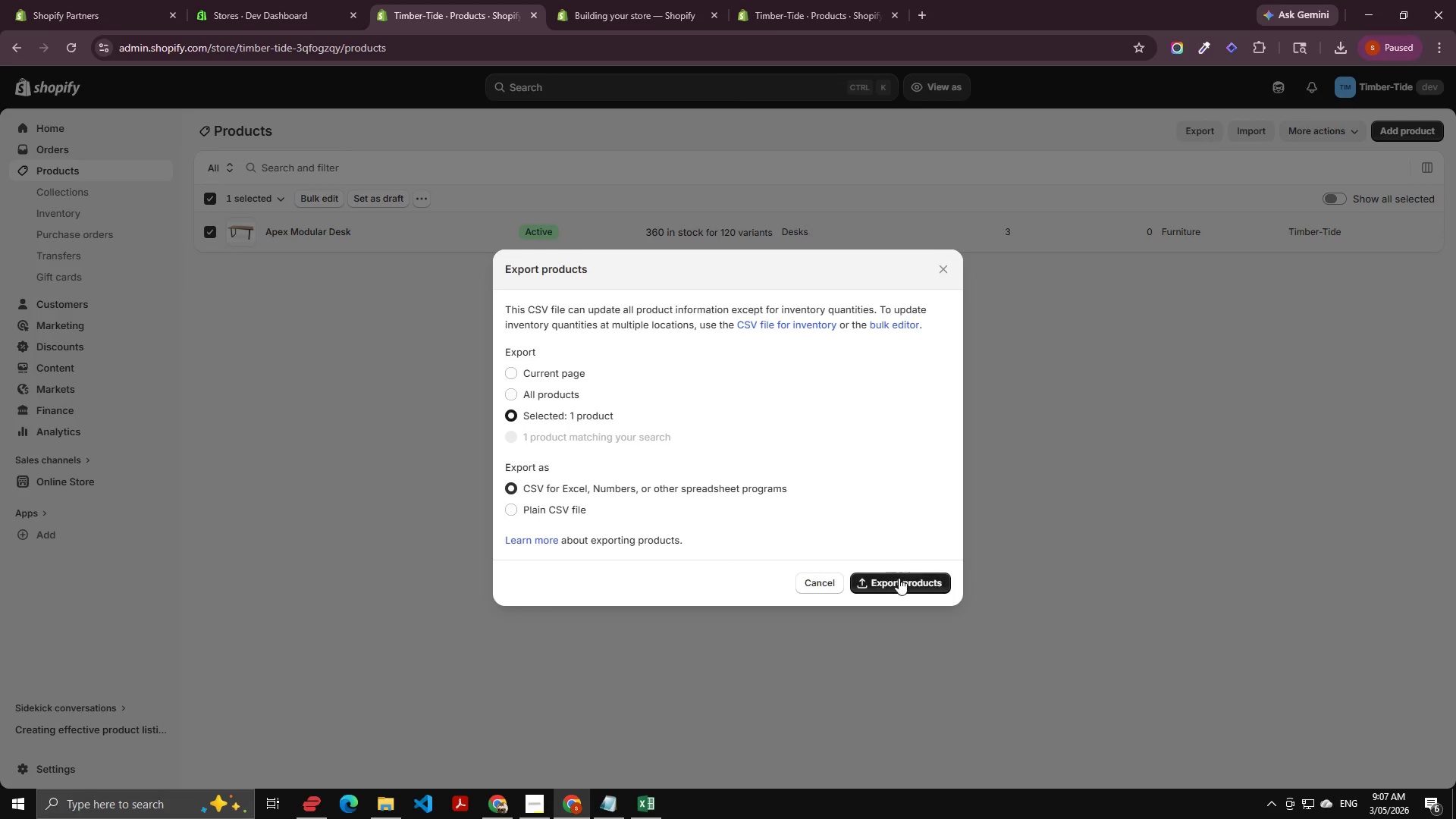 
left_click([331, 237])
 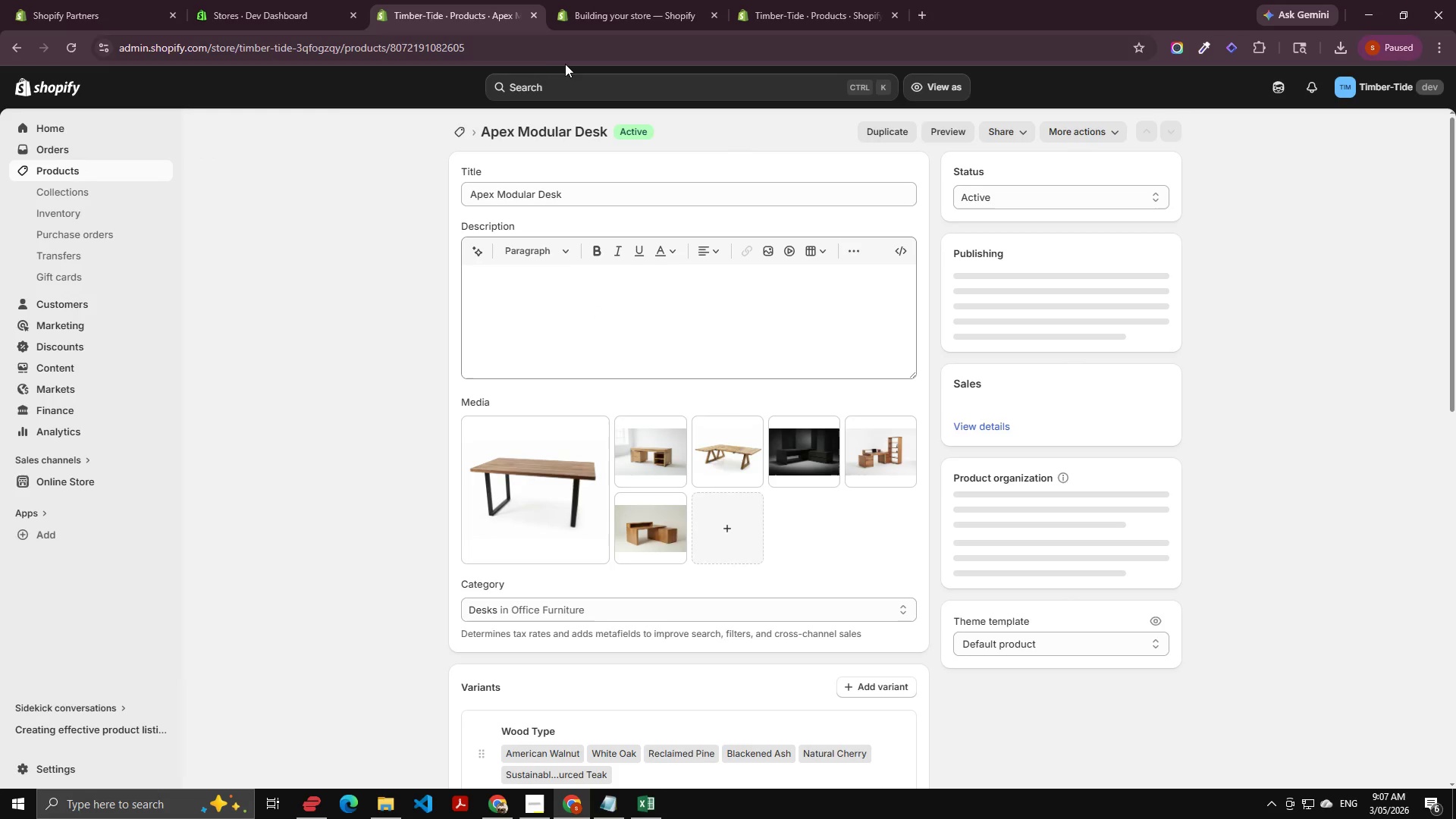 
scroll: coordinate [466, 468], scroll_direction: down, amount: 4.0
 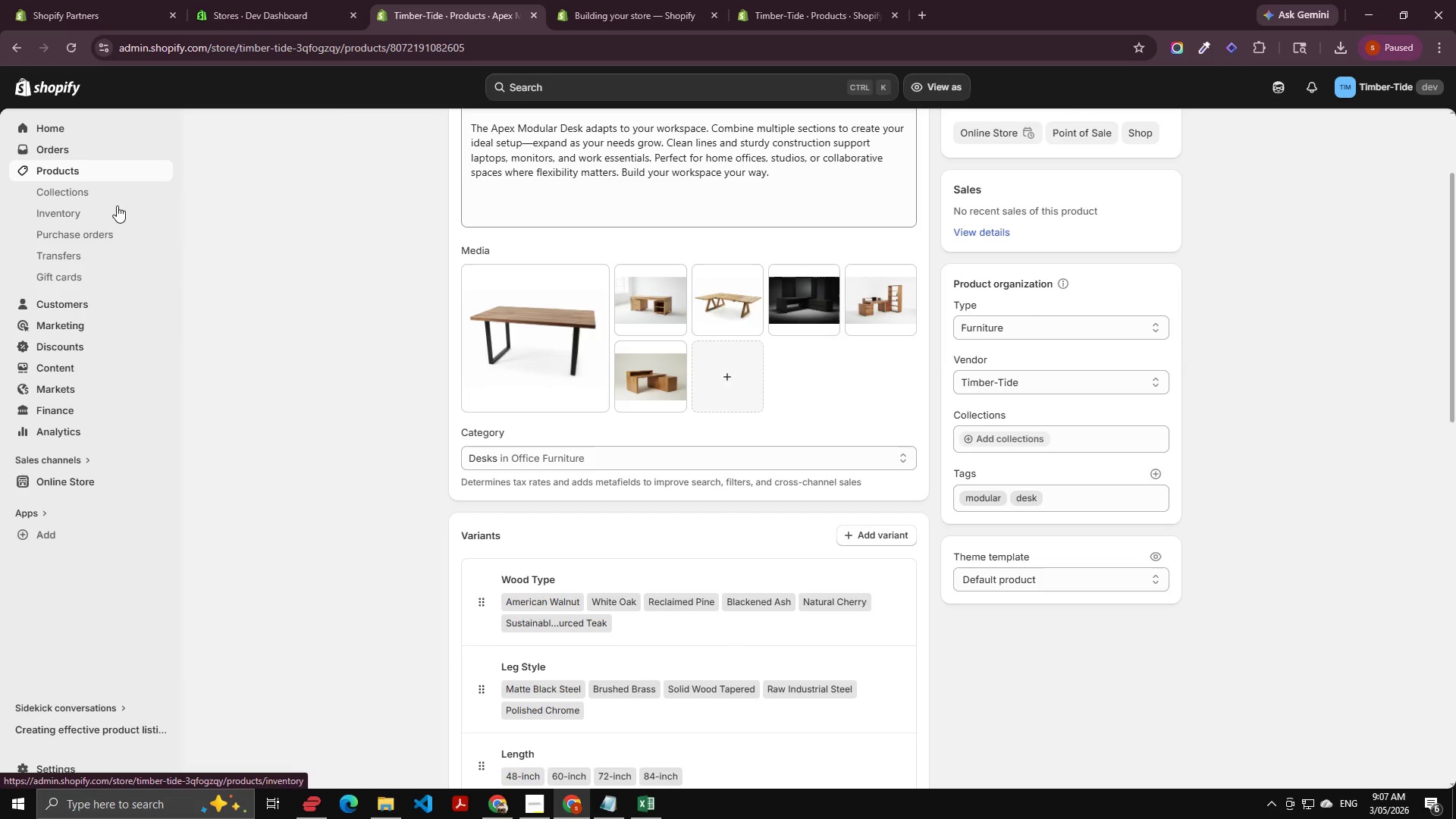 
left_click([91, 194])
 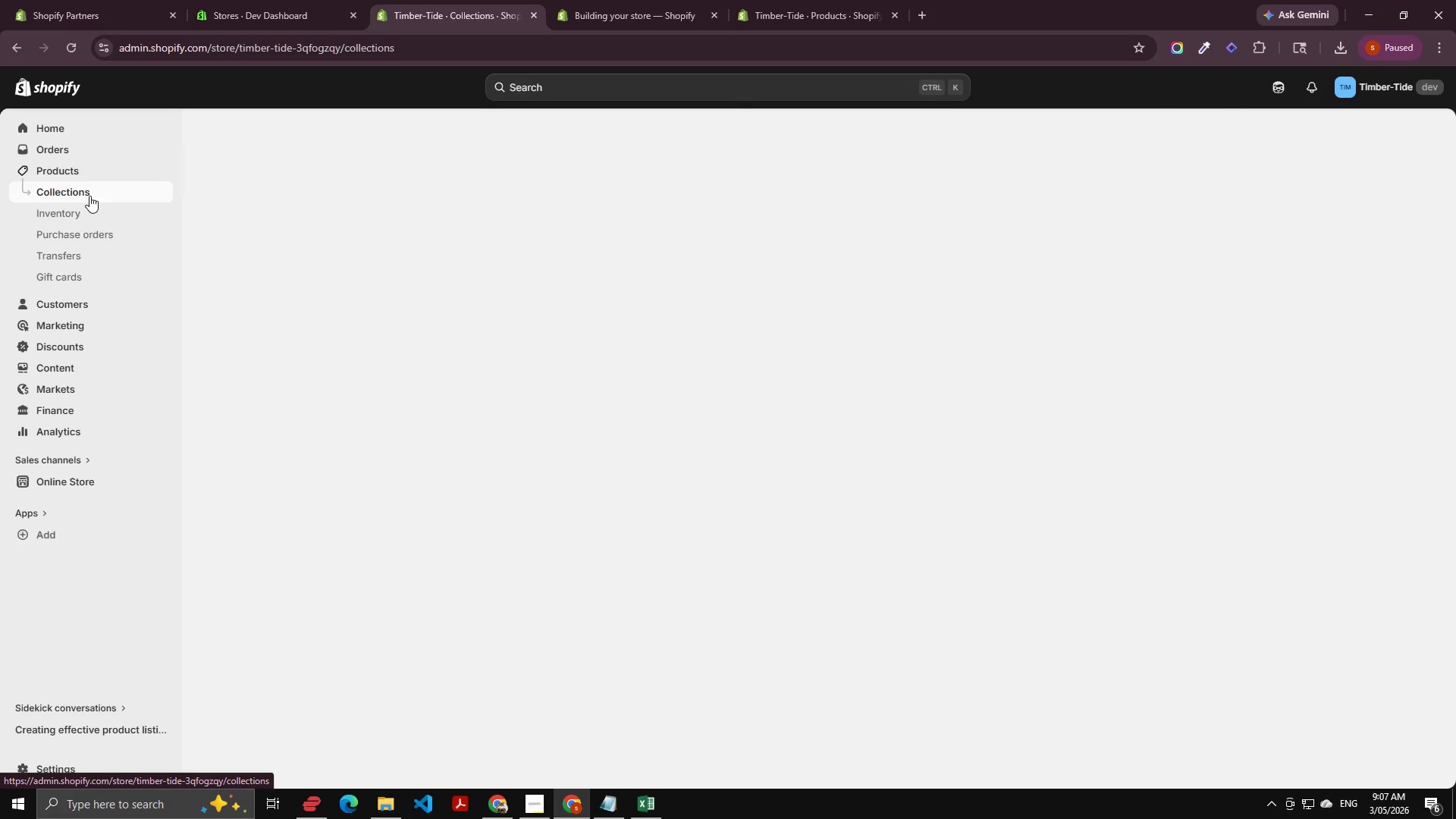 
left_click([89, 171])
 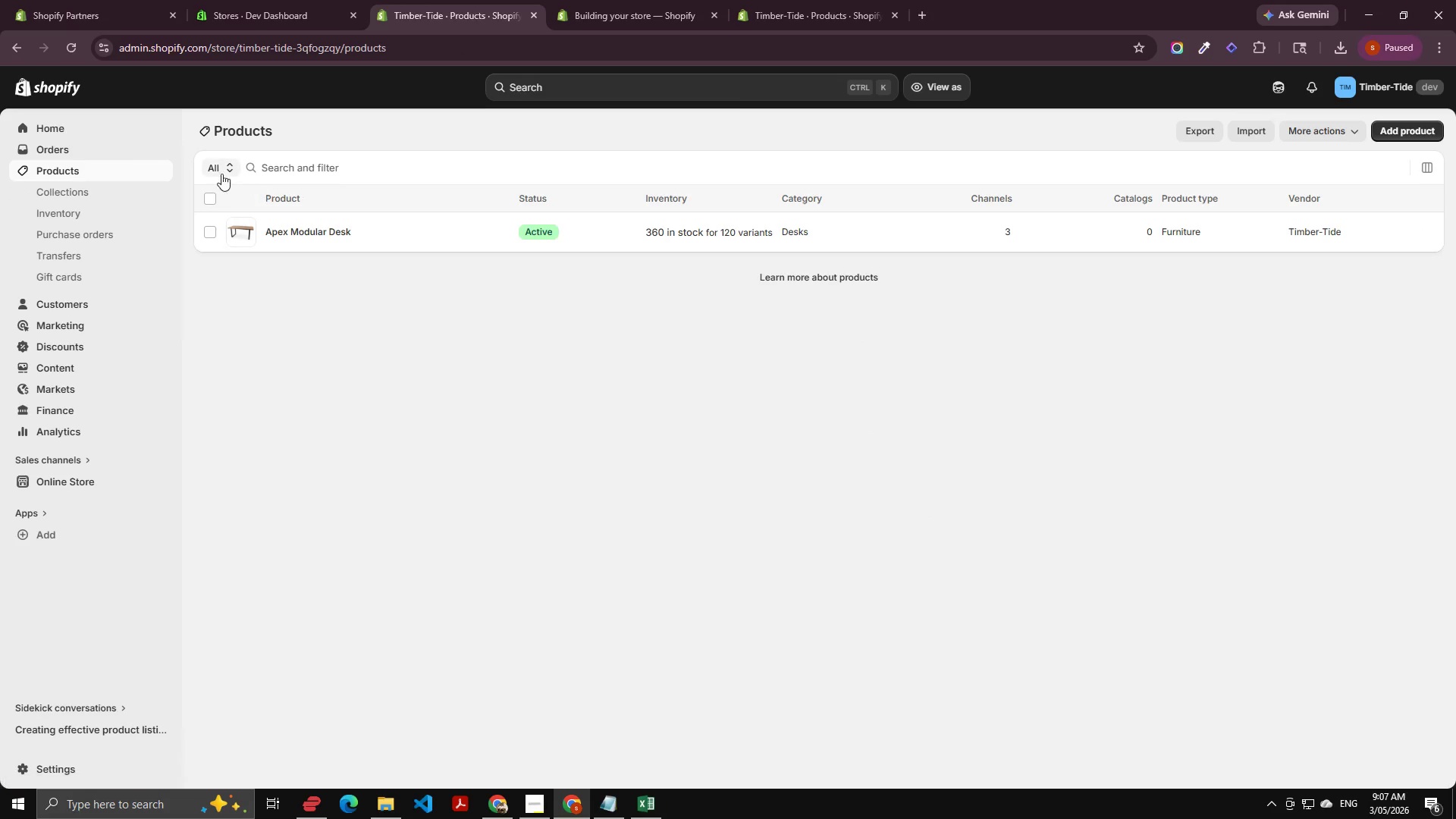 
left_click([211, 228])
 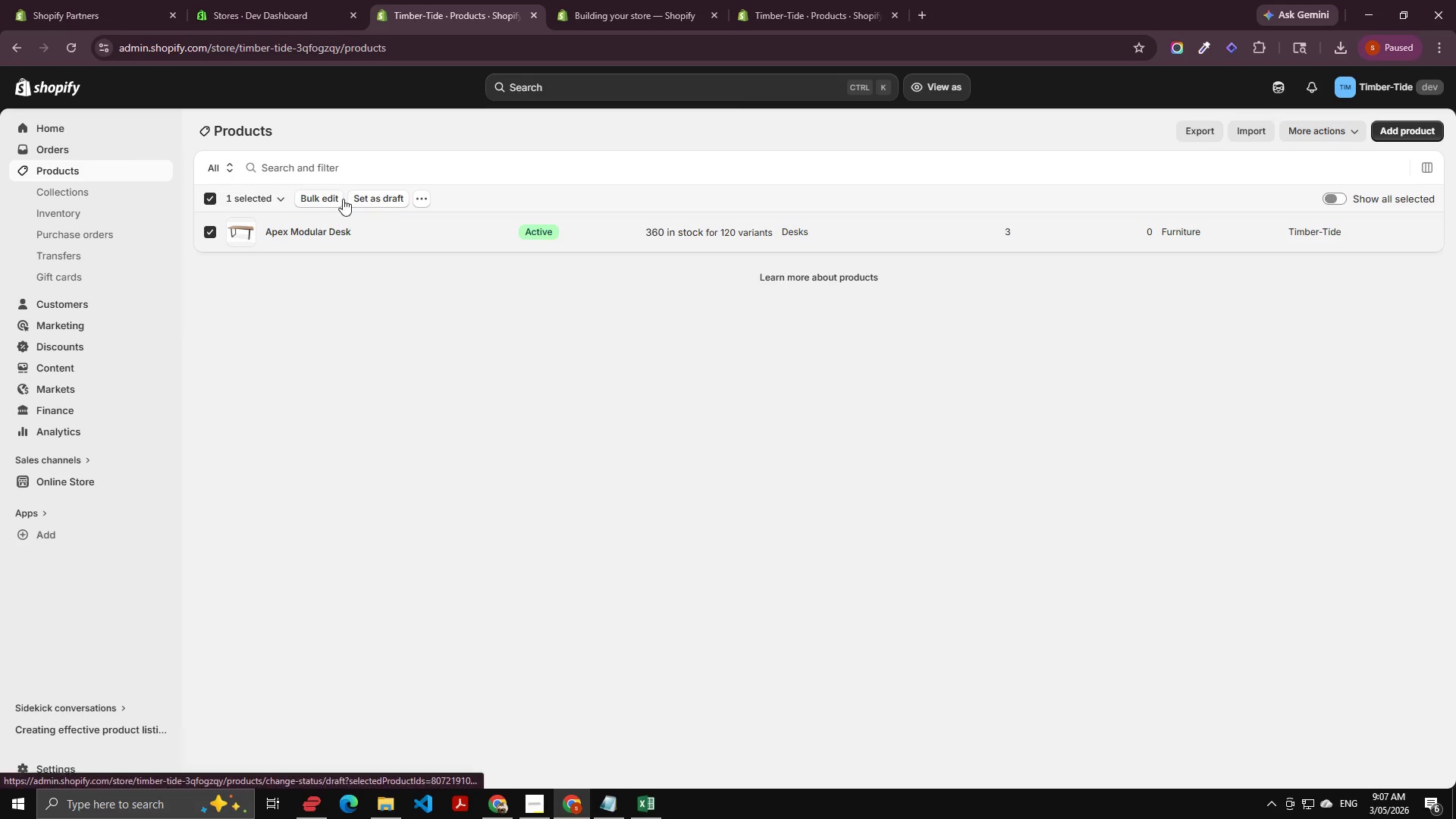 
left_click([331, 196])
 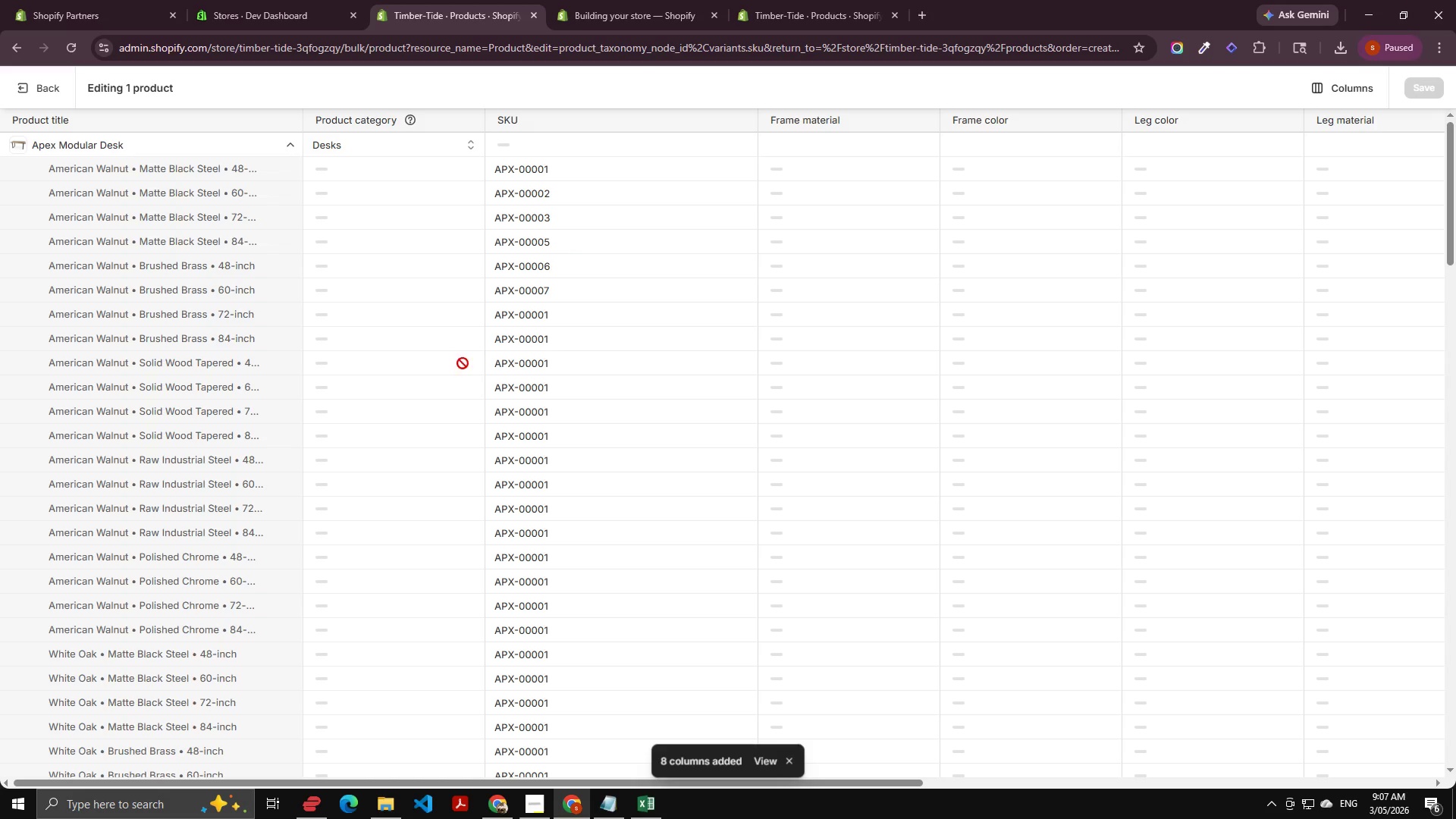 
wait(5.81)
 